 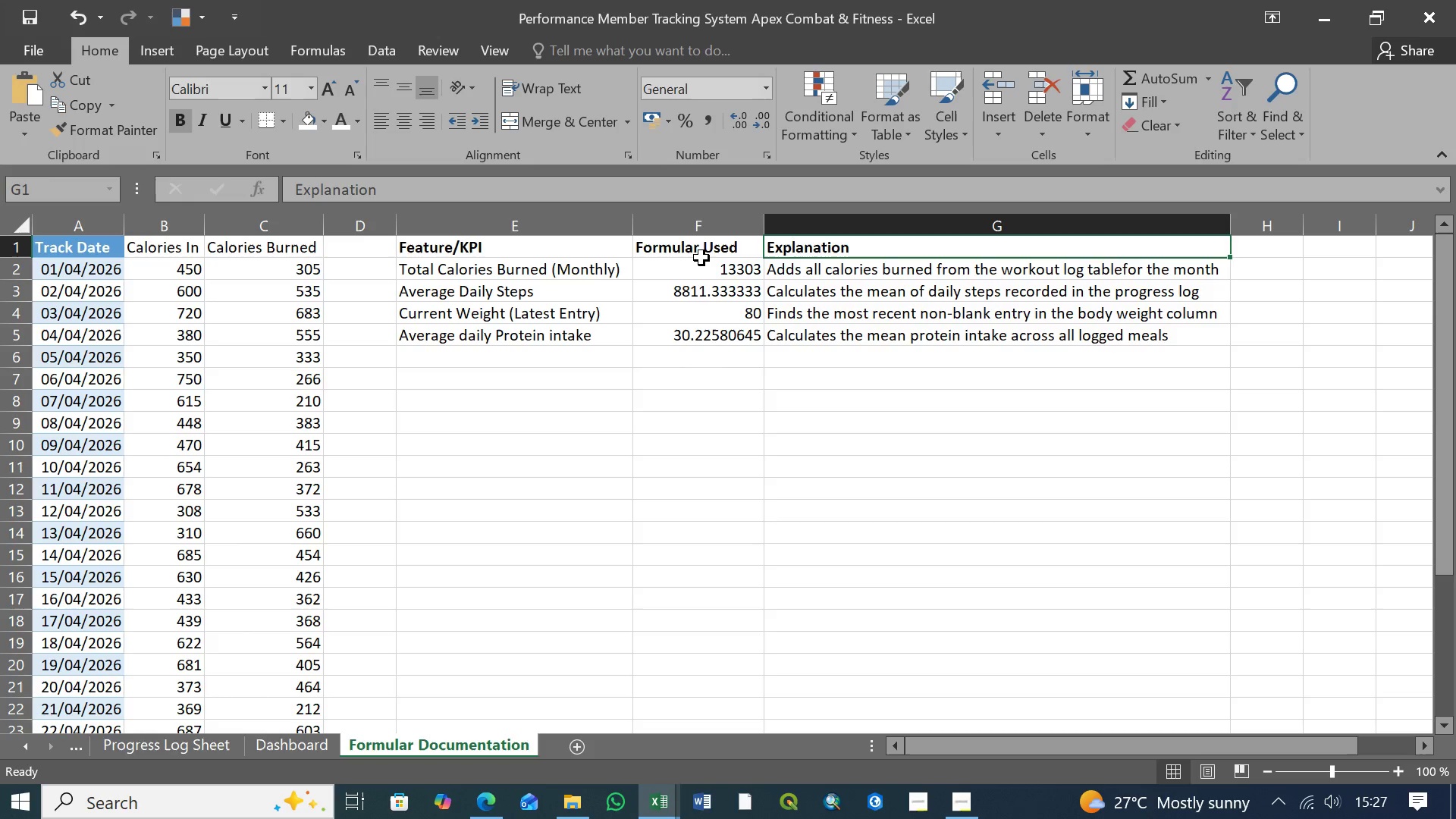 
double_click([522, 247])
 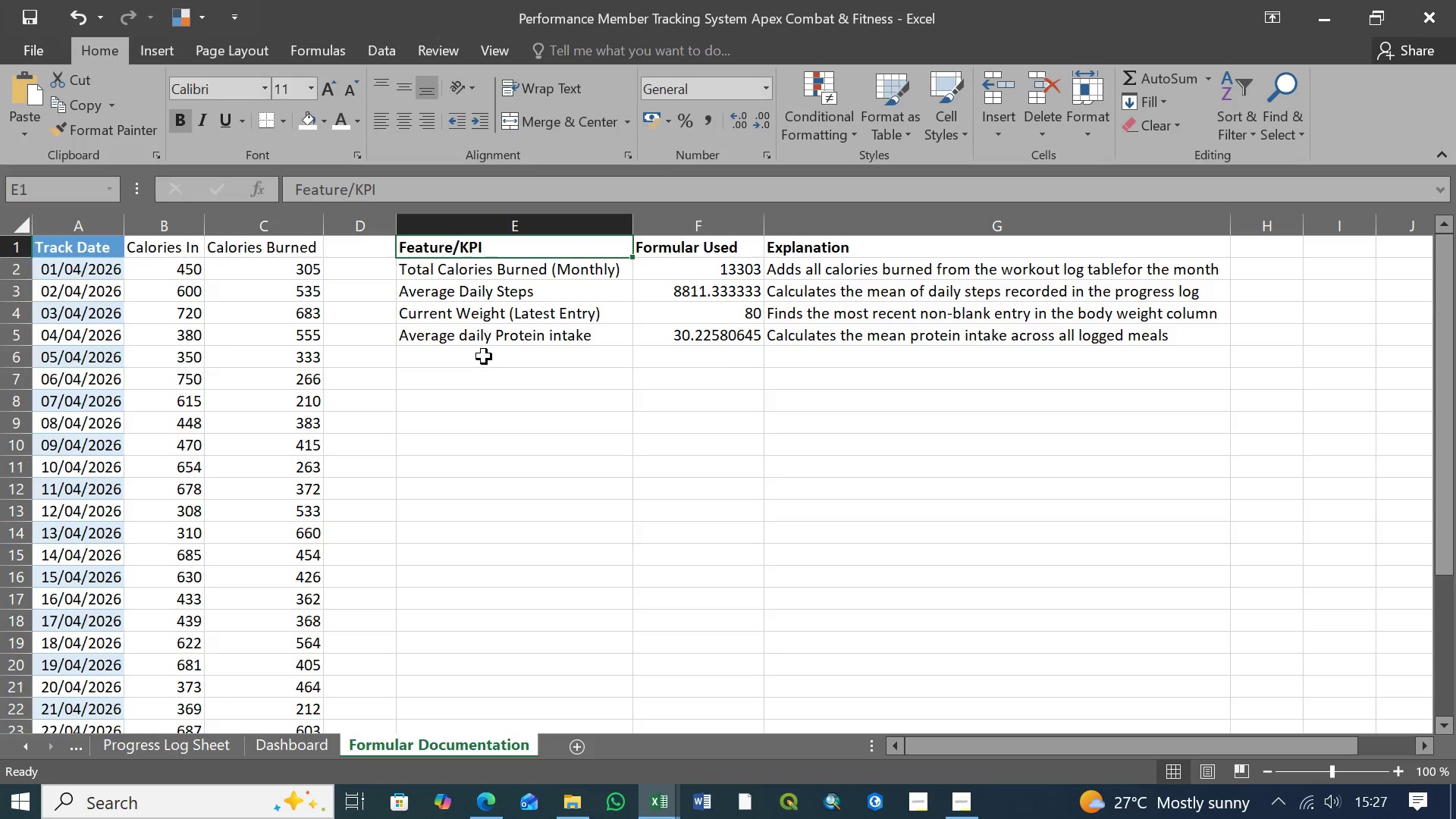 
left_click([484, 356])
 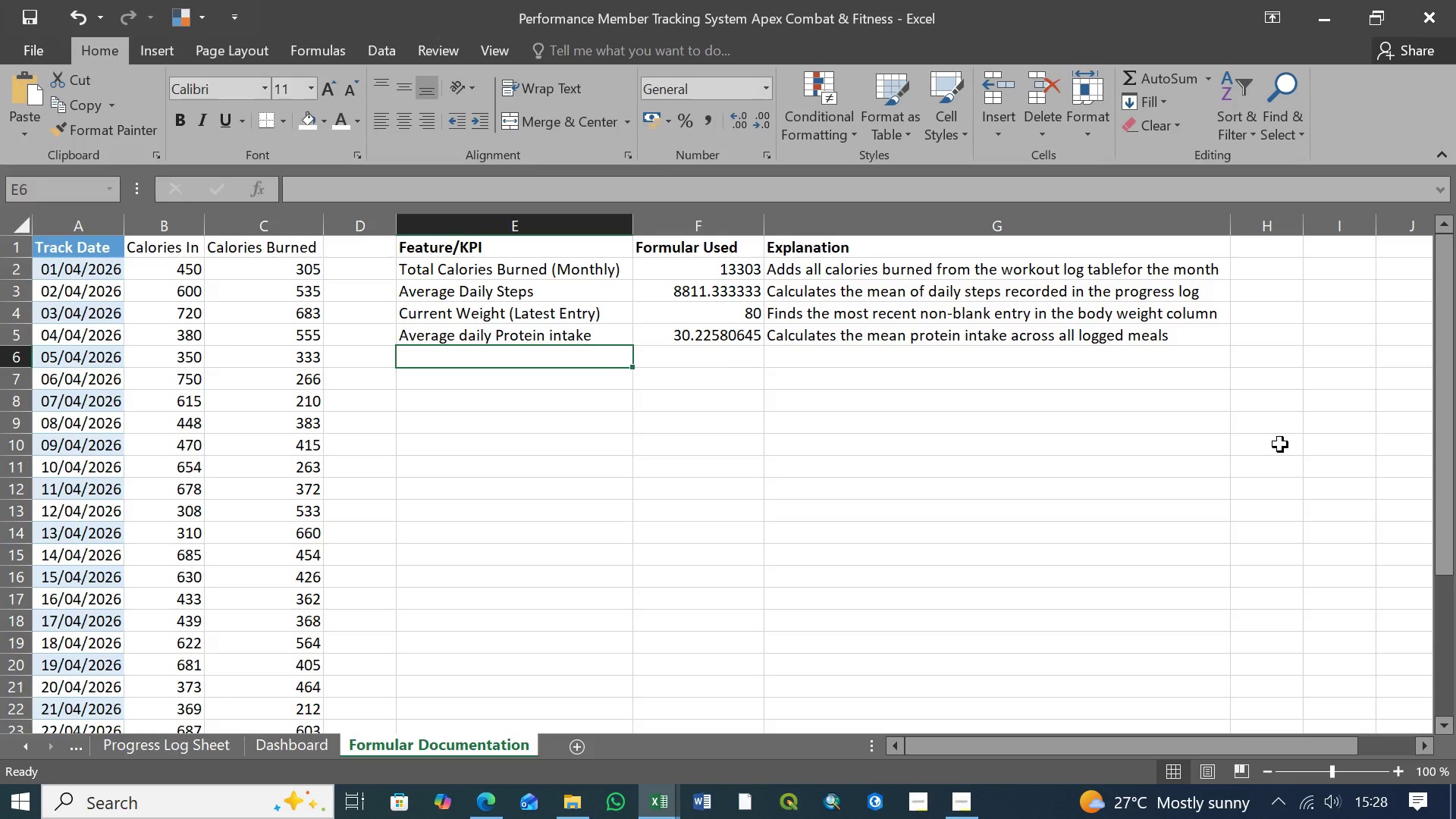 
wait(18.5)
 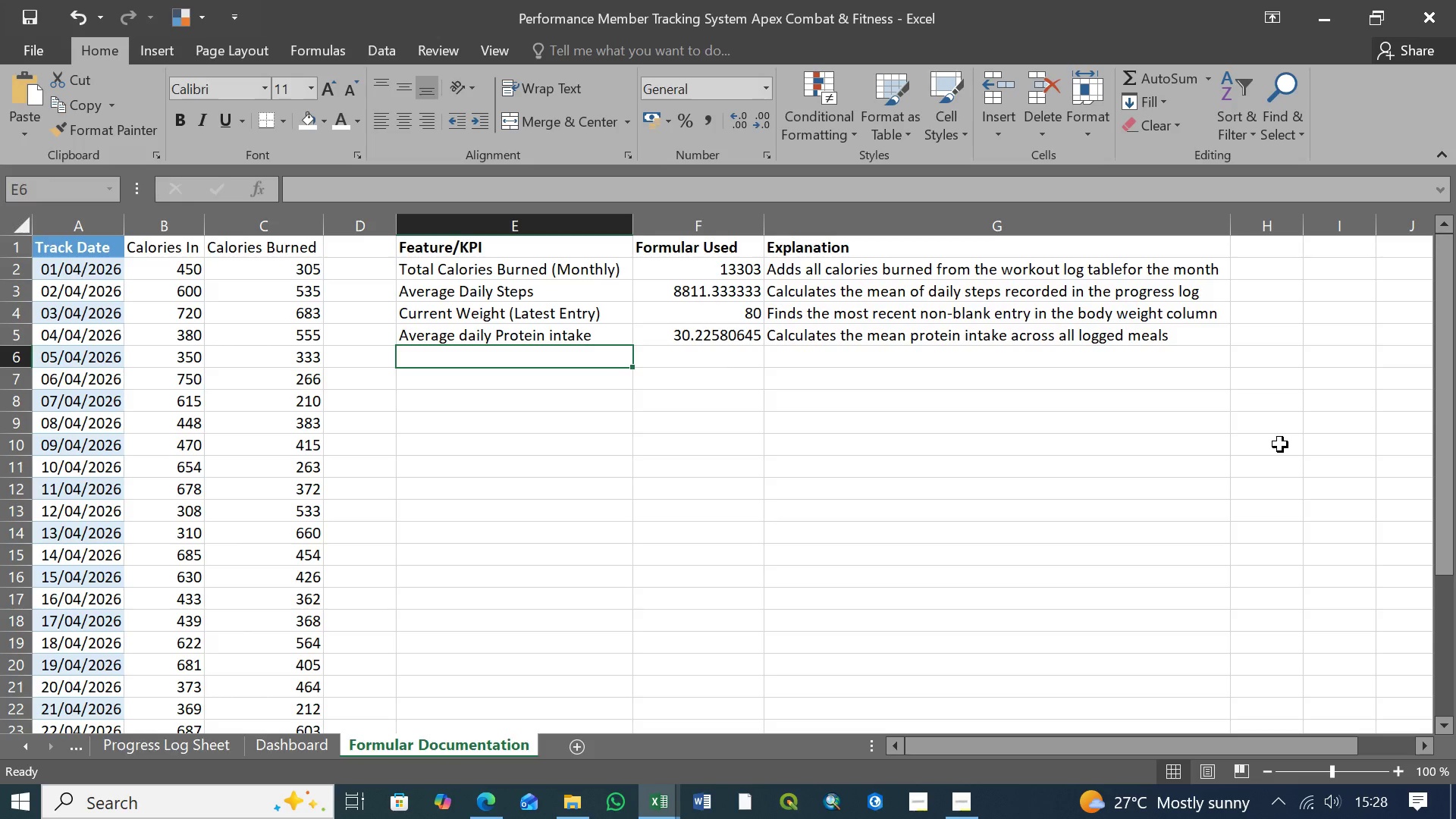 
type(Daily calories)
 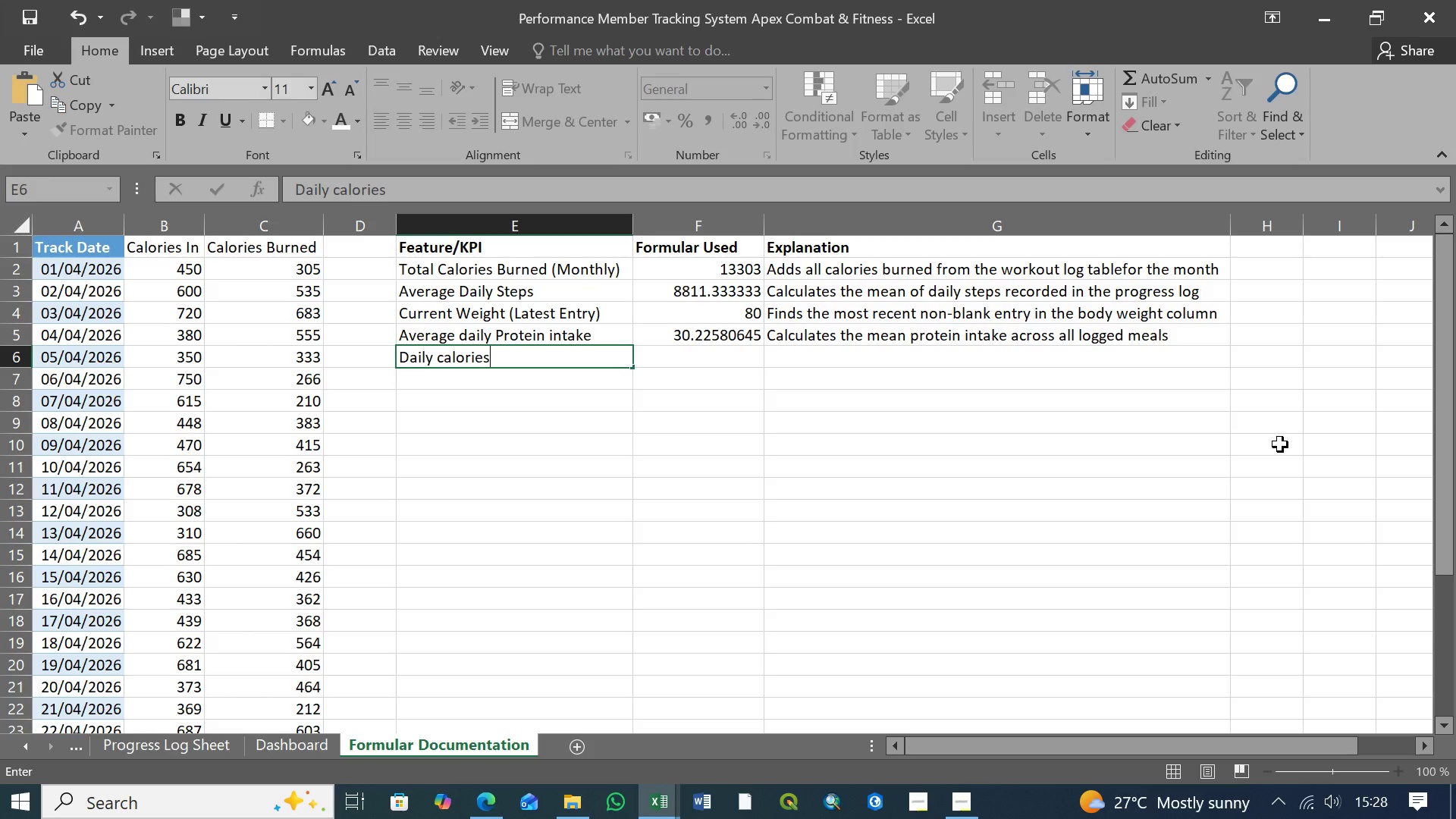 
type( in Summary)
 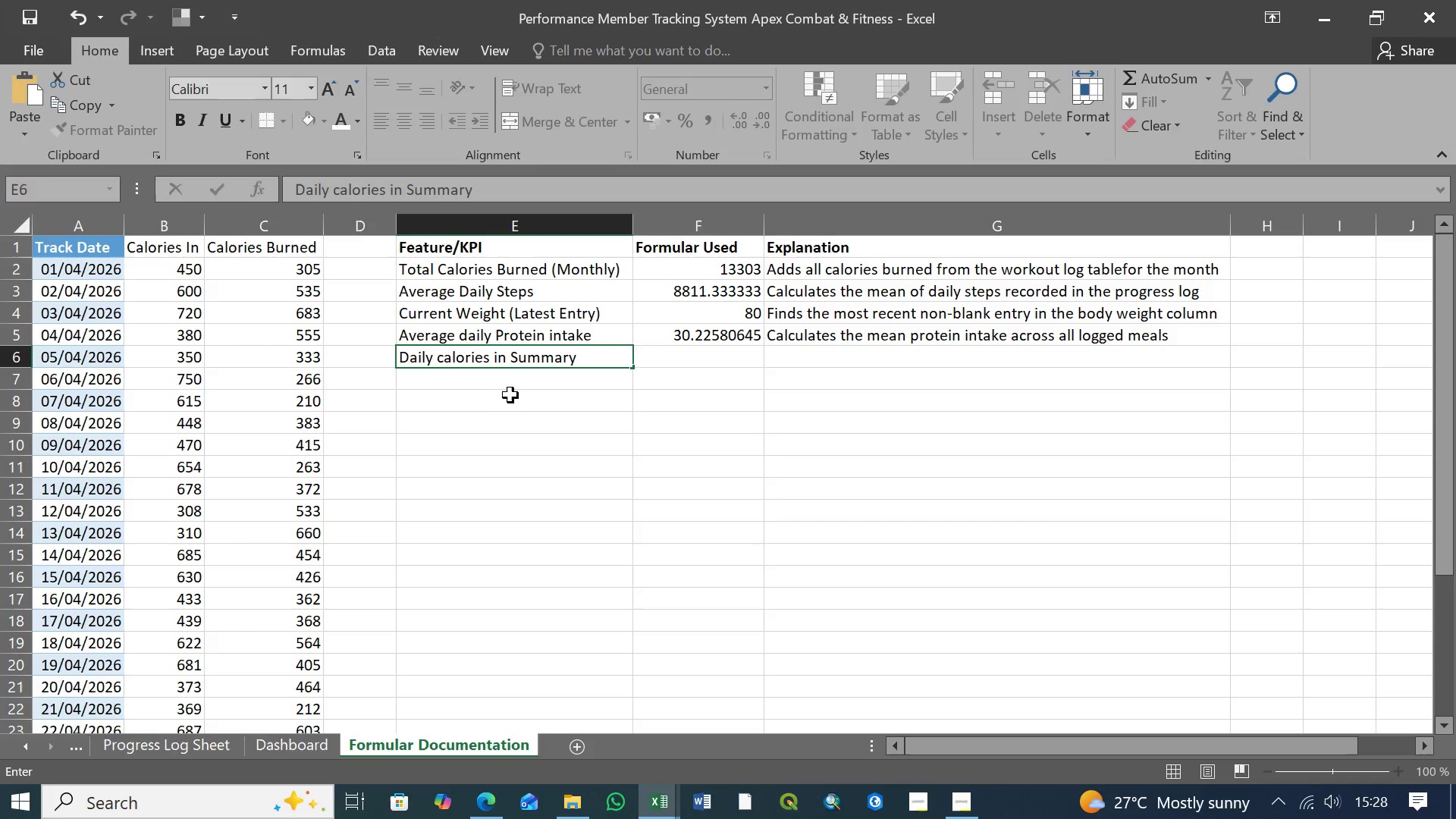 
left_click([512, 356])
 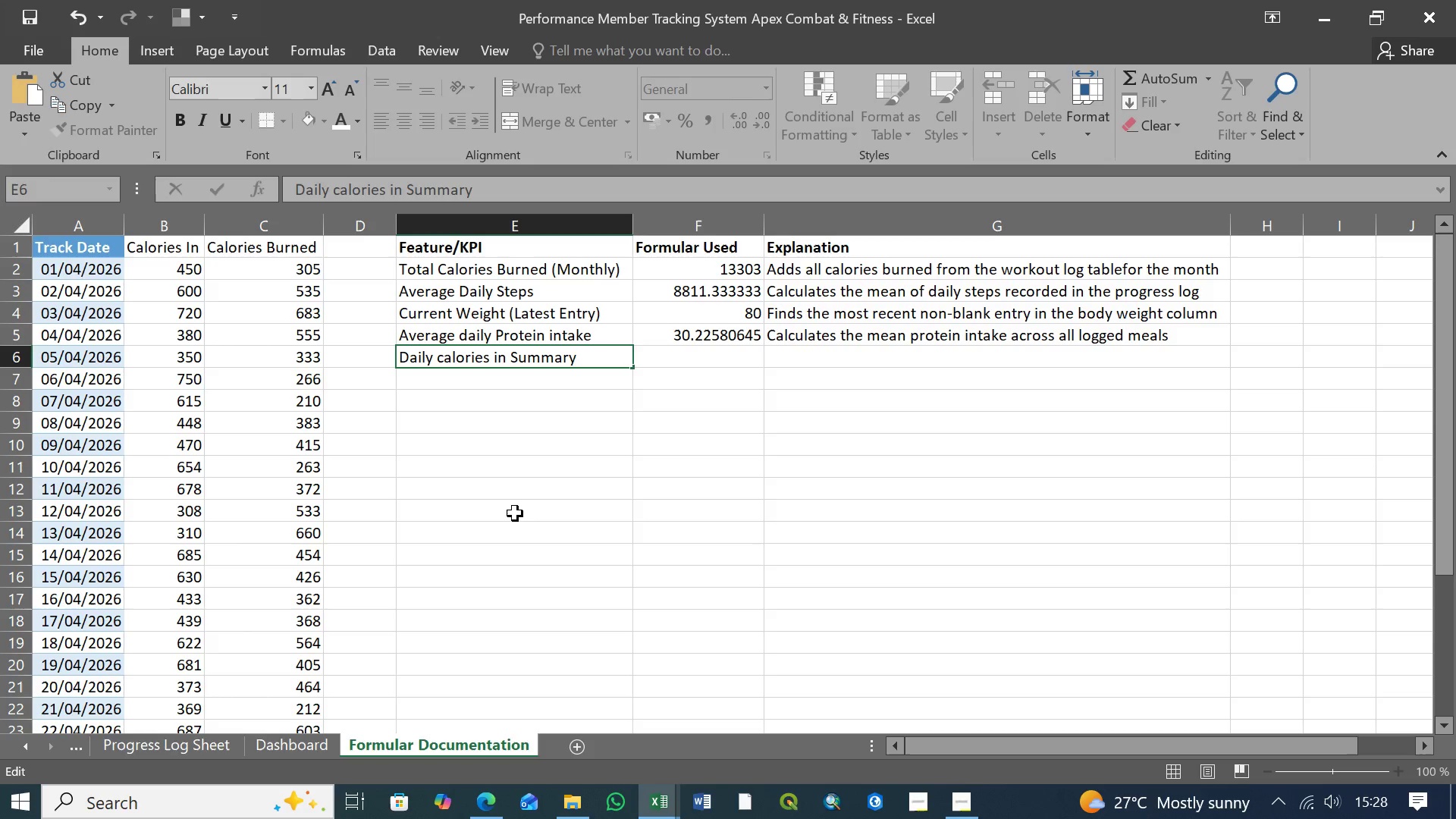 
key(Shift+9)
 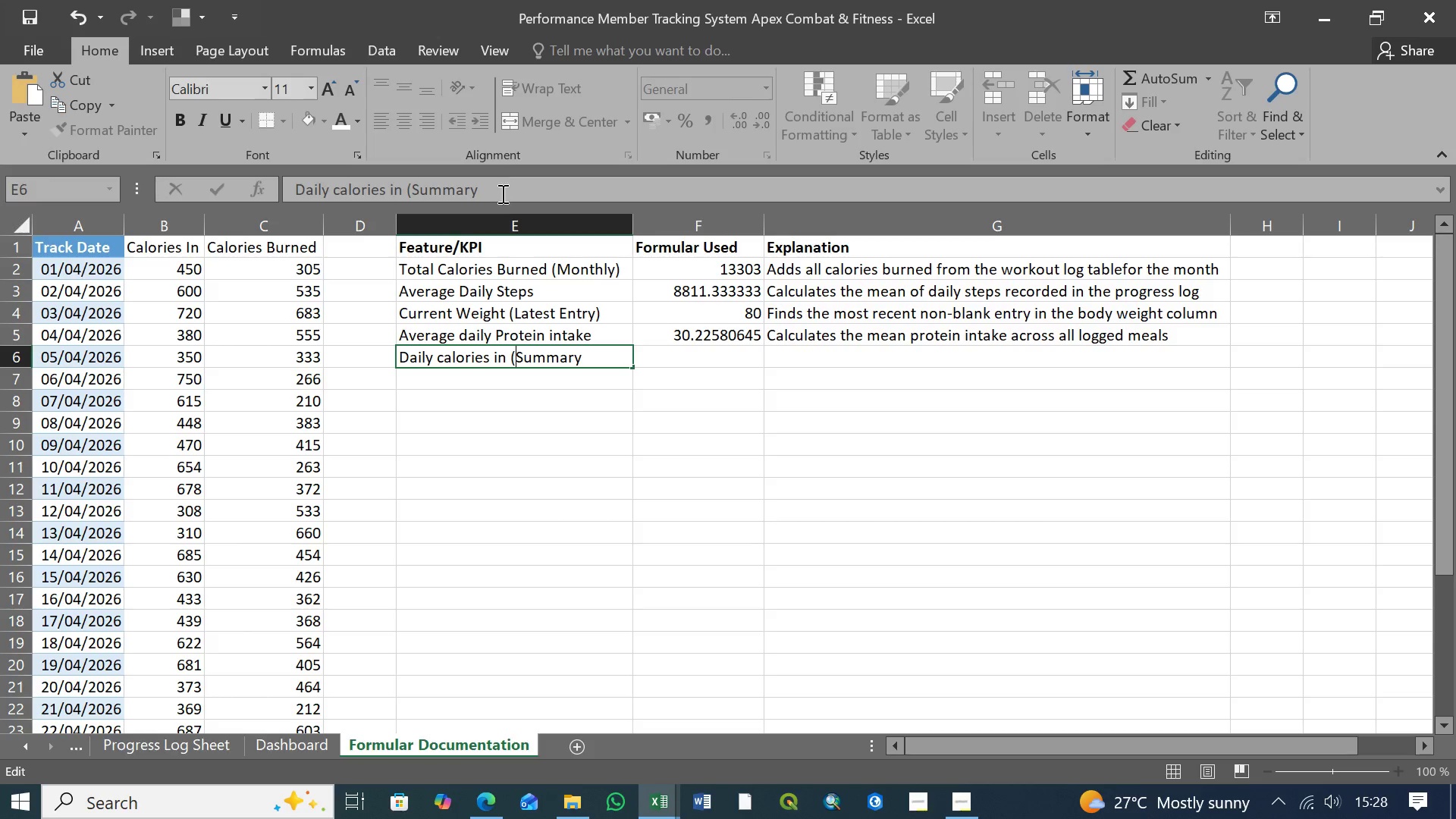 
left_click([501, 190])
 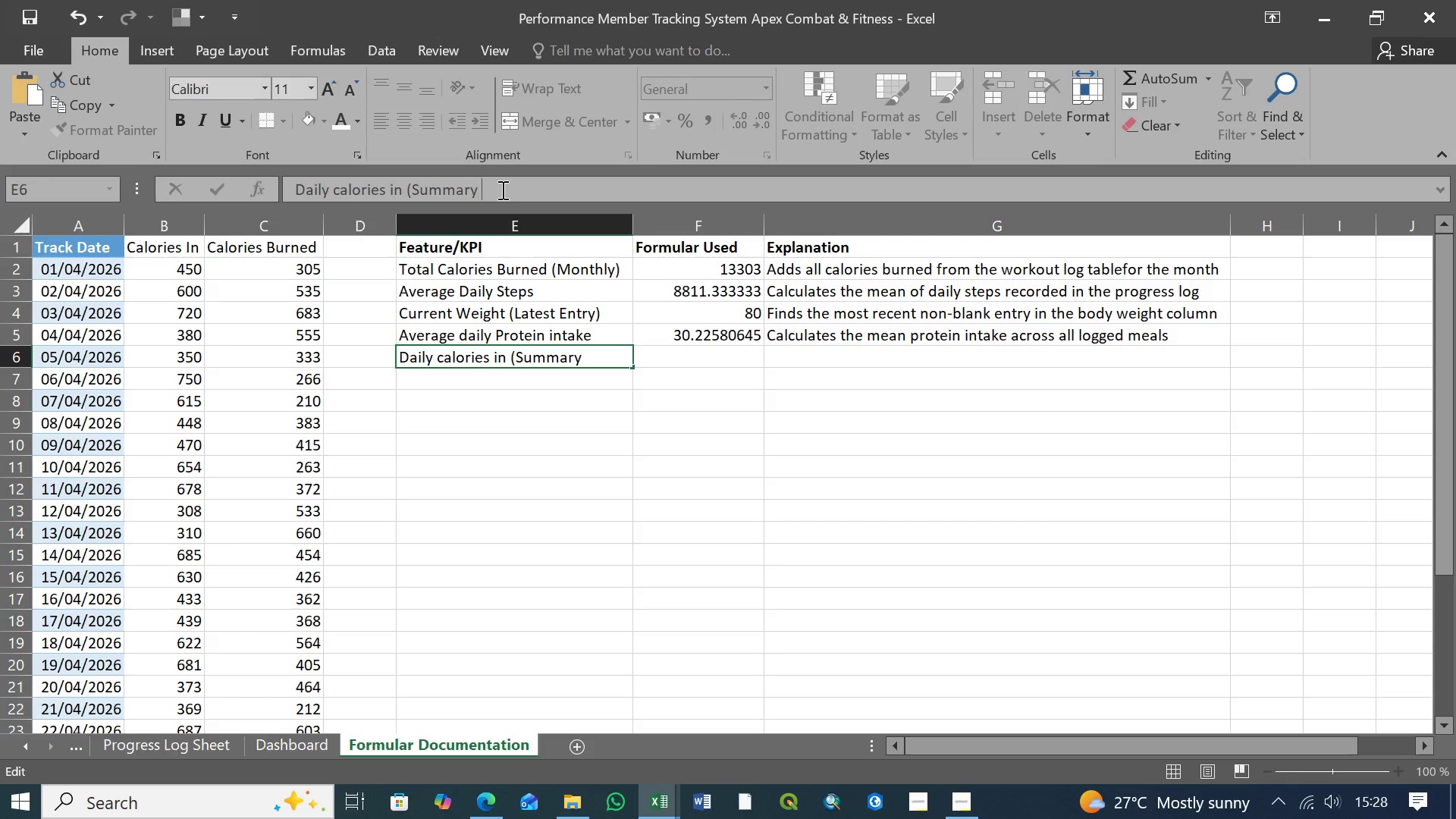 
type( table))
 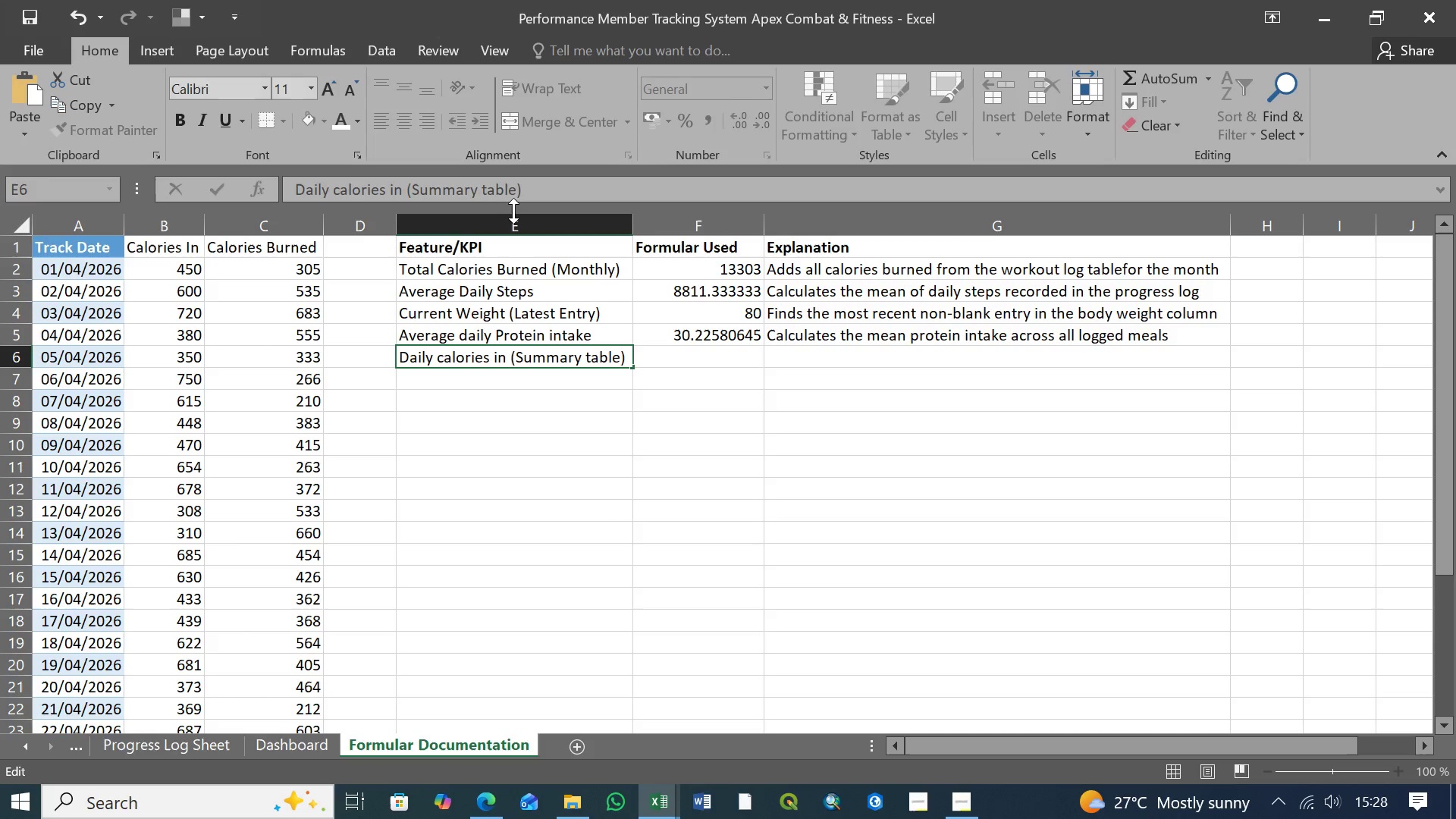 
wait(12.02)
 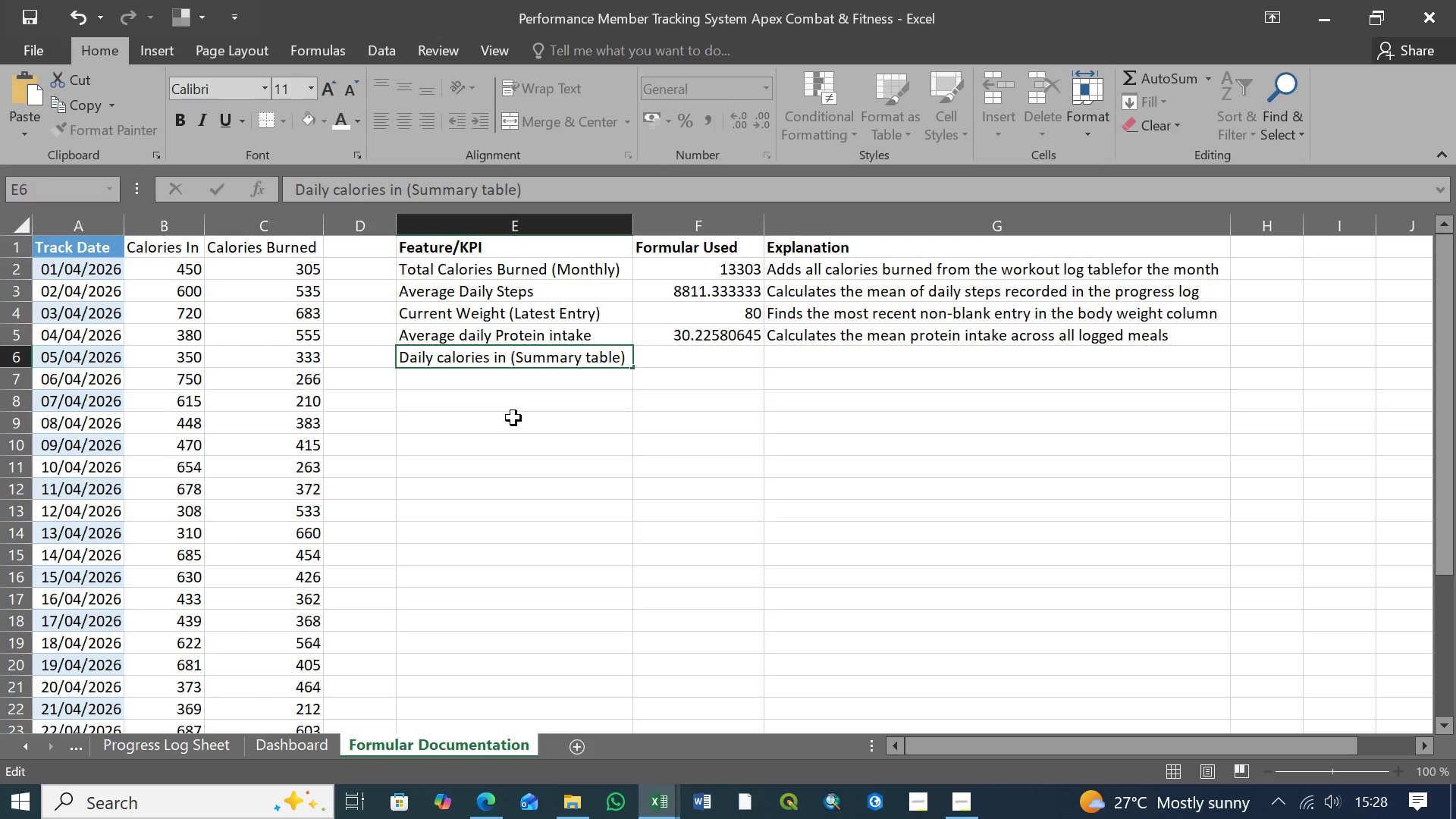 
left_click([181, 272])
 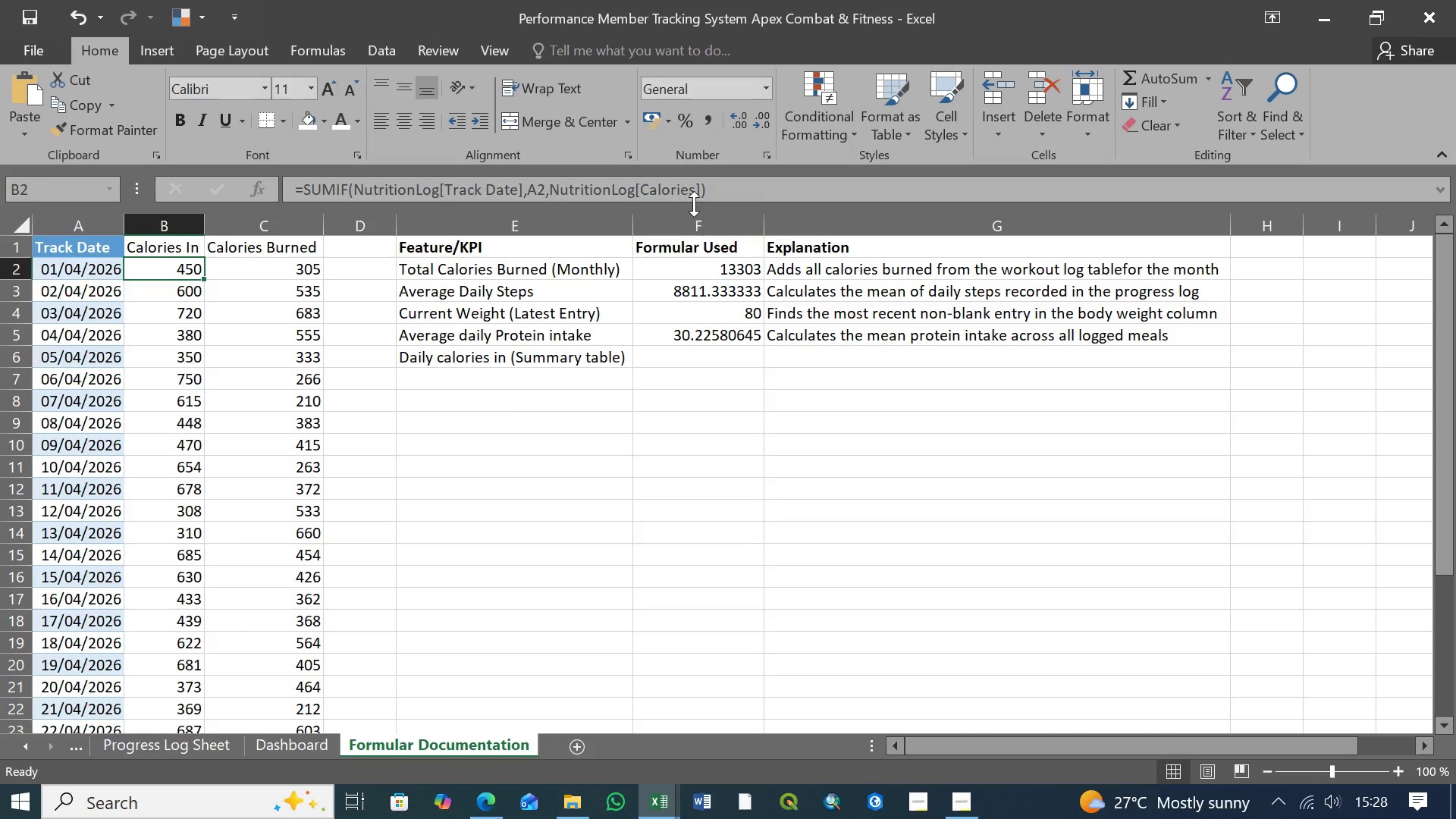 
left_click_drag(start_coordinate=[717, 191], to_coordinate=[281, 188])
 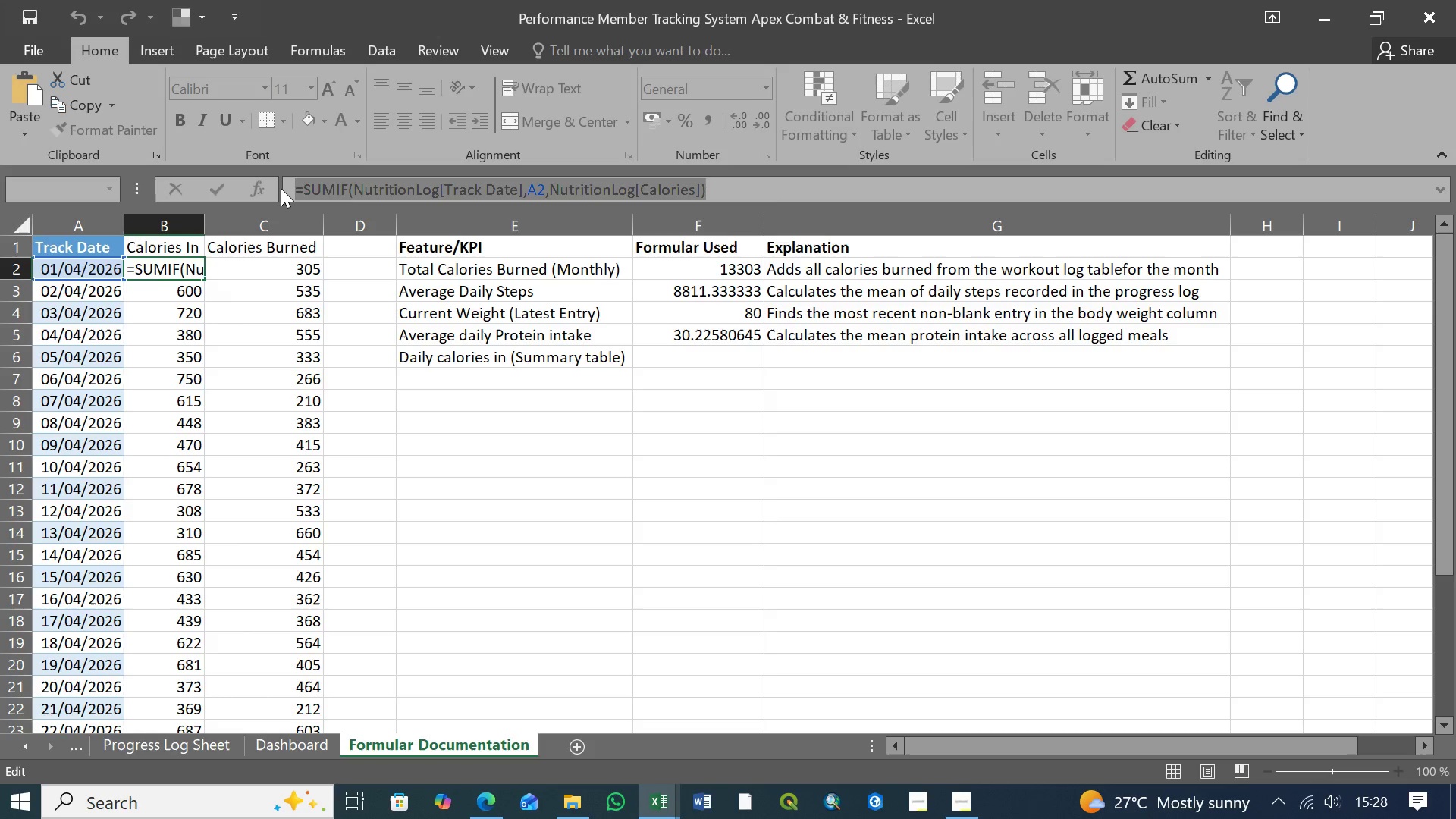 
key(Control+C)
 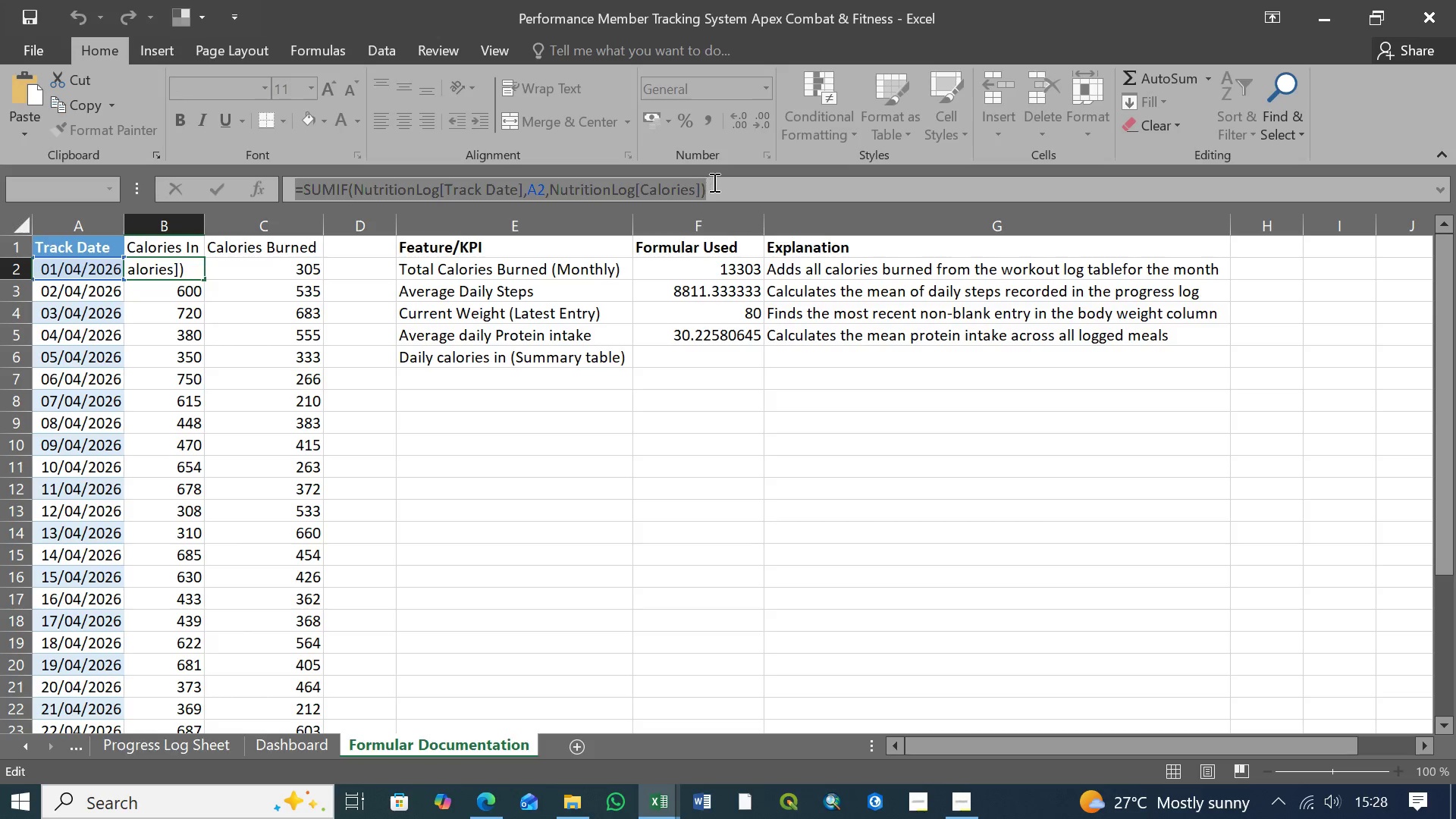 
left_click([718, 184])
 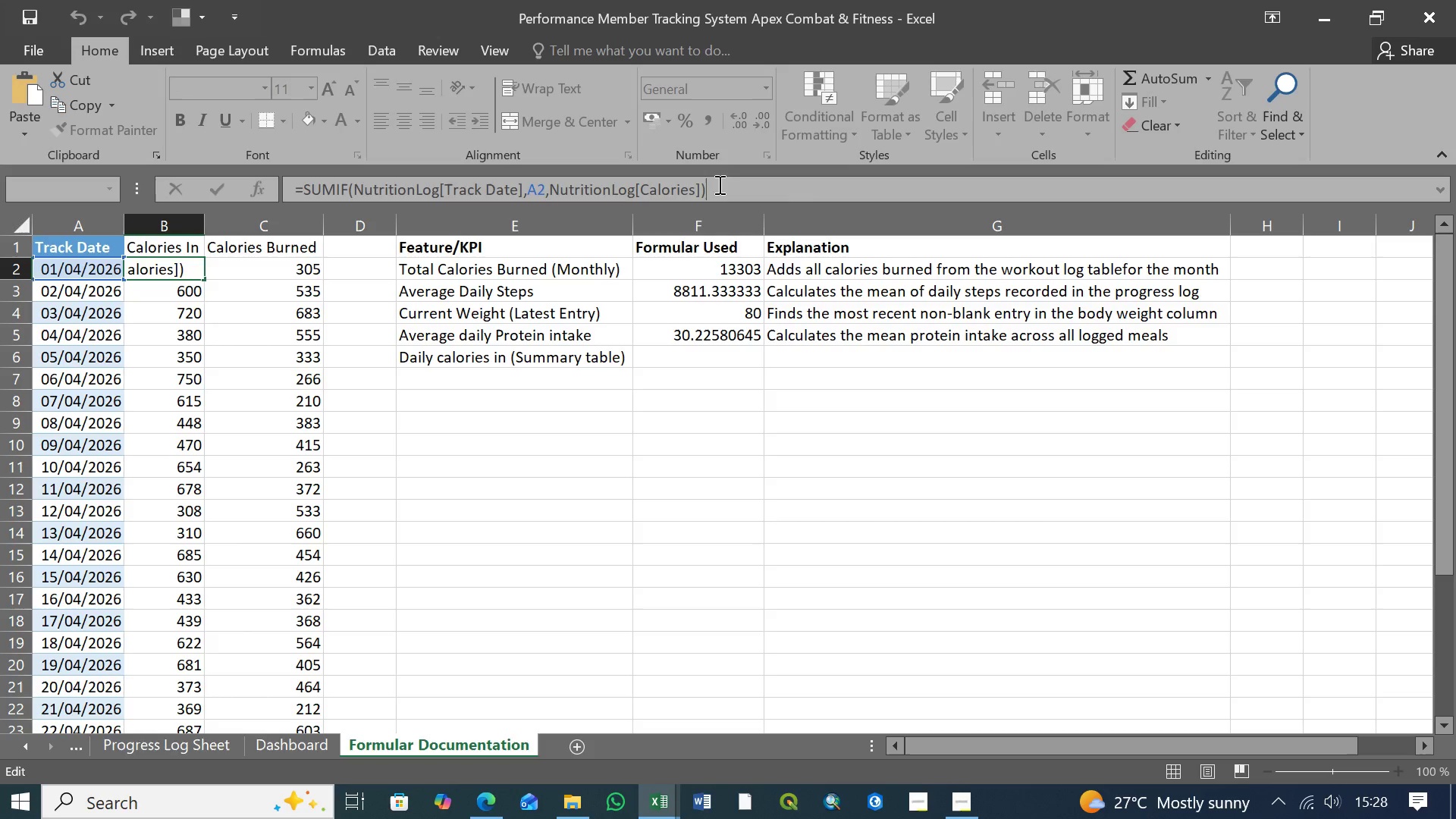 
key(Enter)
 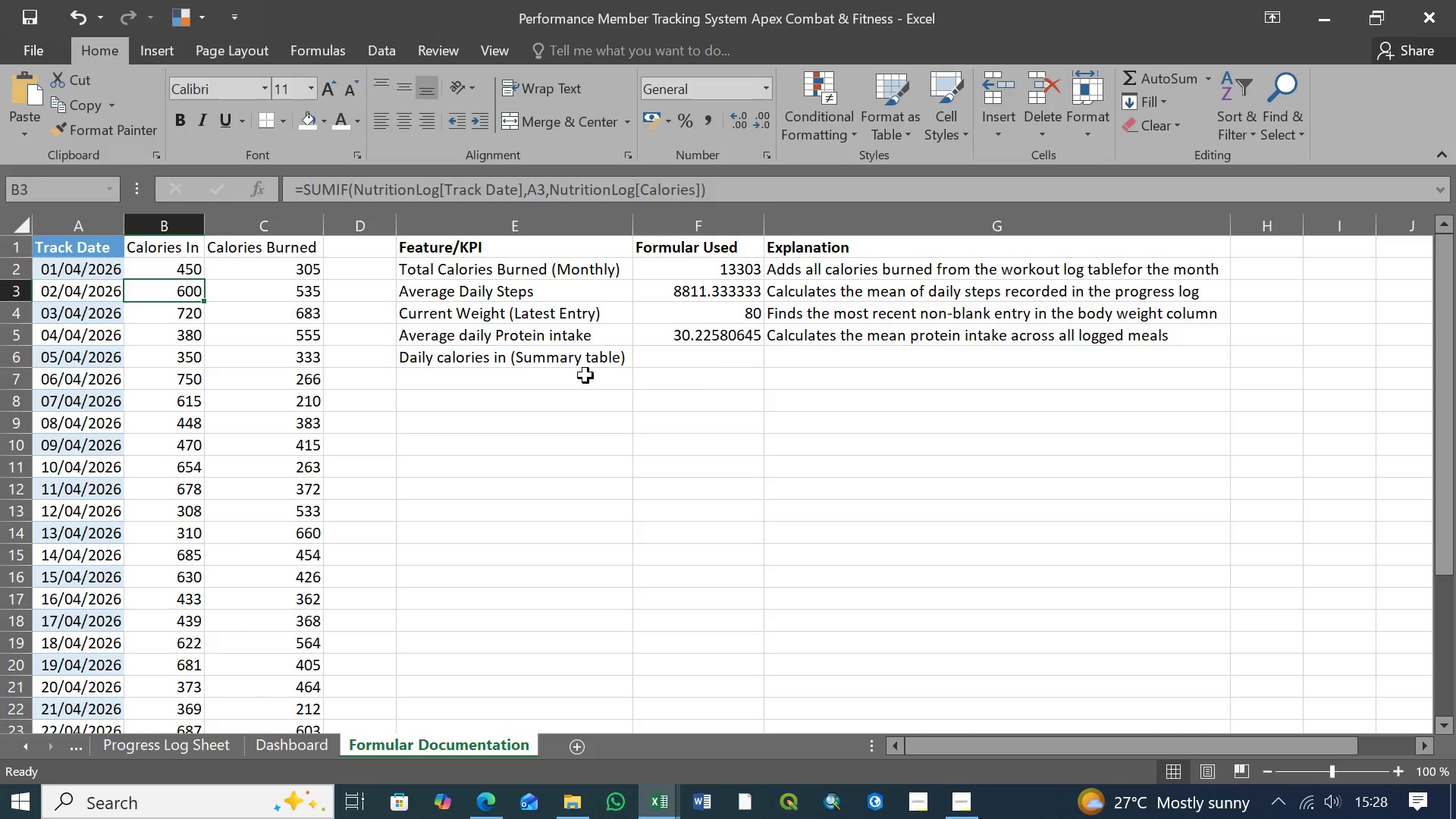 
left_click([712, 359])
 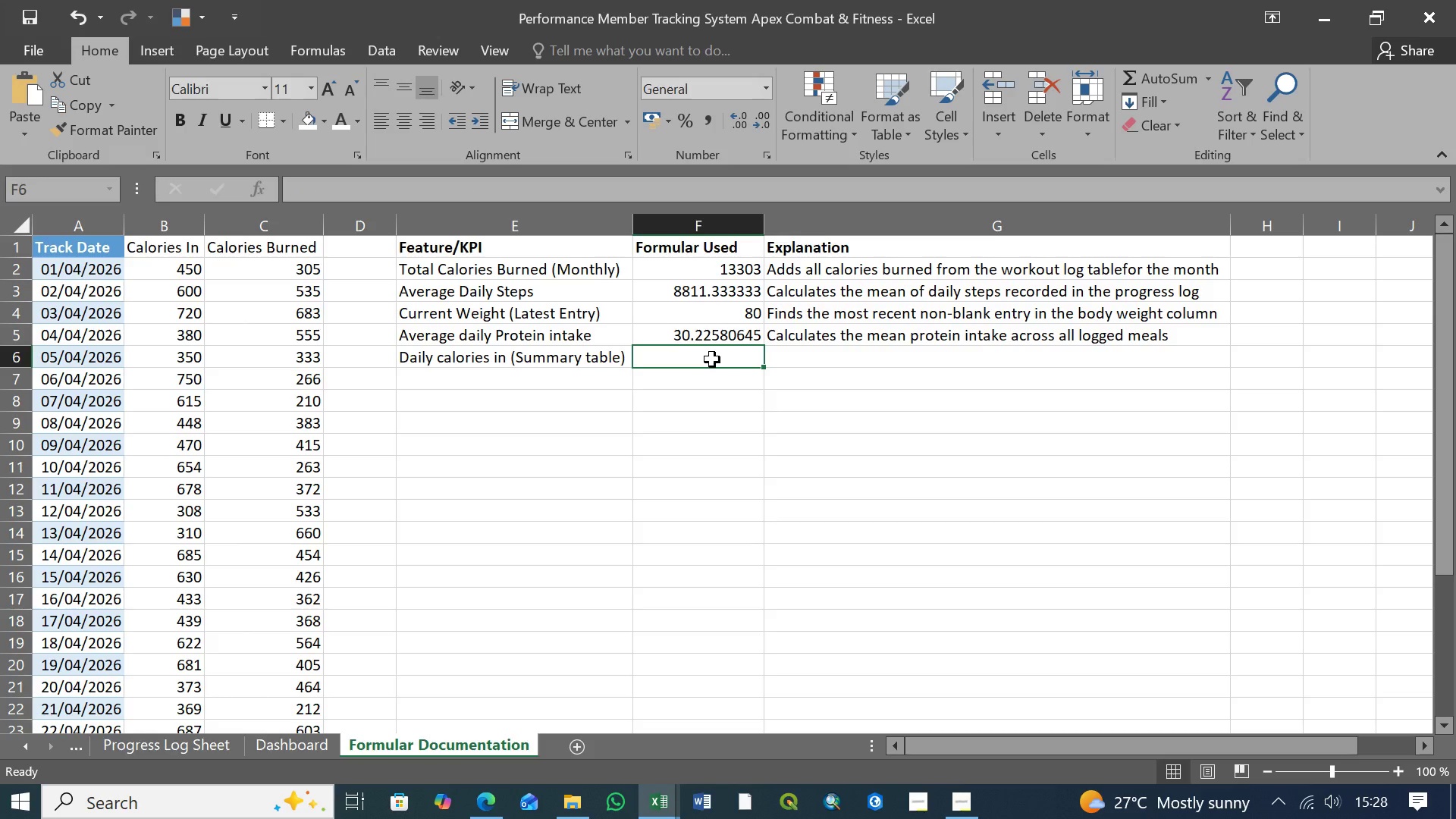 
hold_key(key=ControlLeft, duration=1.52)
 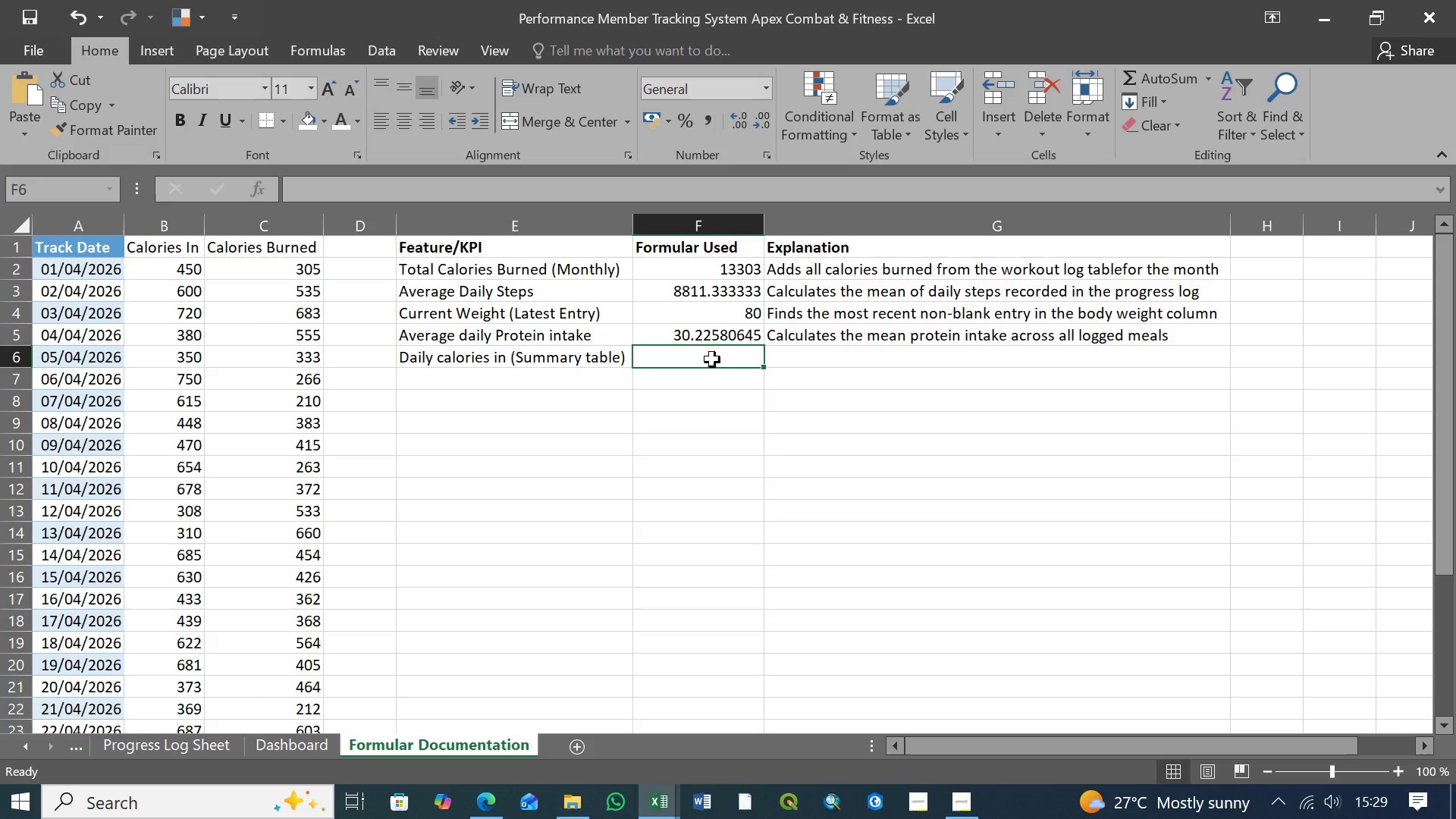 
hold_key(key=ControlLeft, duration=1.5)
 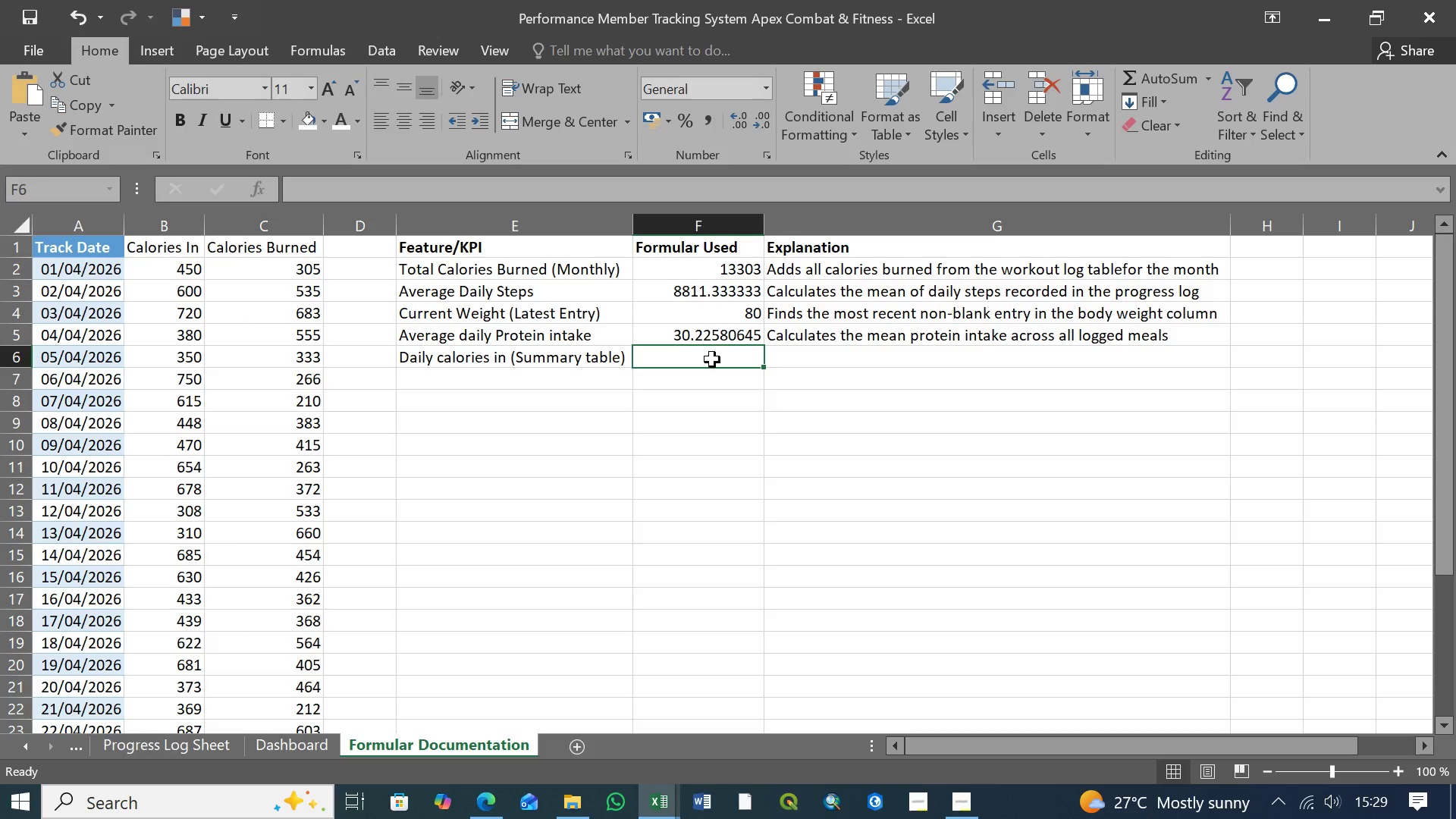 
hold_key(key=ControlLeft, duration=1.51)
 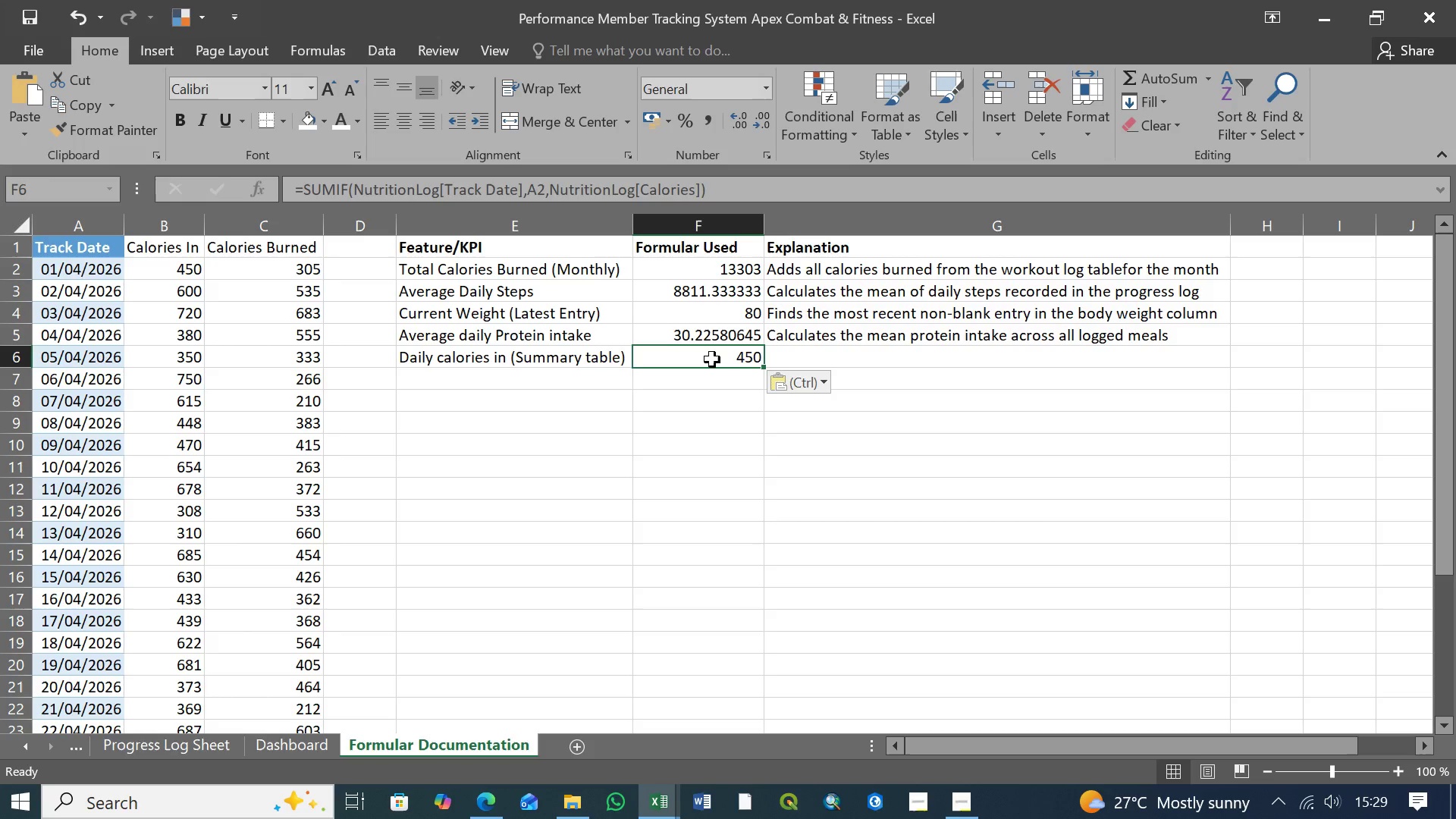 
key(Control+V)
 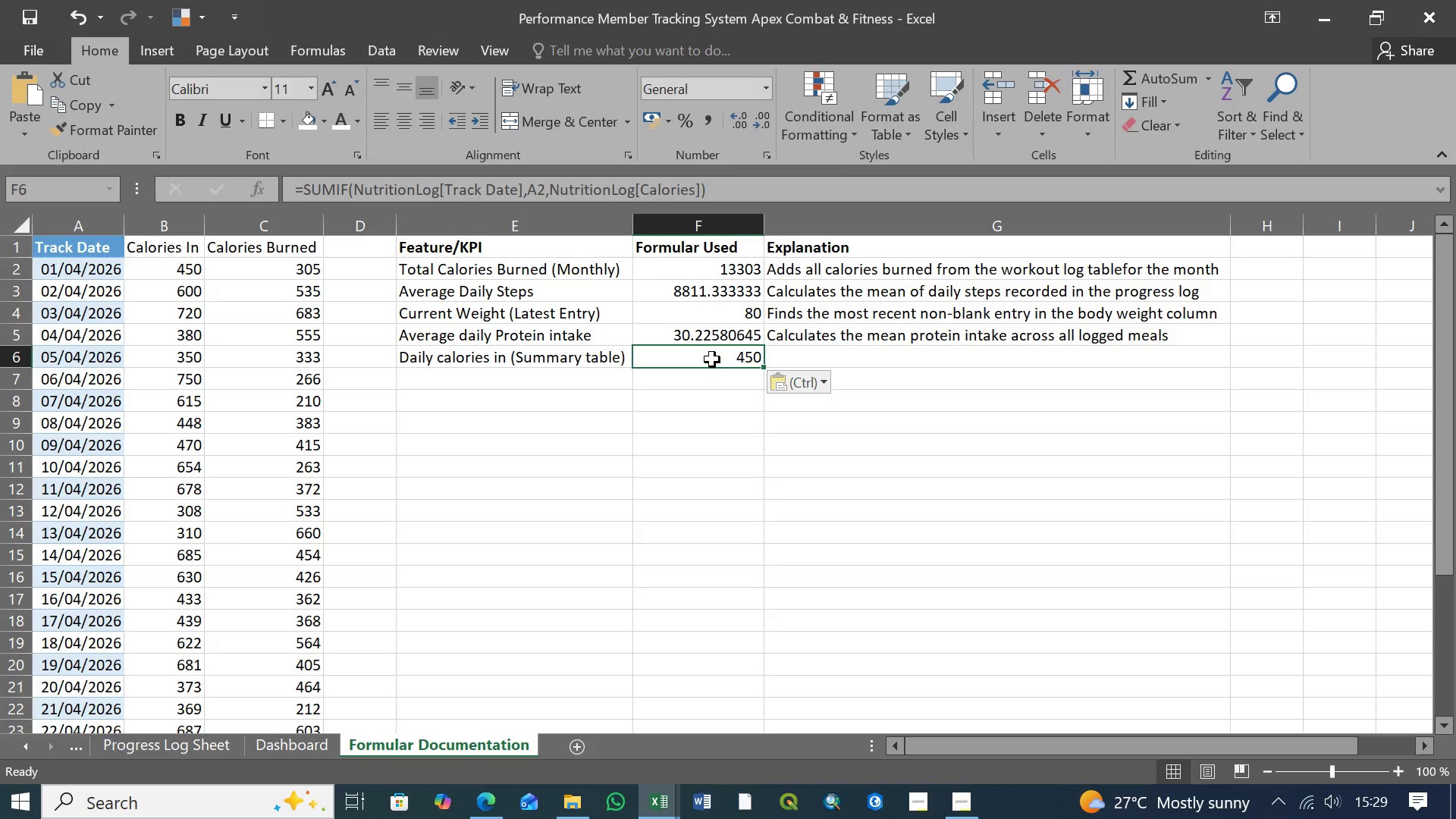 
wait(19.56)
 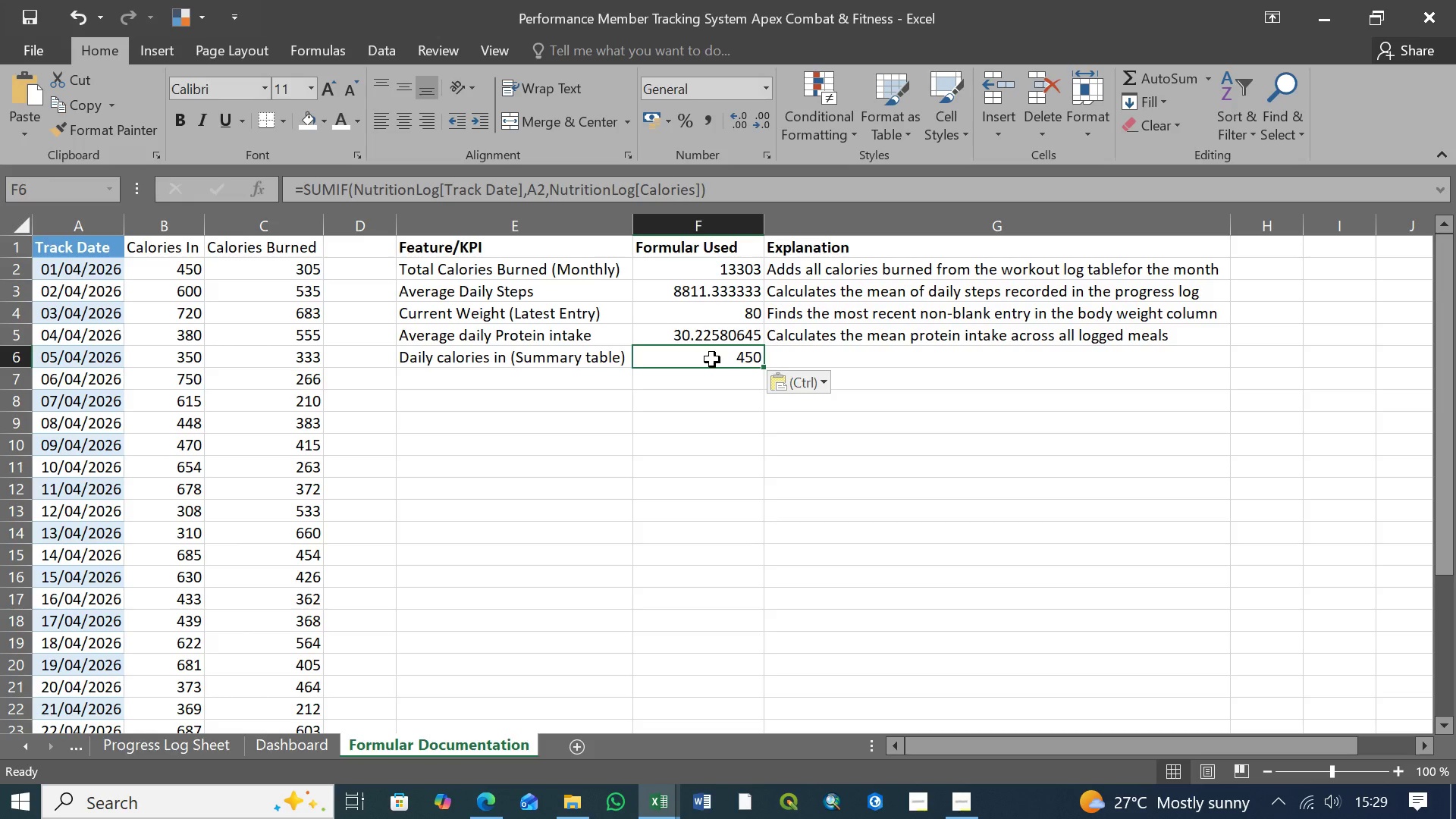 
left_click([834, 358])
 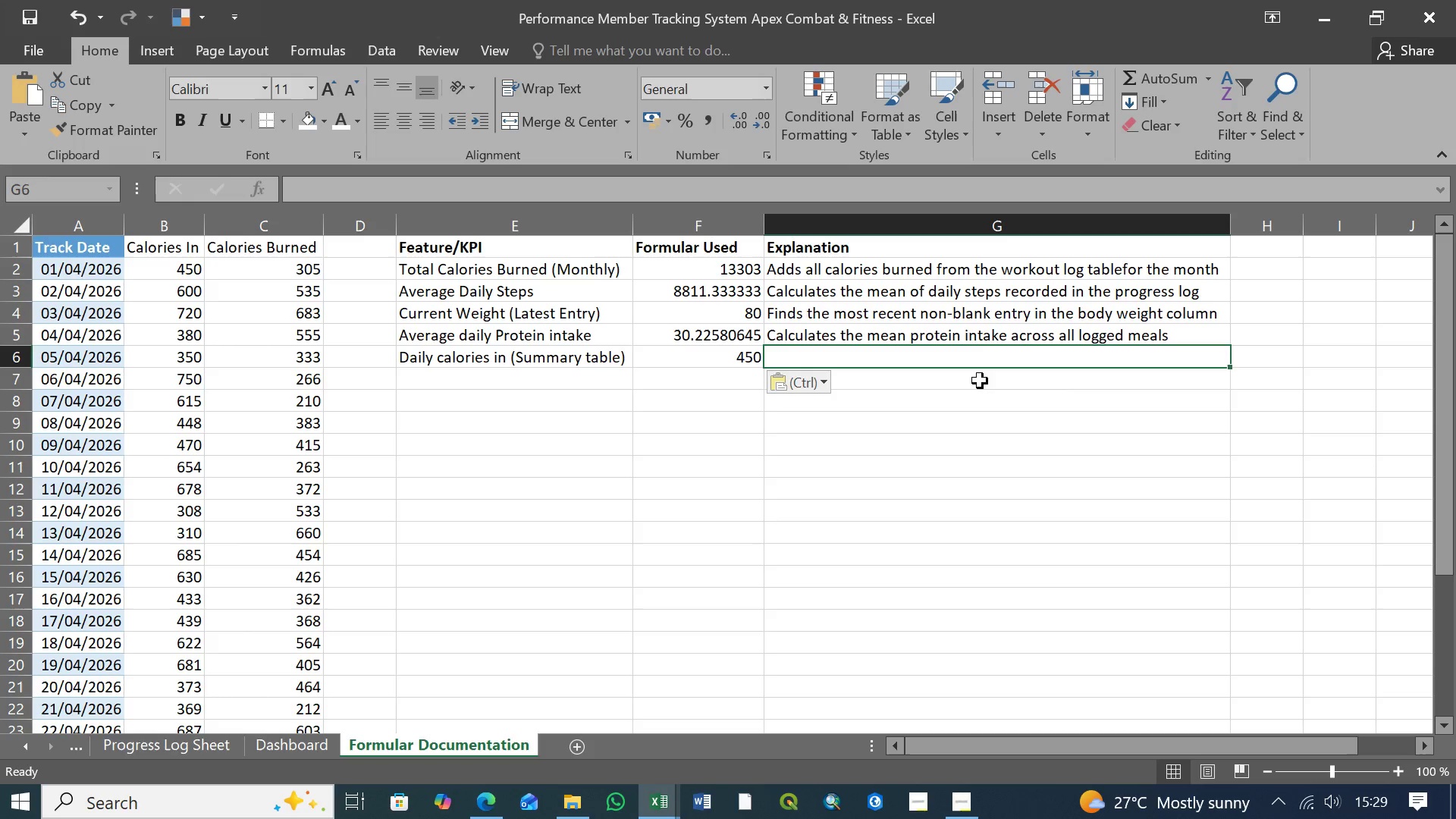 
type(Total calories consumed )
 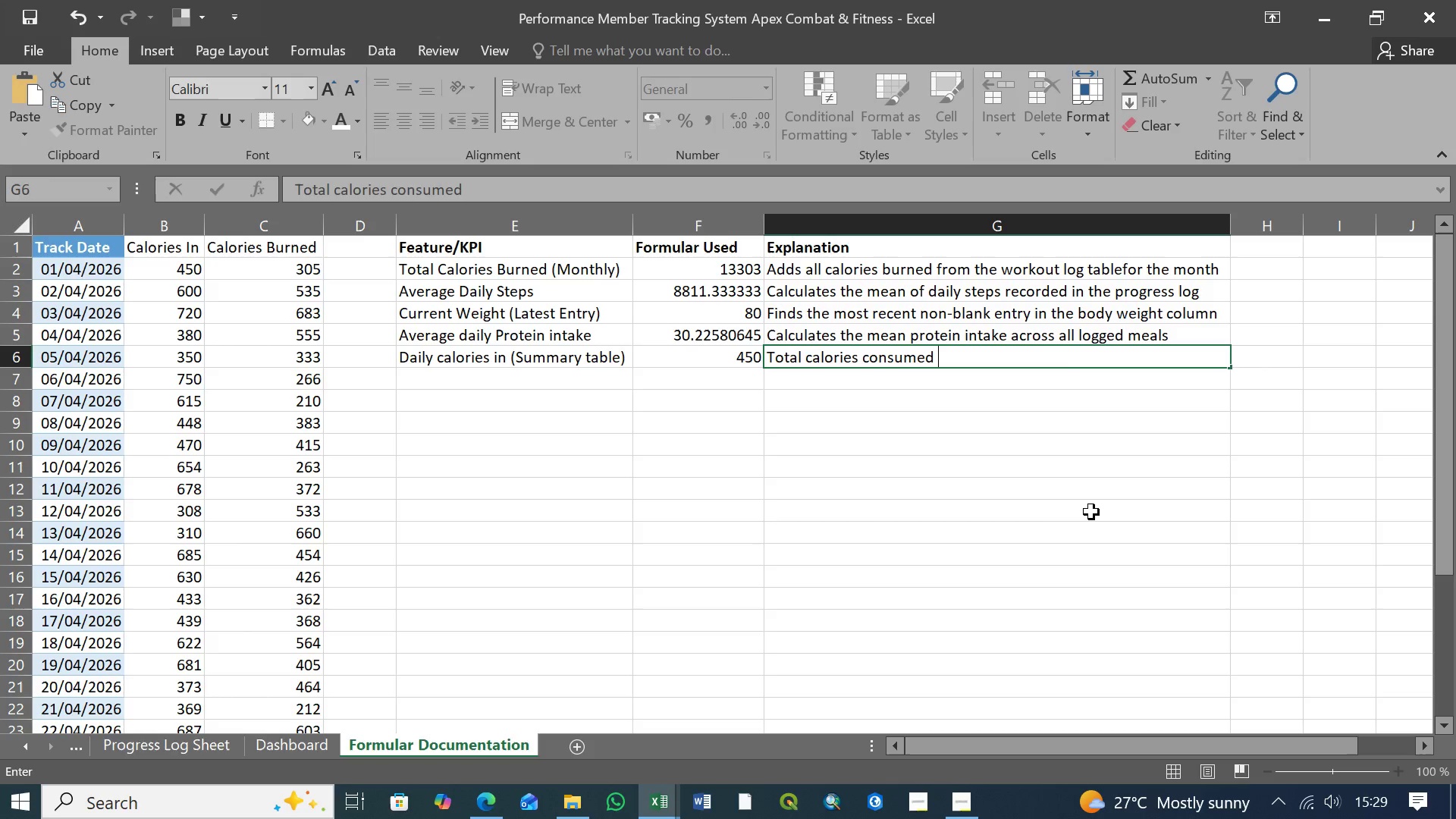 
type(on a specific date)
 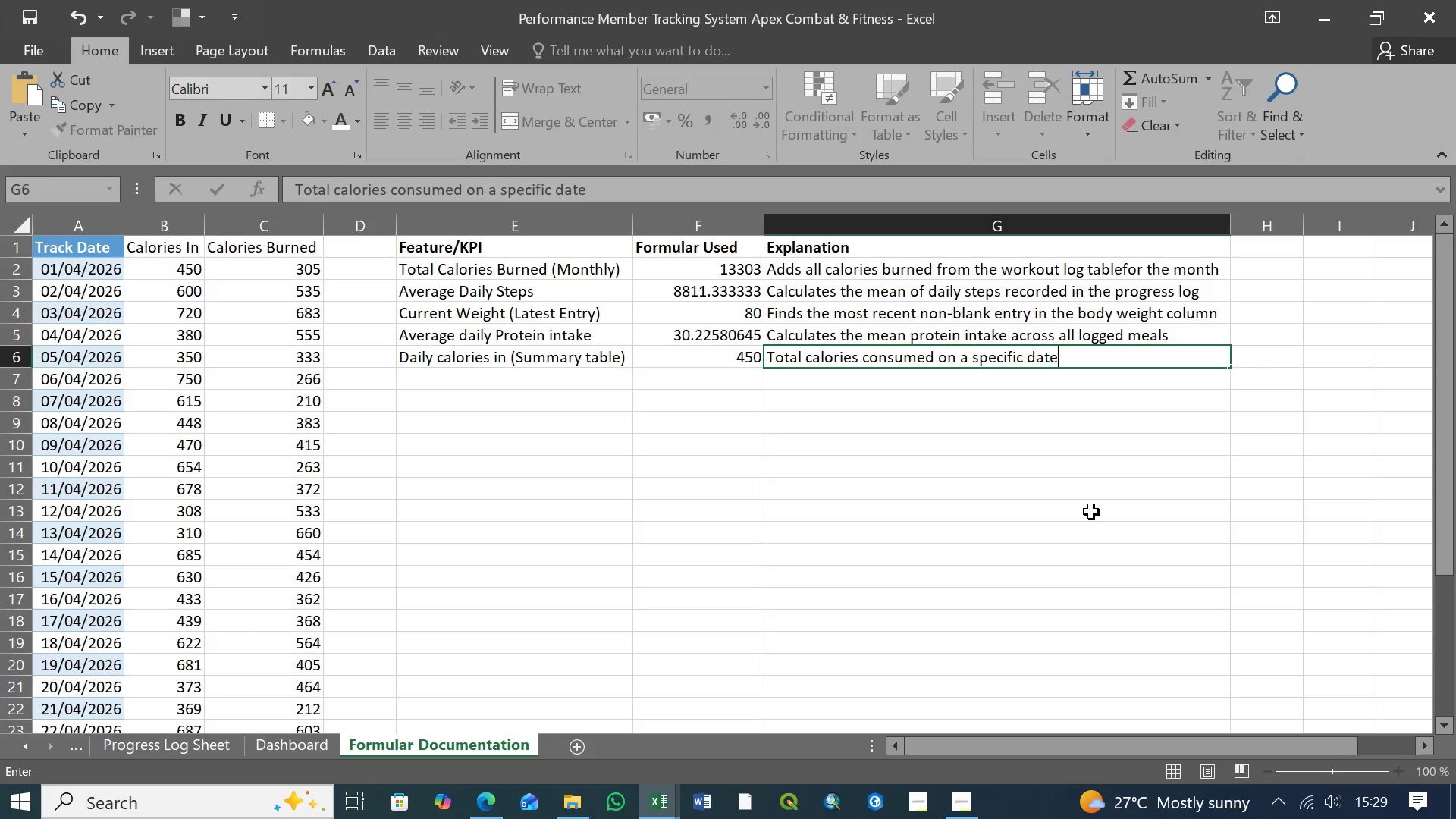 
key(Enter)
 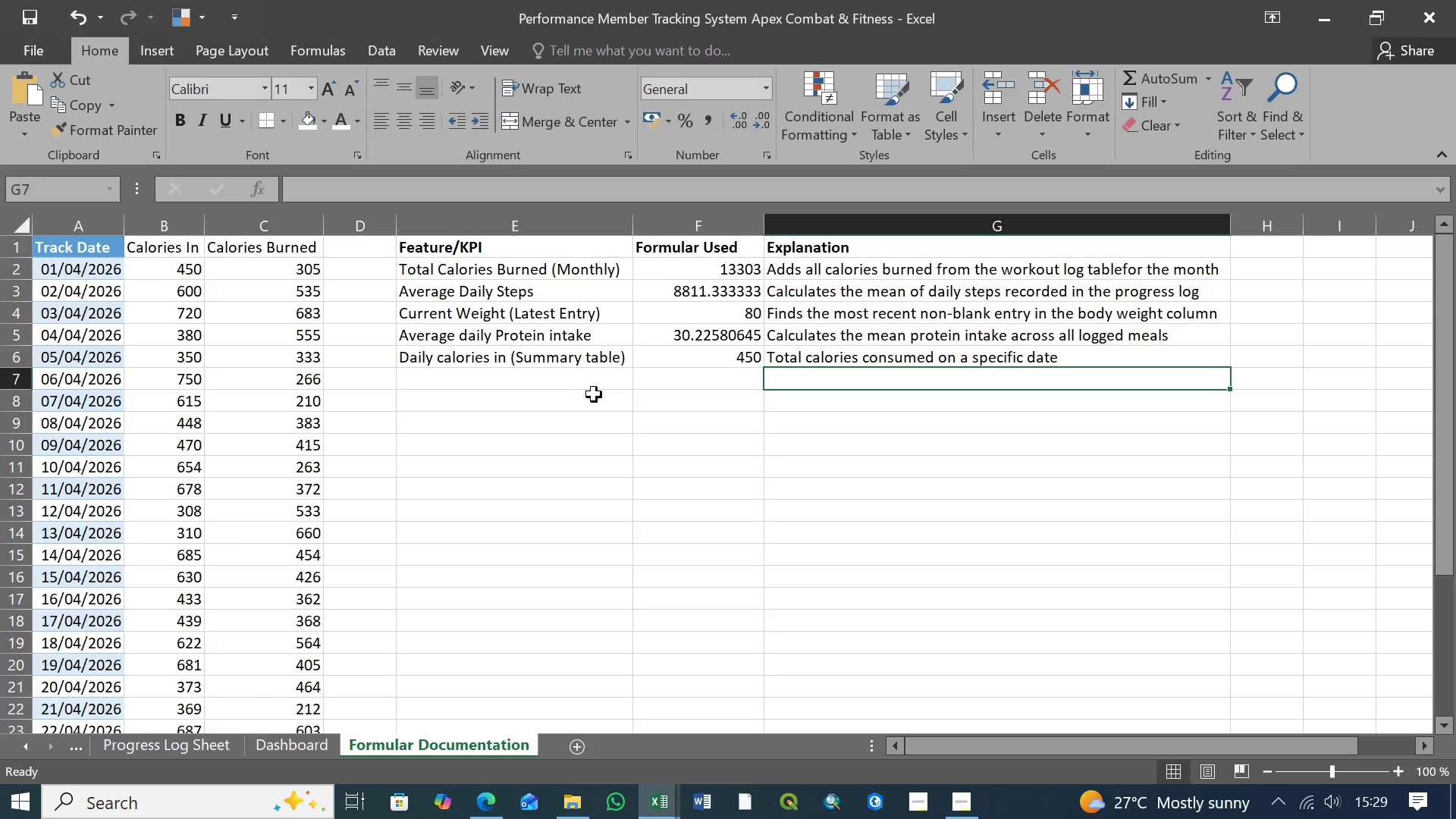 
left_click([582, 384])
 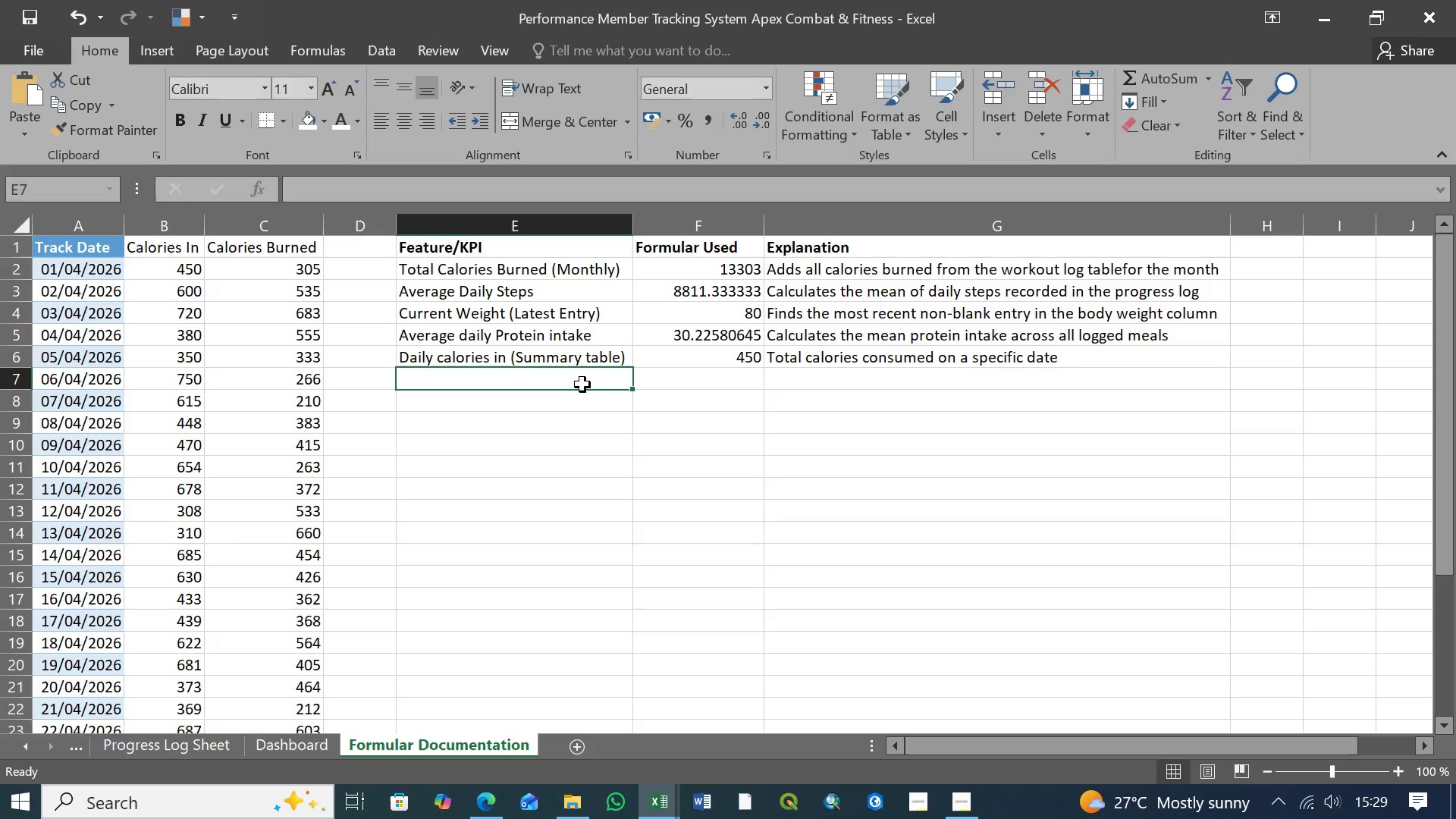 
wait(11.27)
 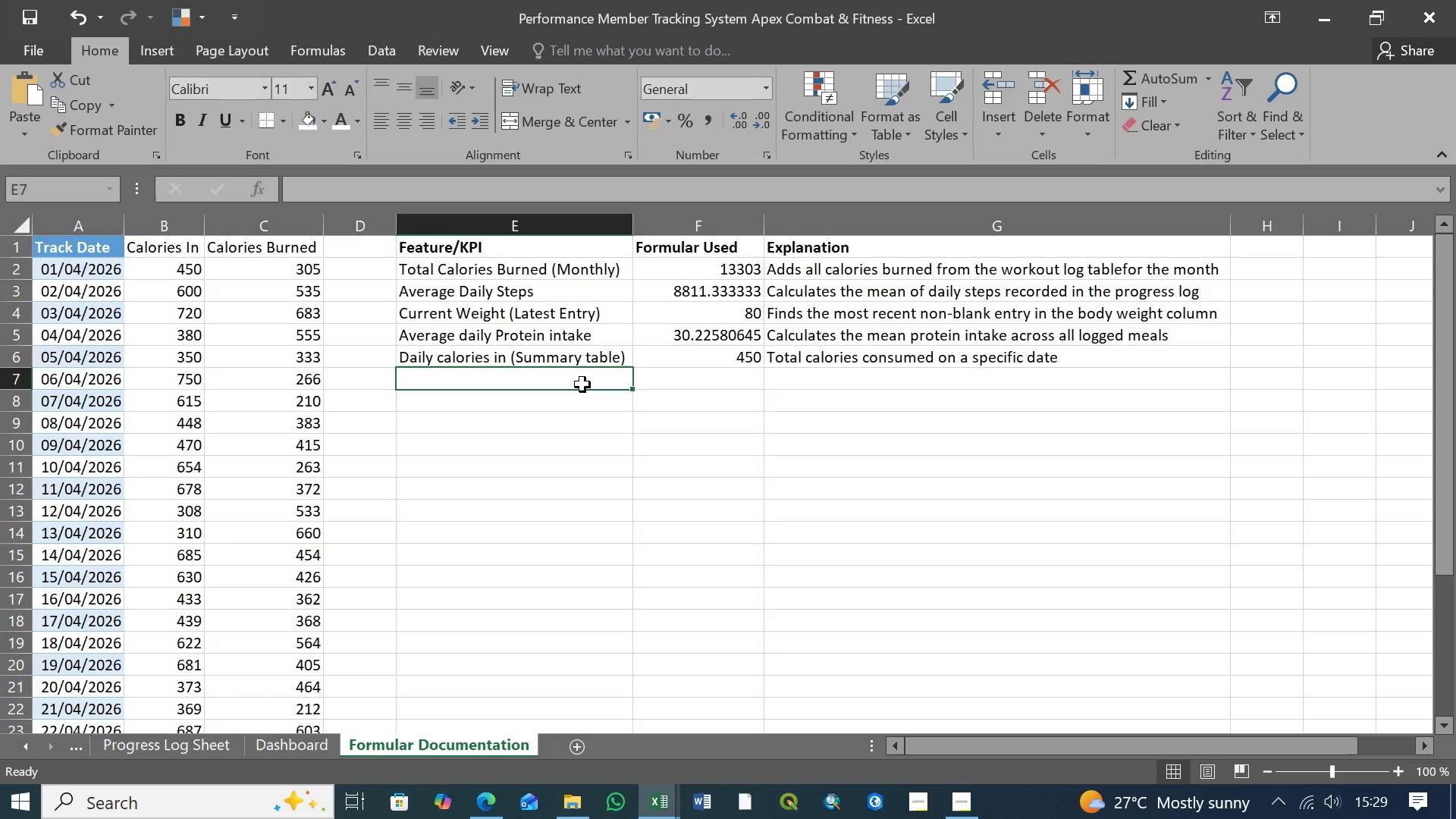 
left_click([475, 357])
 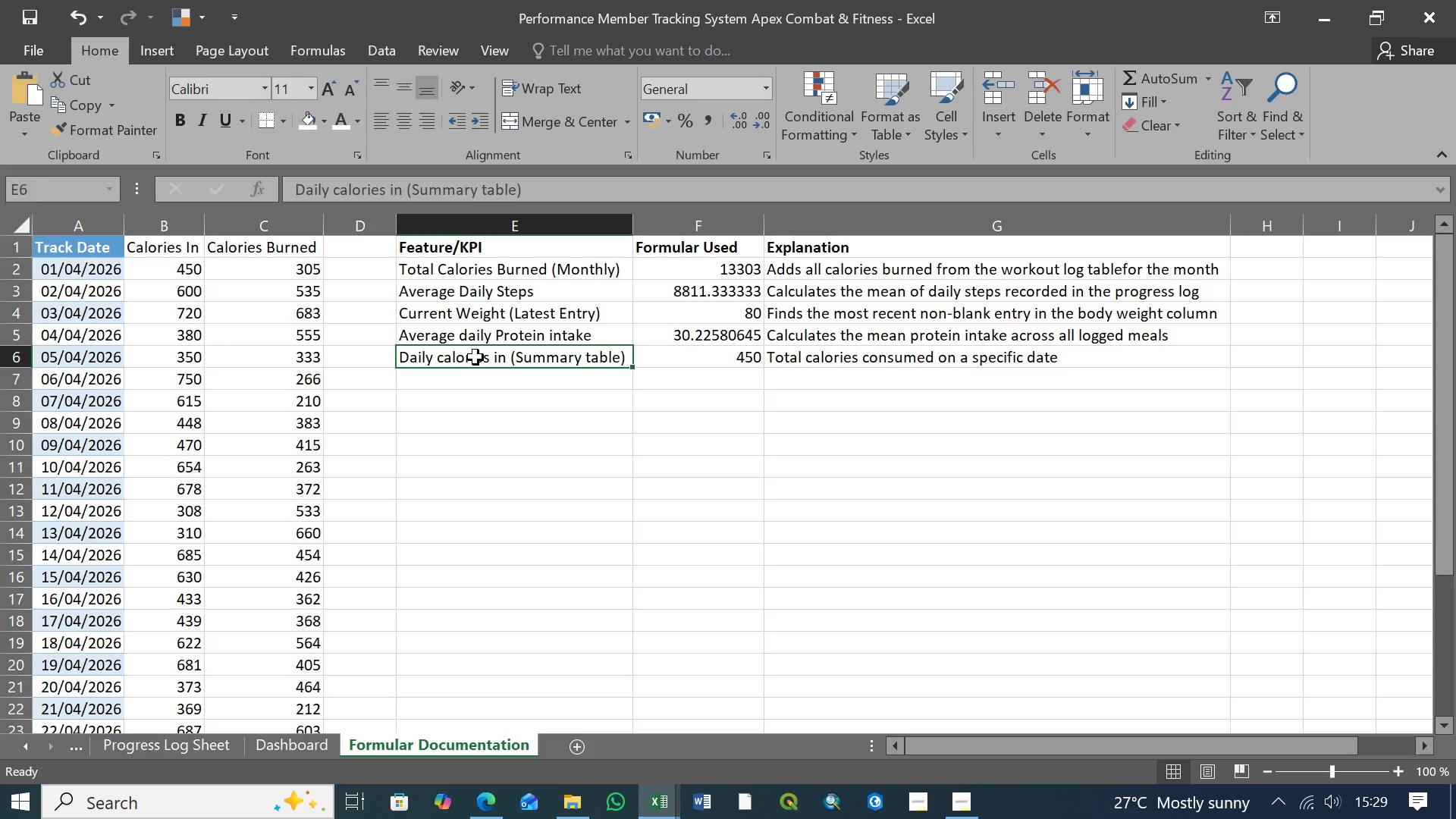 
key(Control+C)
 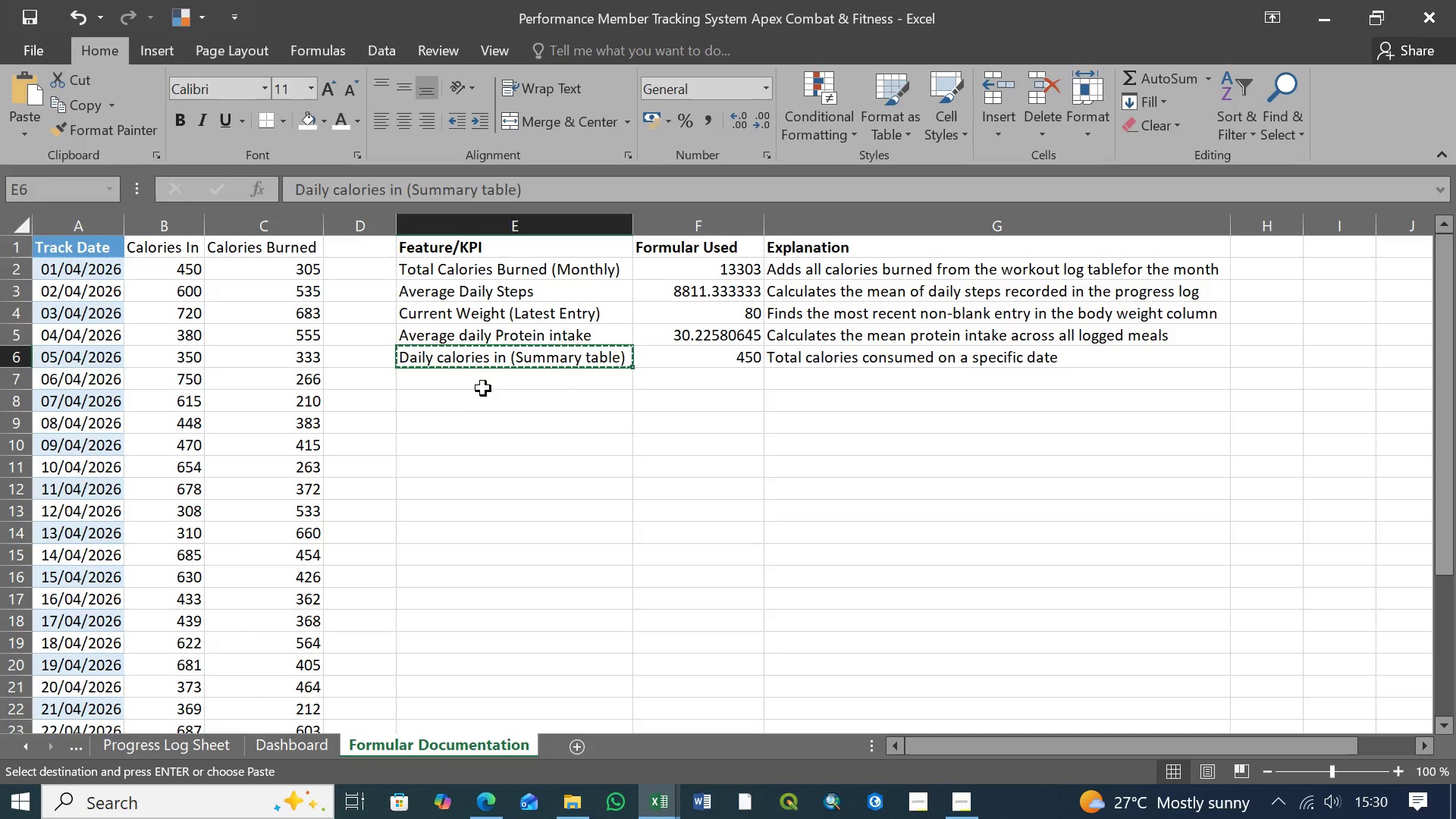 
left_click([485, 386])
 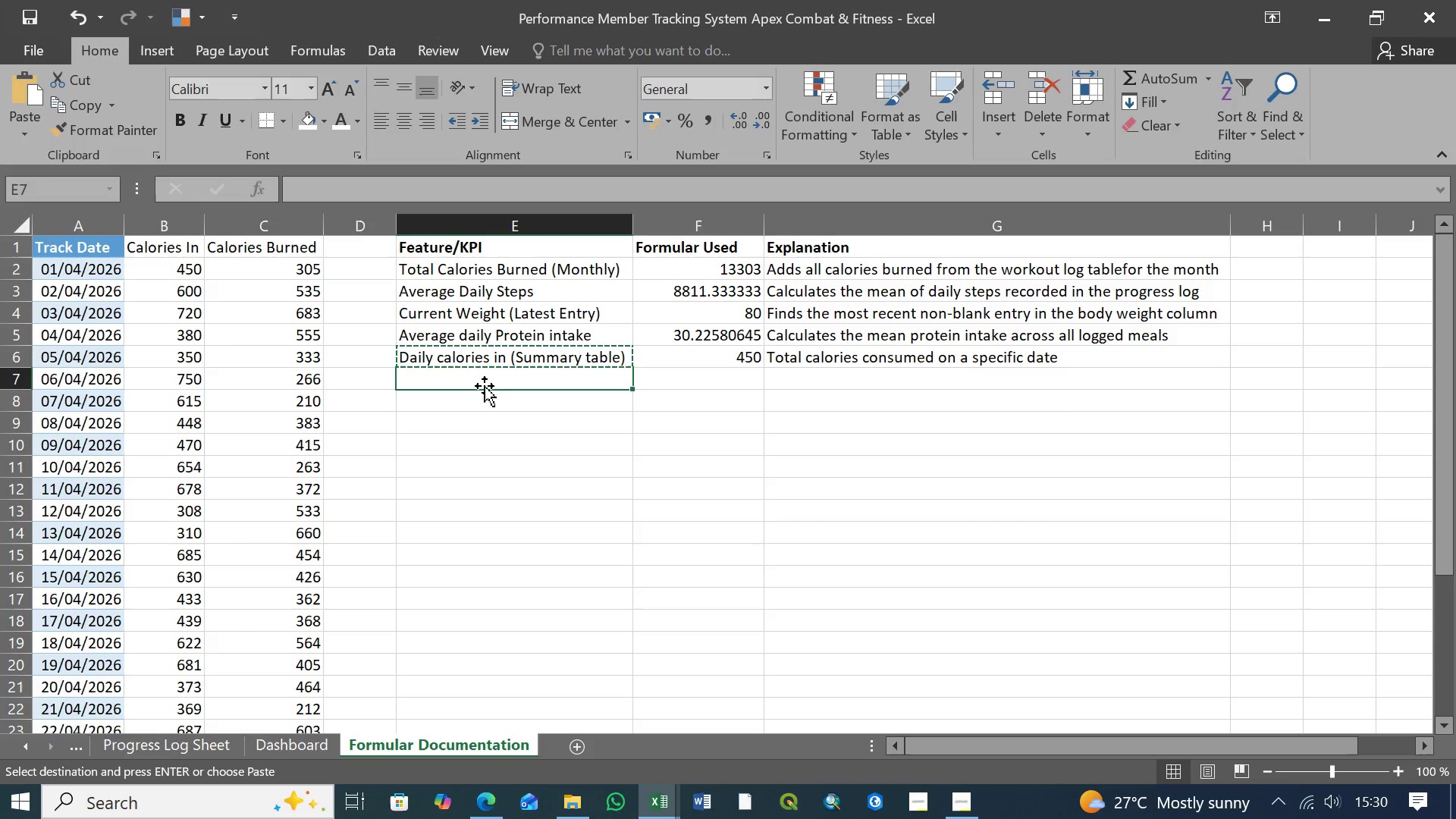 
key(Control+V)
 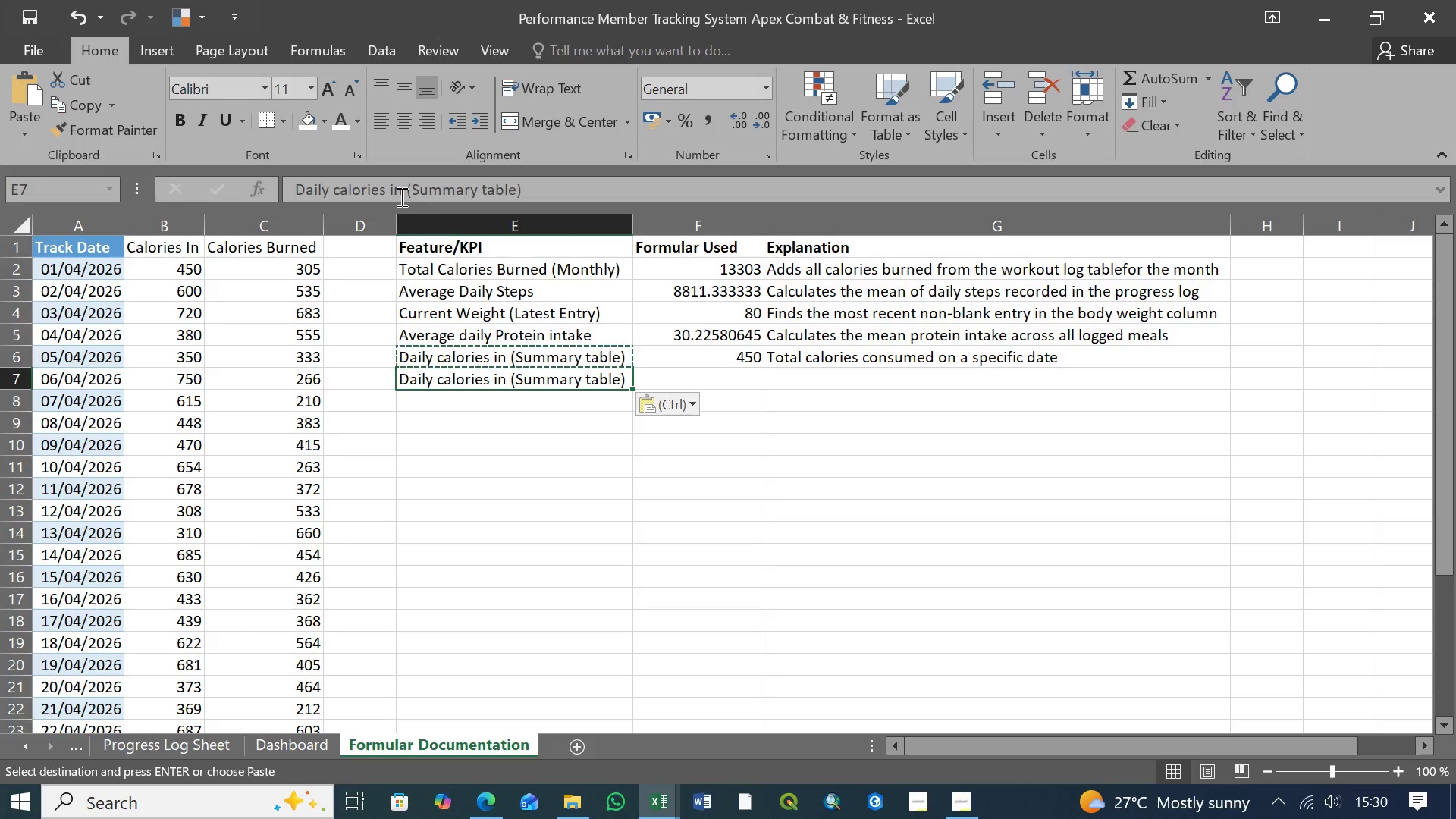 
left_click([404, 190])
 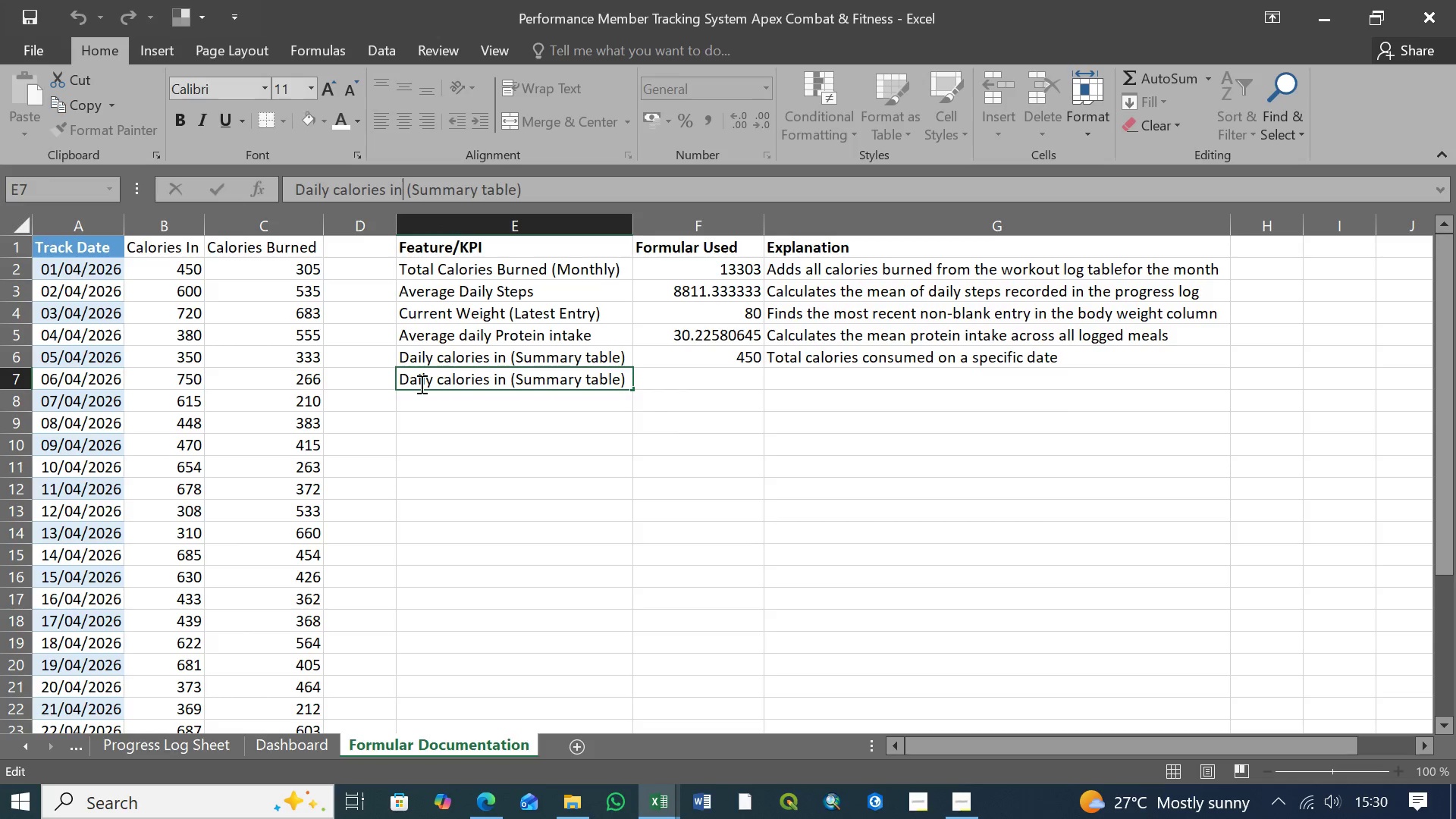 
key(Backspace)
key(Backspace)
key(Backspace)
type( burned)
 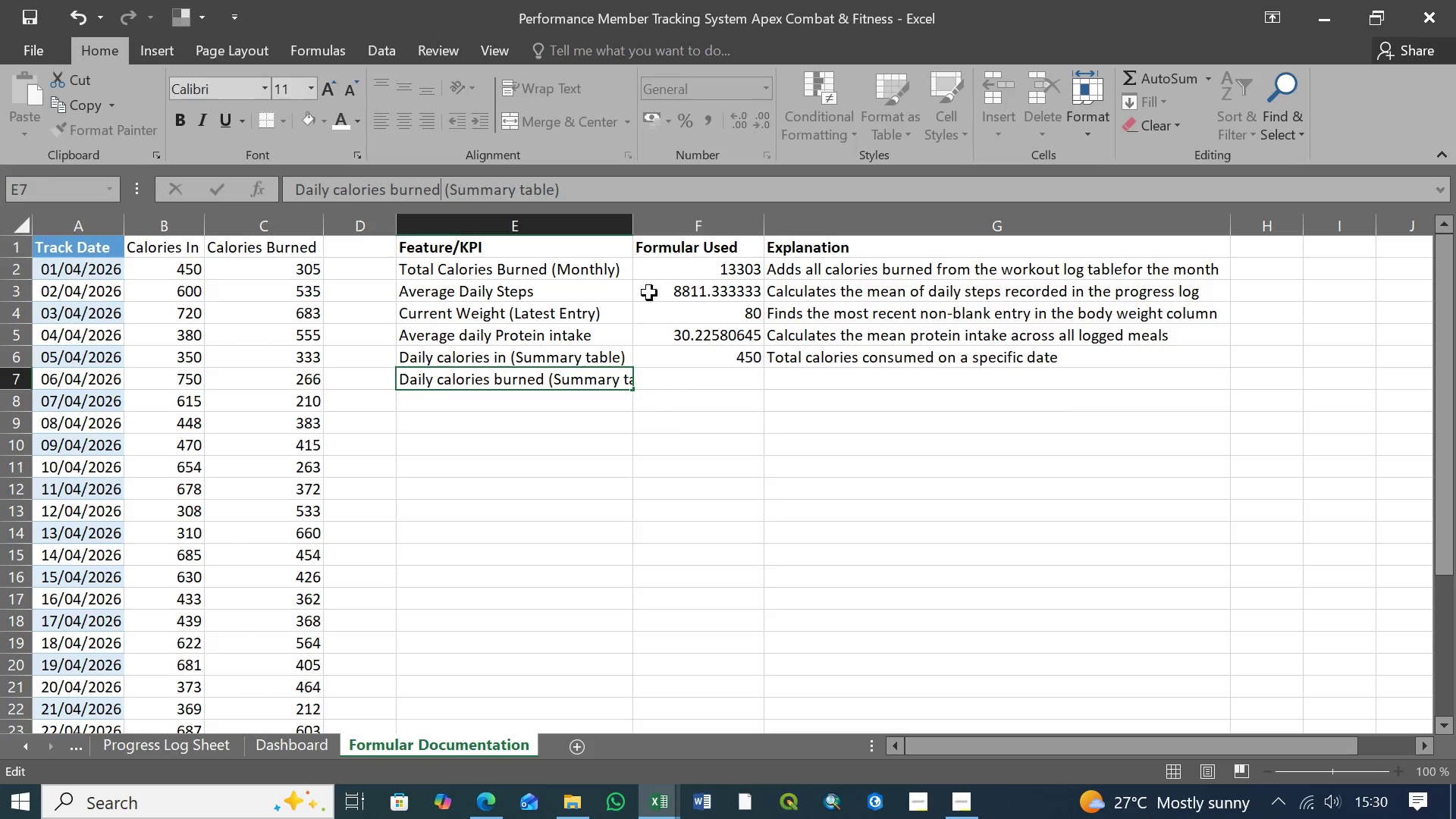 
left_click([668, 381])
 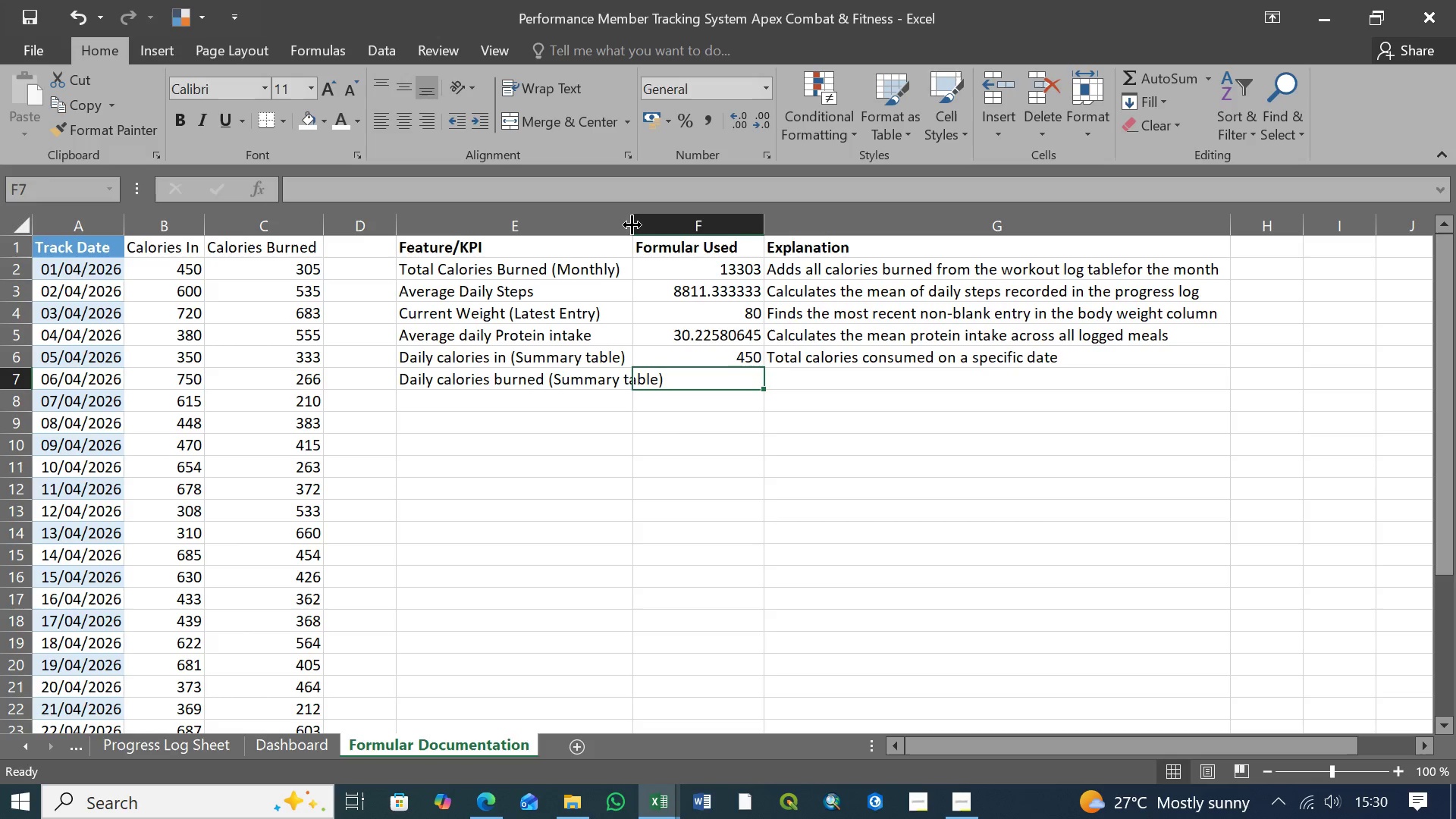 
left_click_drag(start_coordinate=[632, 224], to_coordinate=[670, 231])
 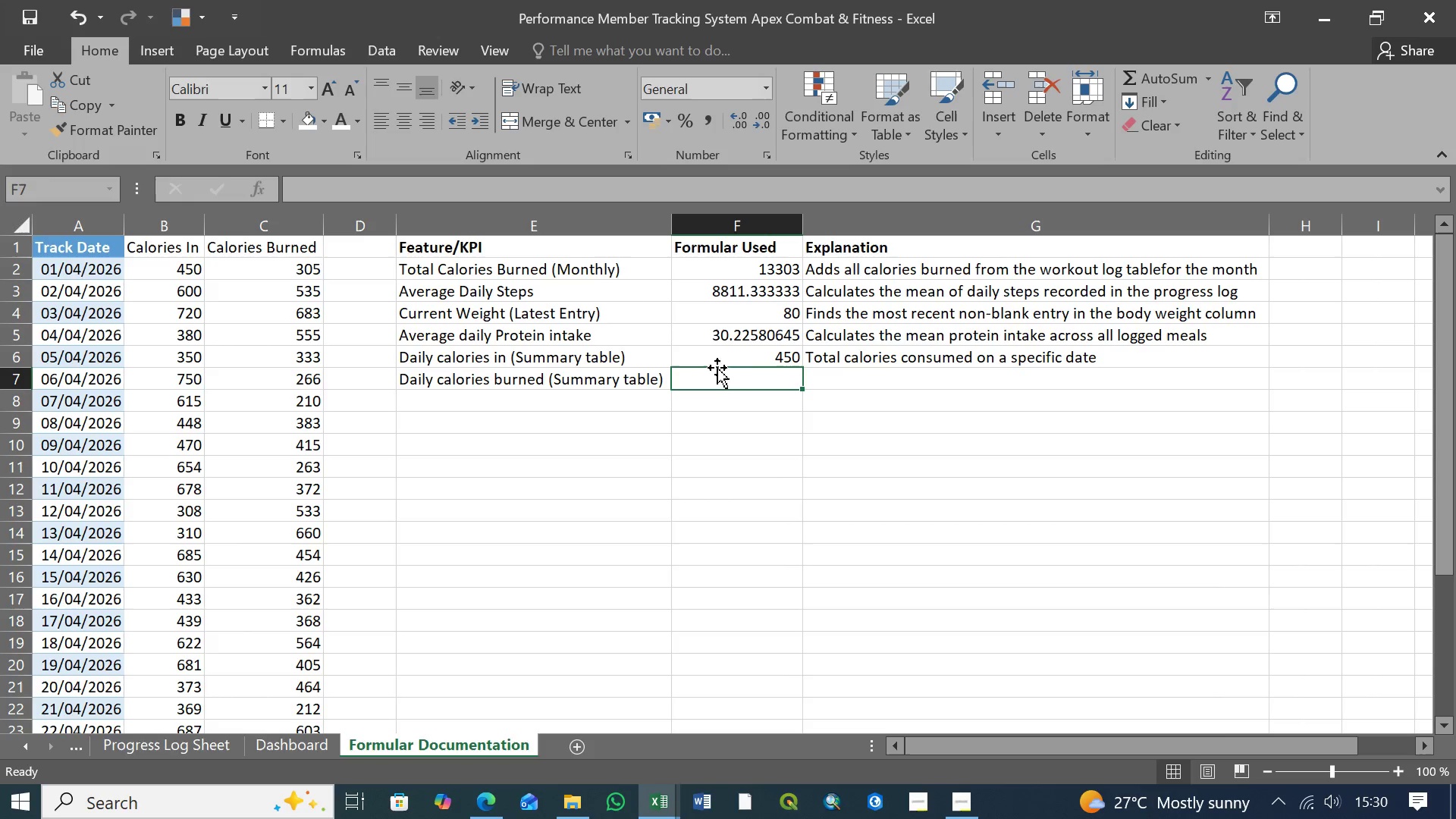 
left_click([743, 383])
 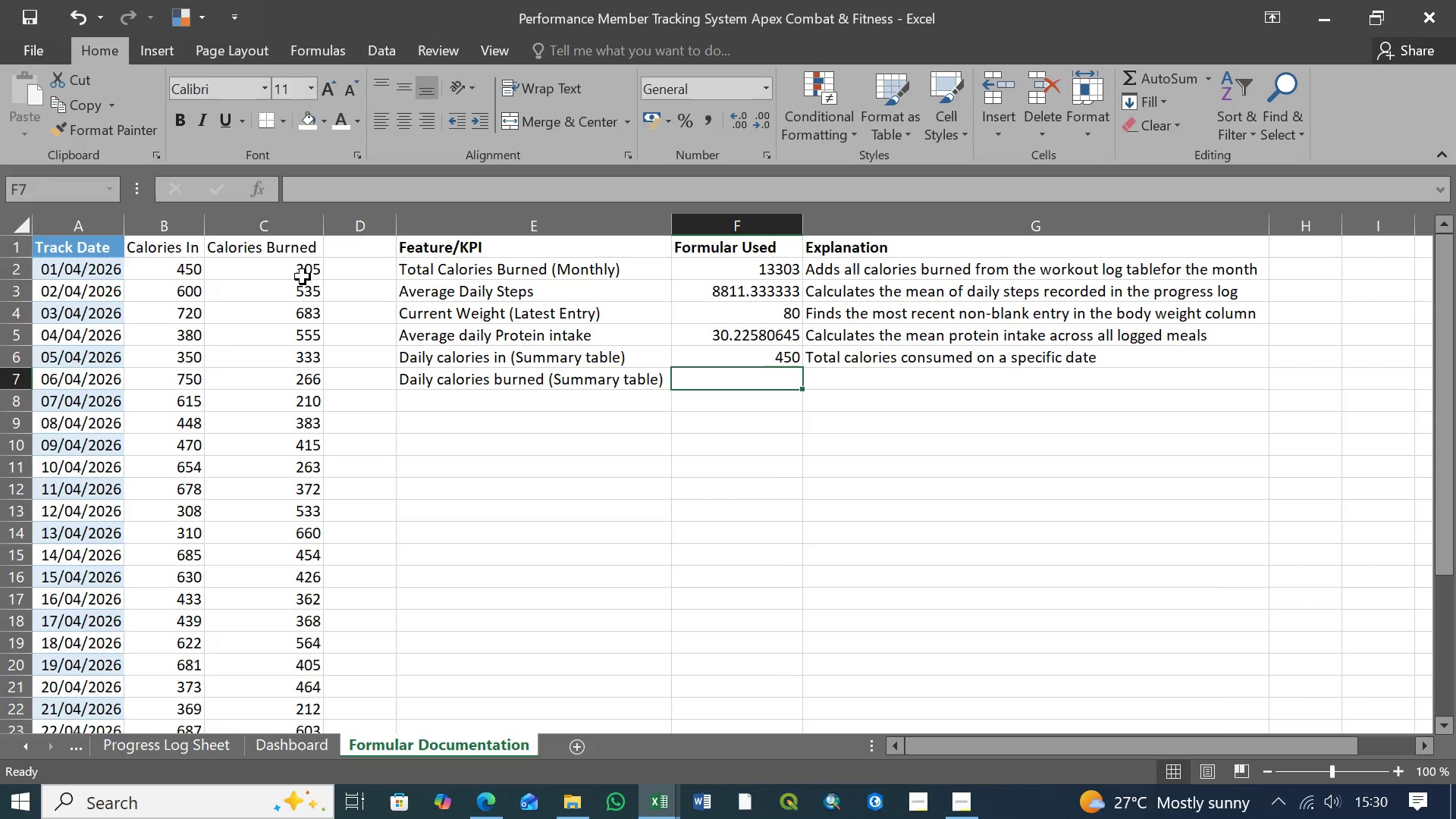 
left_click([303, 272])
 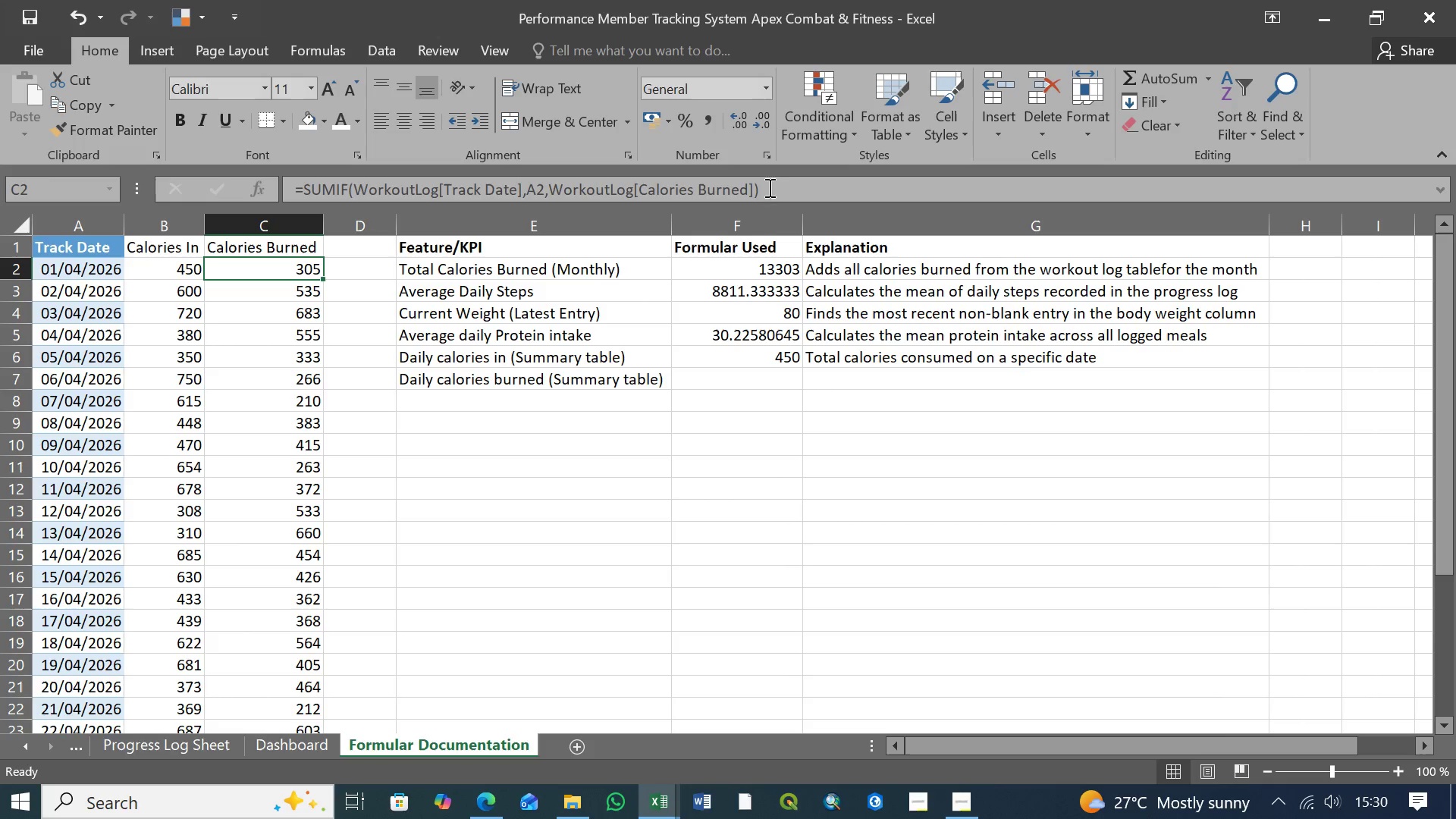 
left_click_drag(start_coordinate=[770, 188], to_coordinate=[272, 194])
 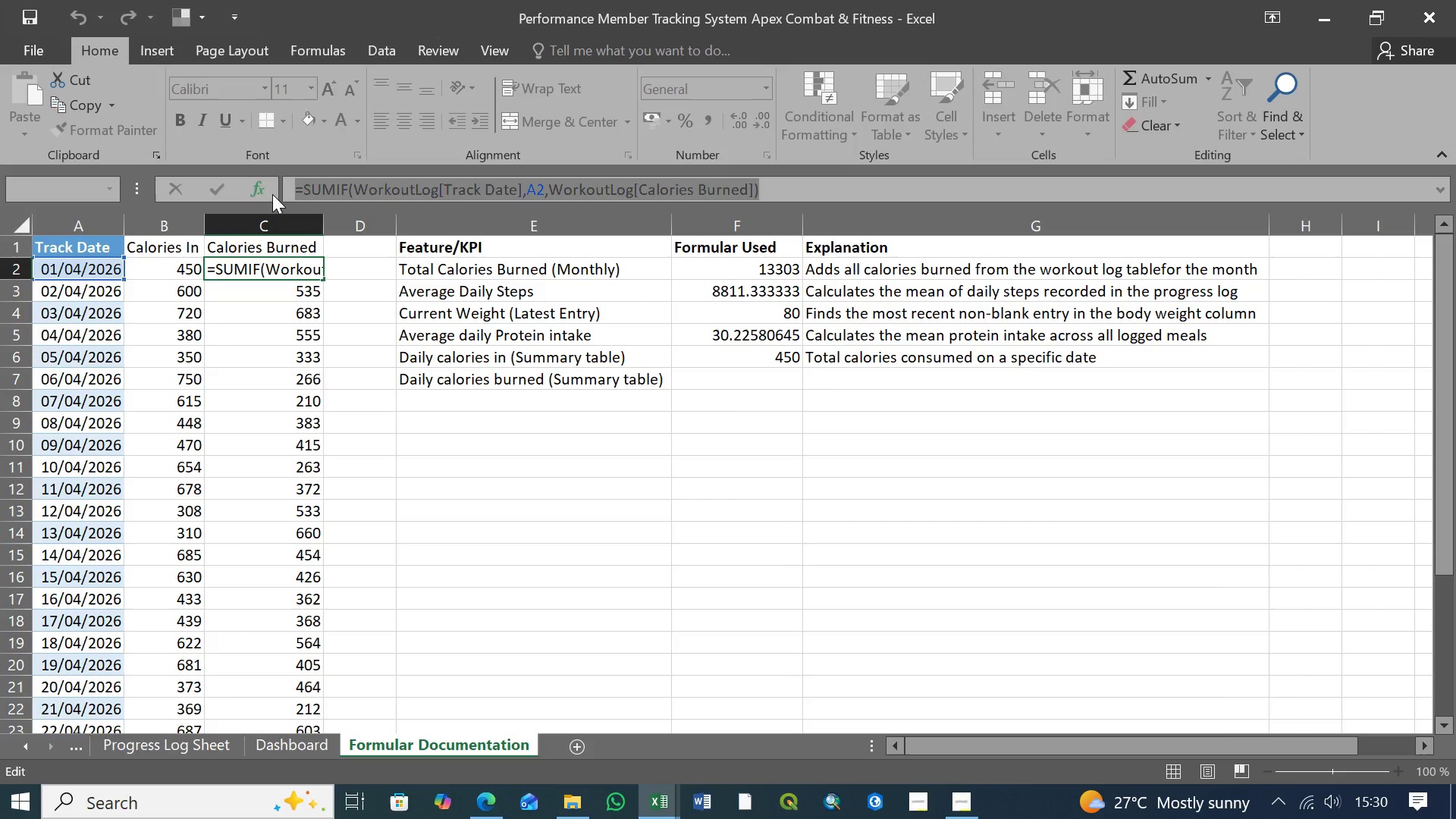 
key(Control+C)
 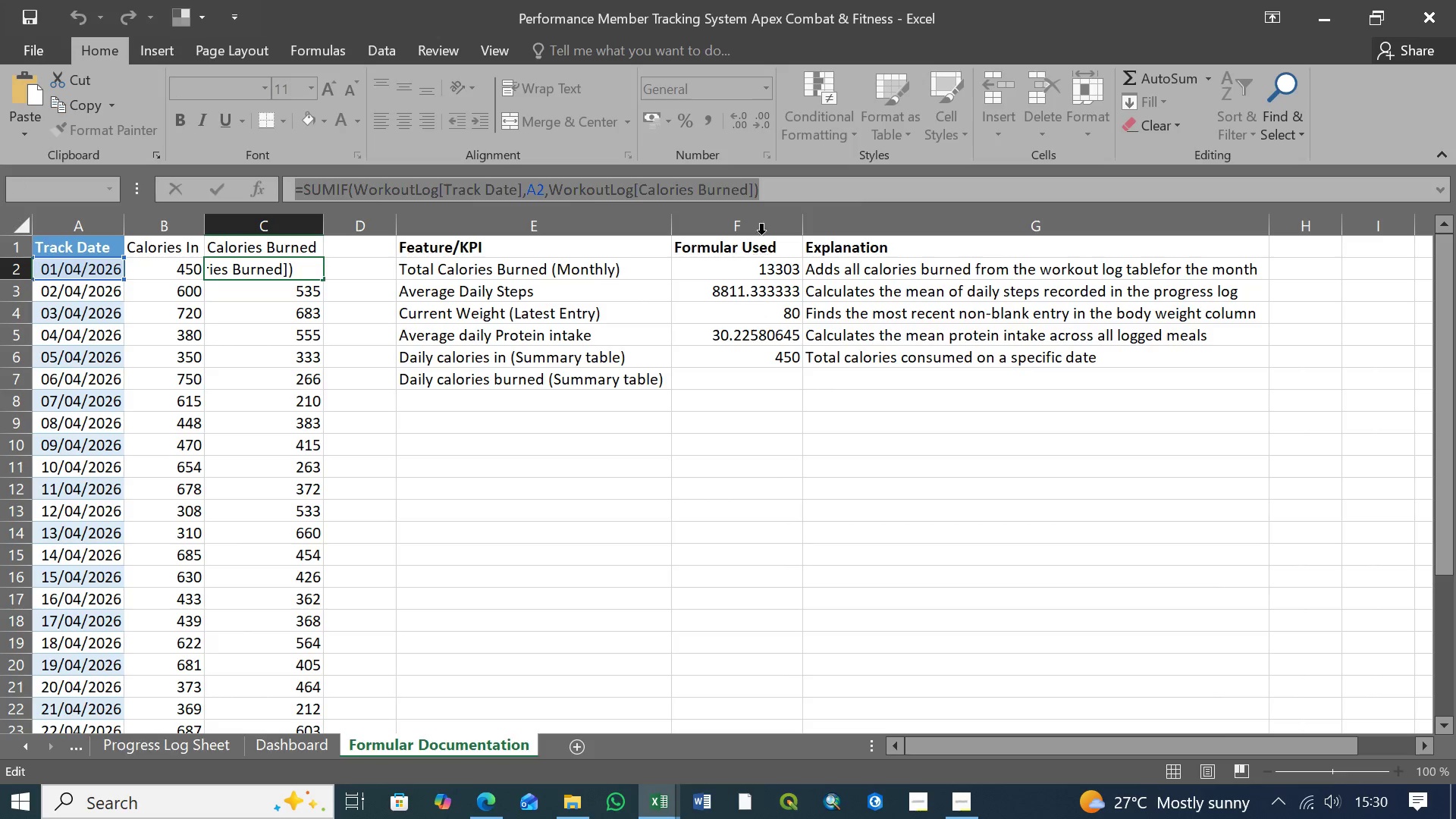 
left_click([768, 195])
 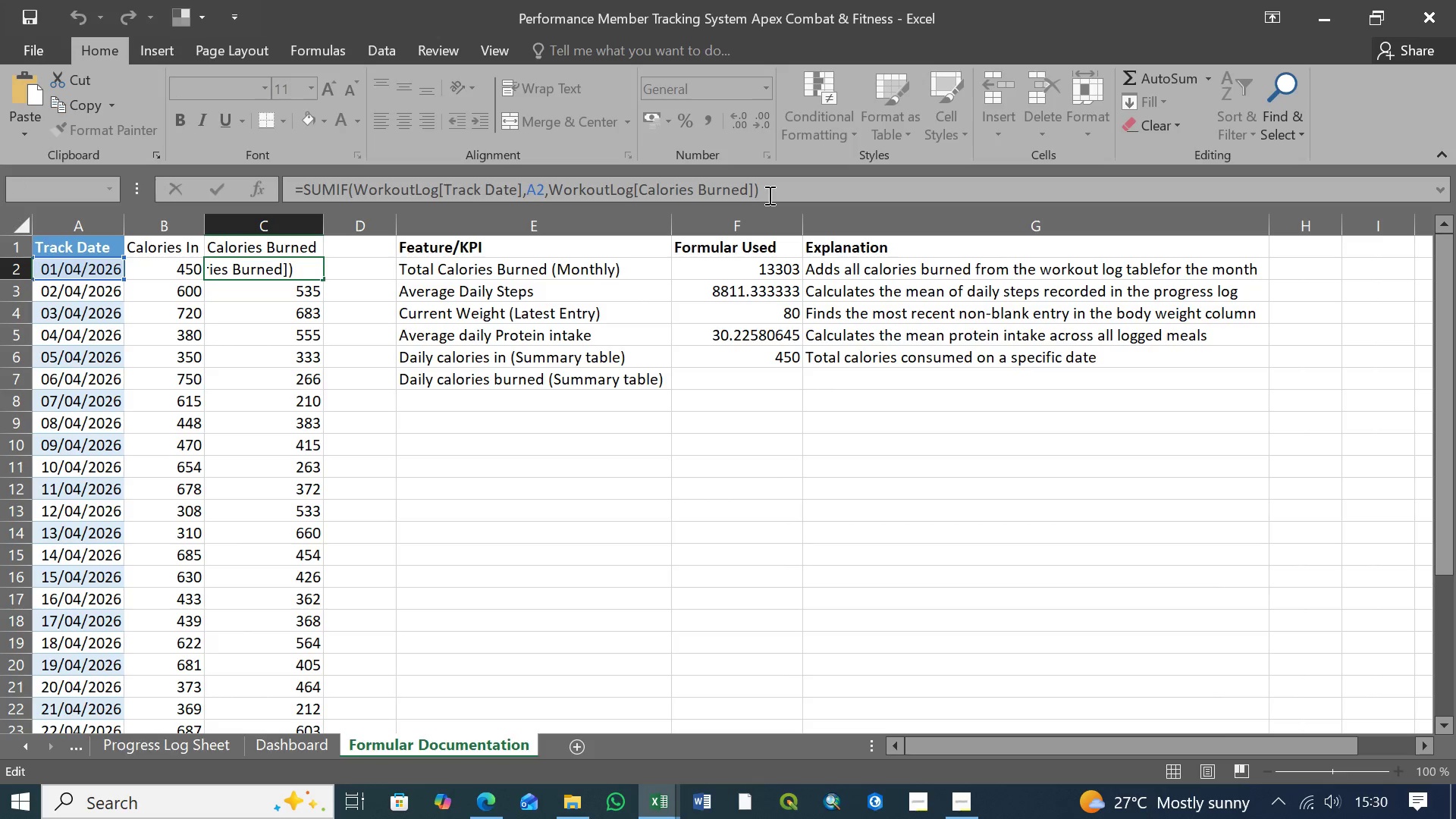 
key(Enter)
 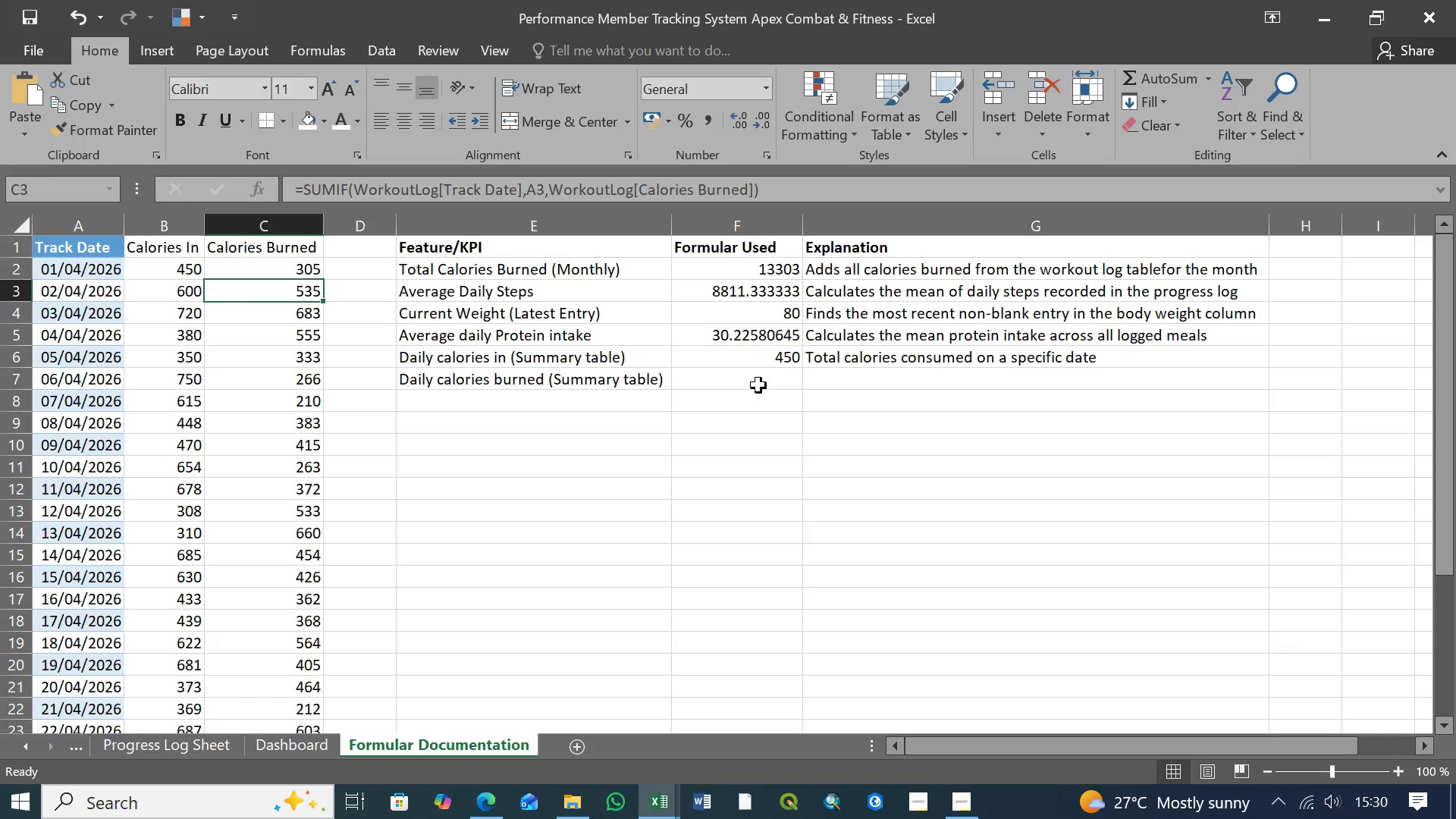 
left_click([764, 378])
 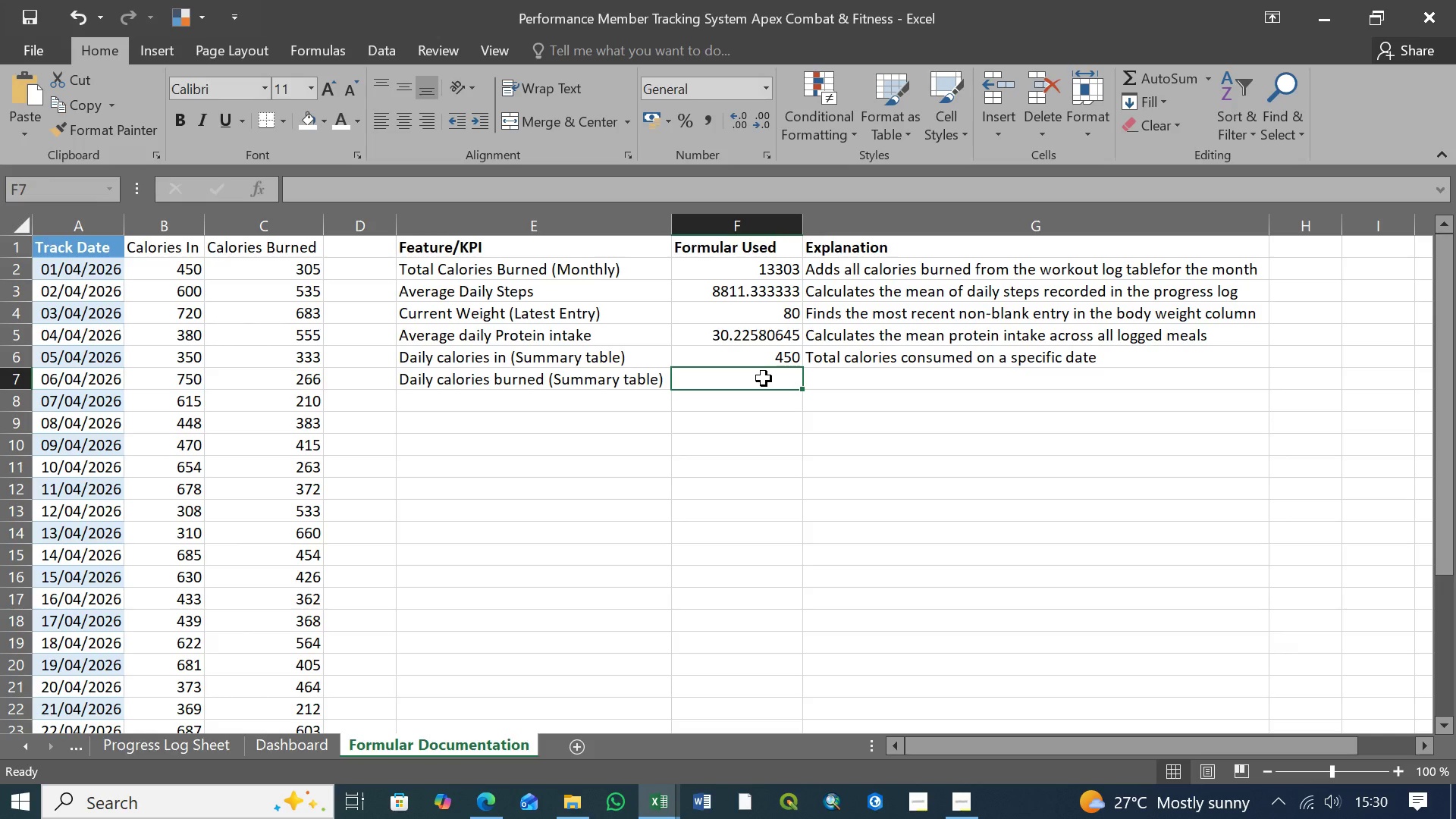 
key(Control+V)
 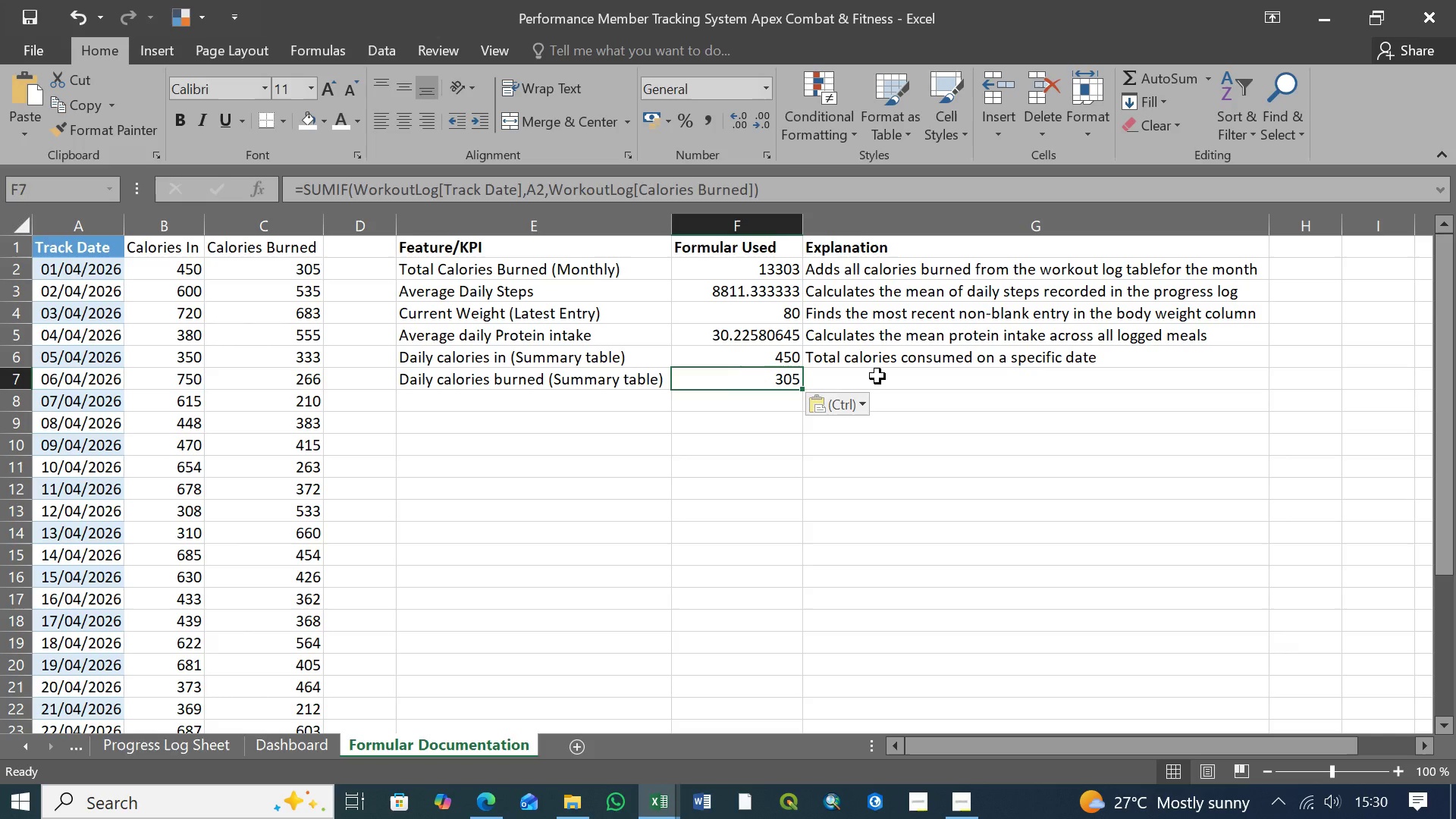 
left_click([877, 376])
 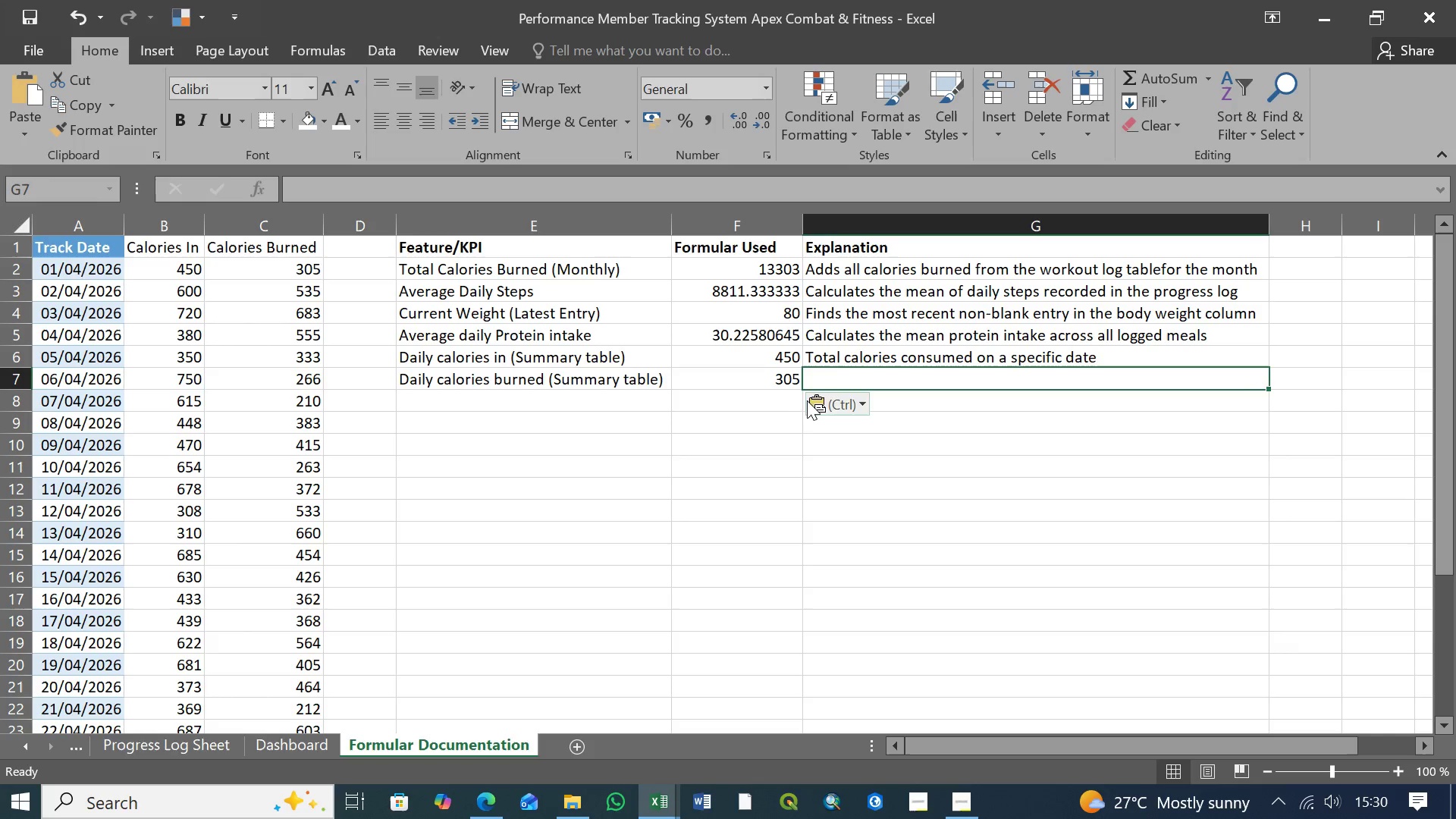 
left_click([843, 375])
 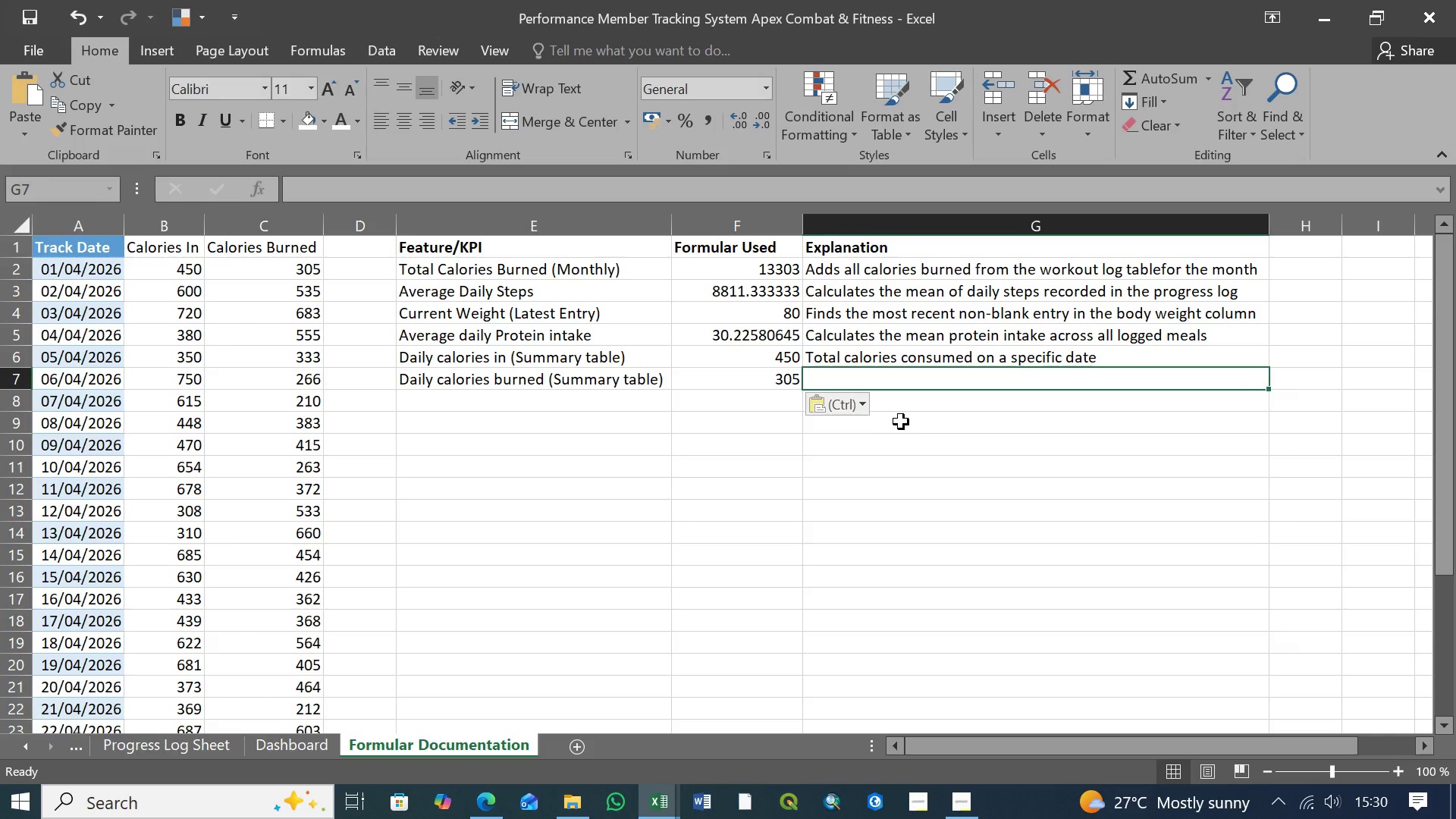 
left_click([899, 359])
 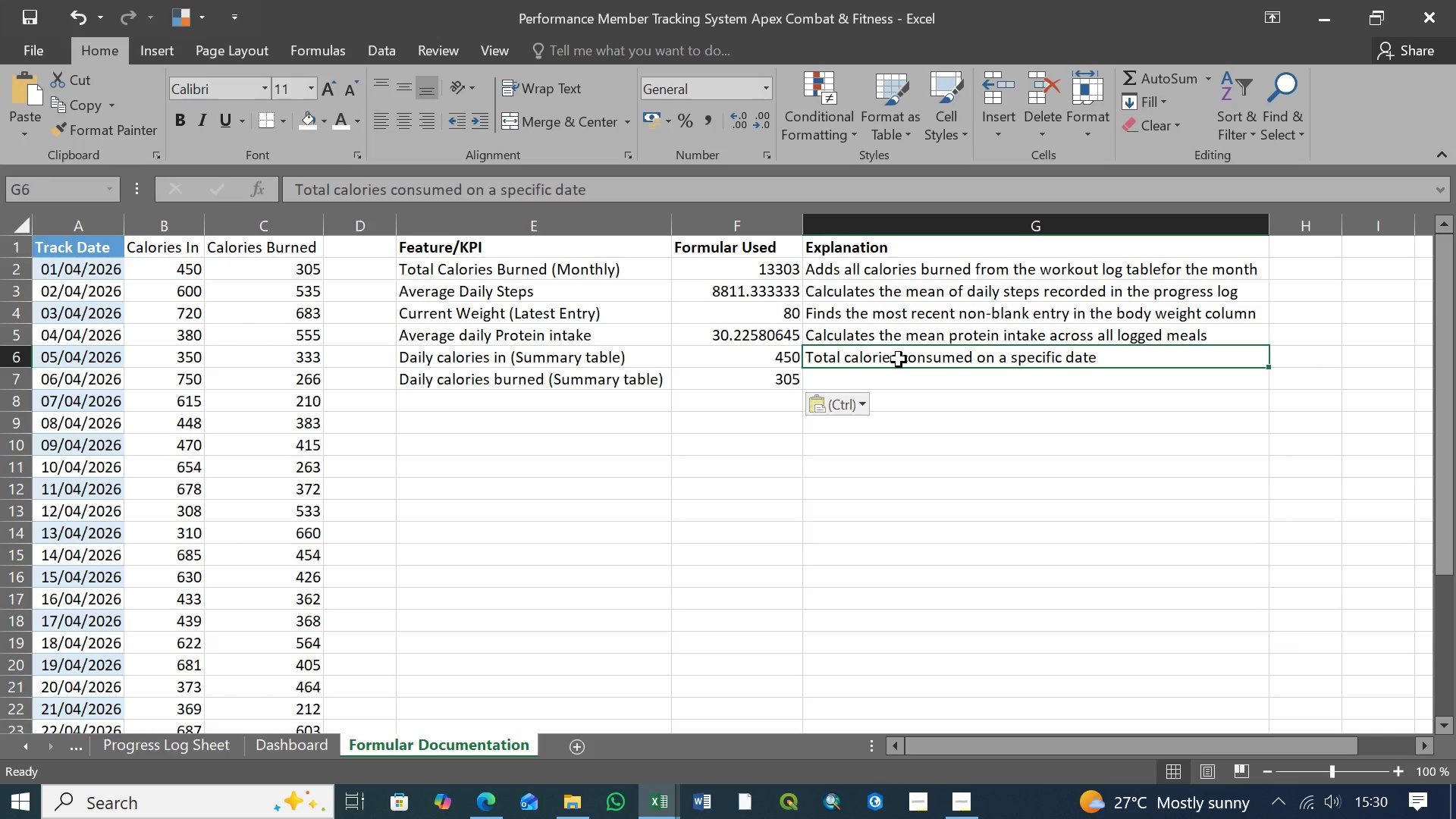 
key(Control+C)
 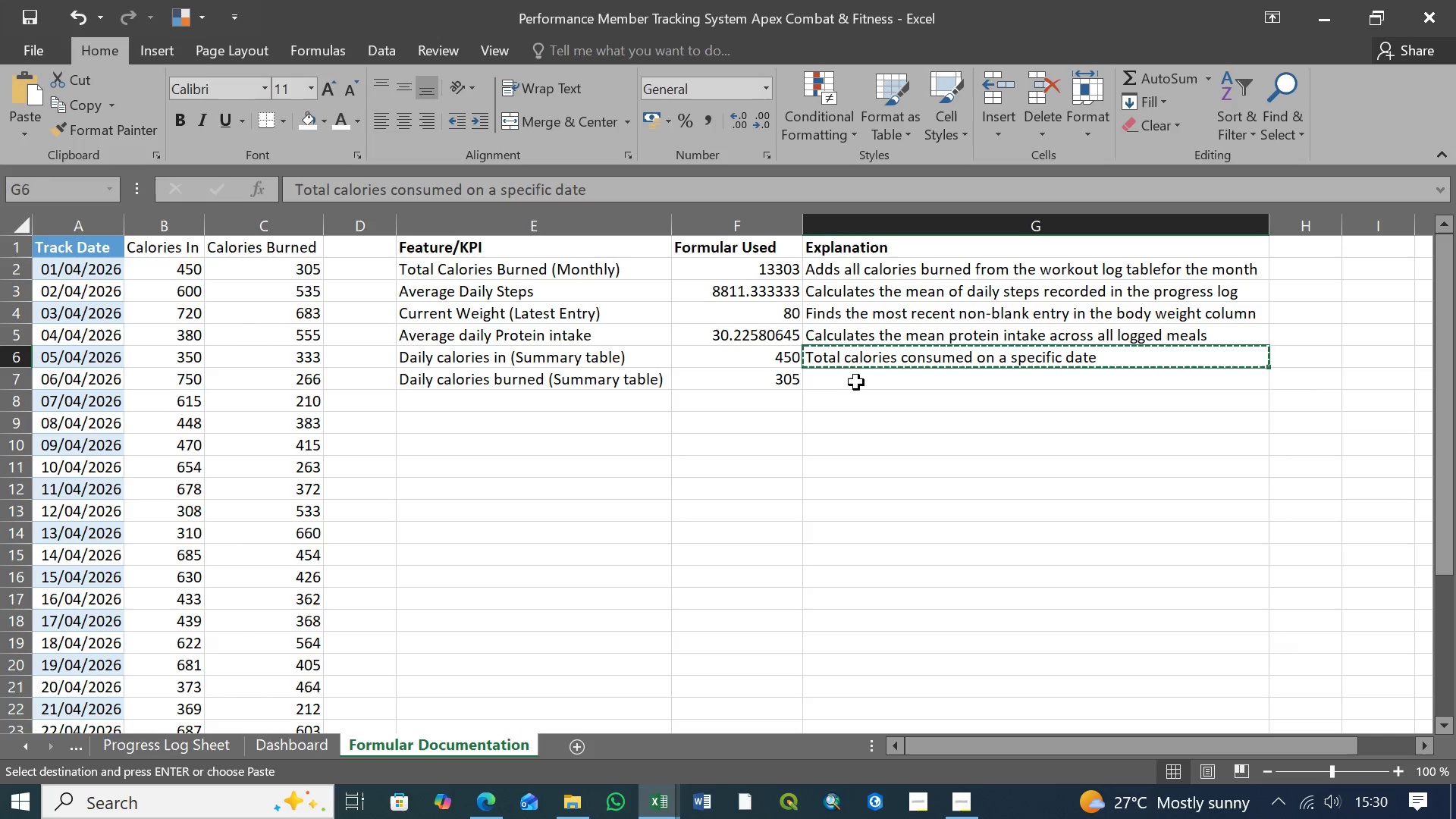 
left_click([857, 382])
 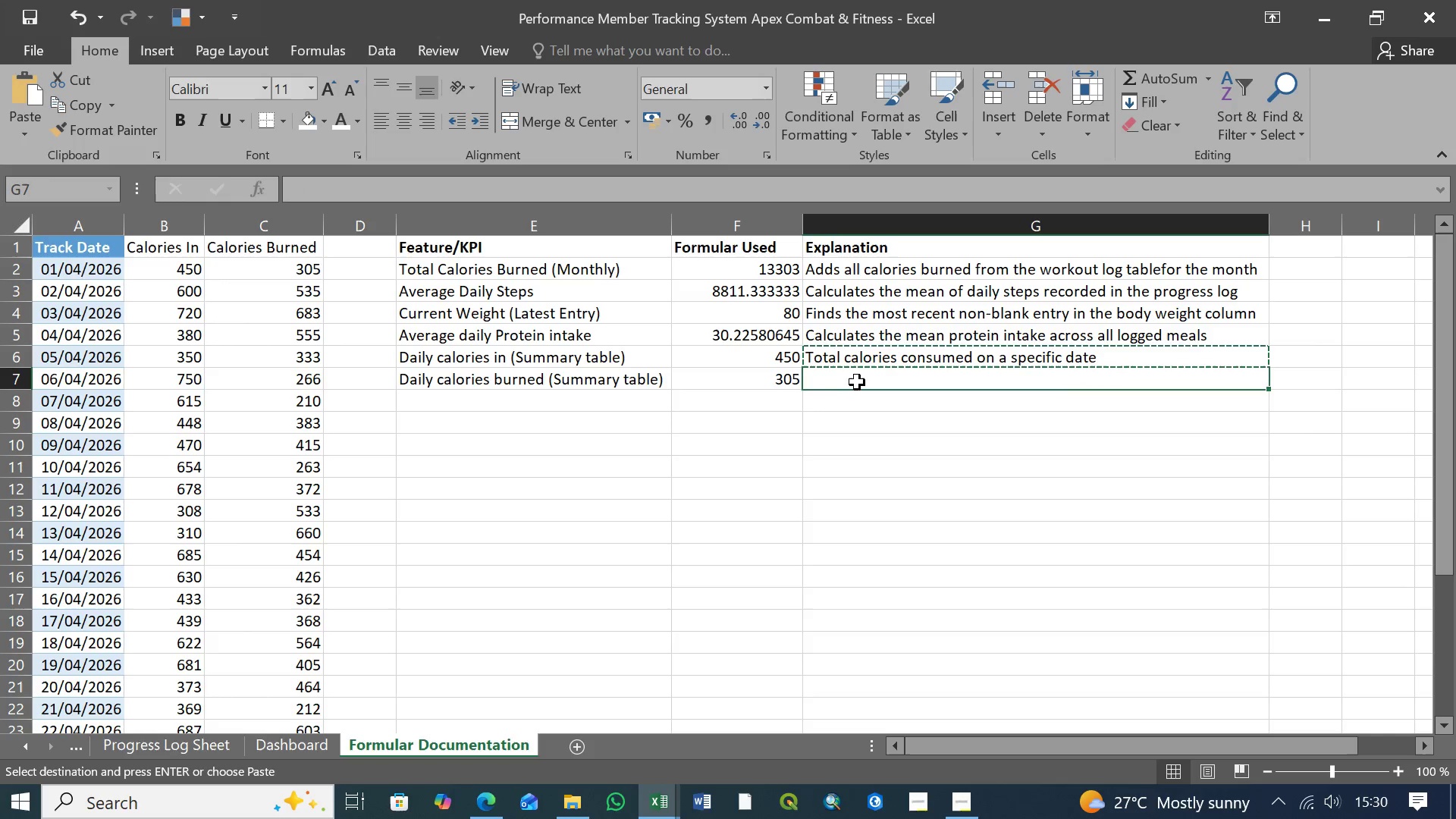 
key(Control+V)
 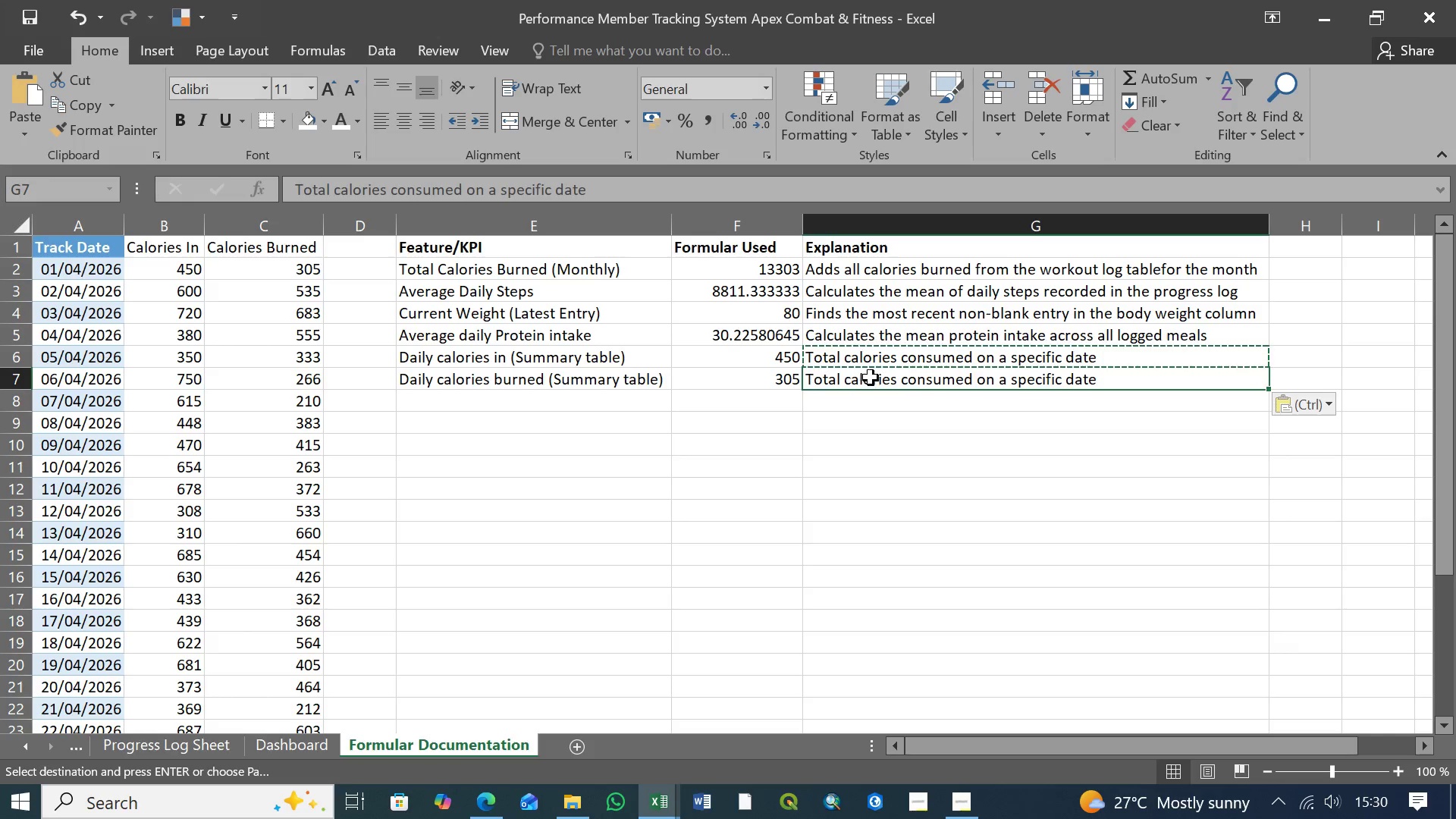 
left_click([882, 380])
 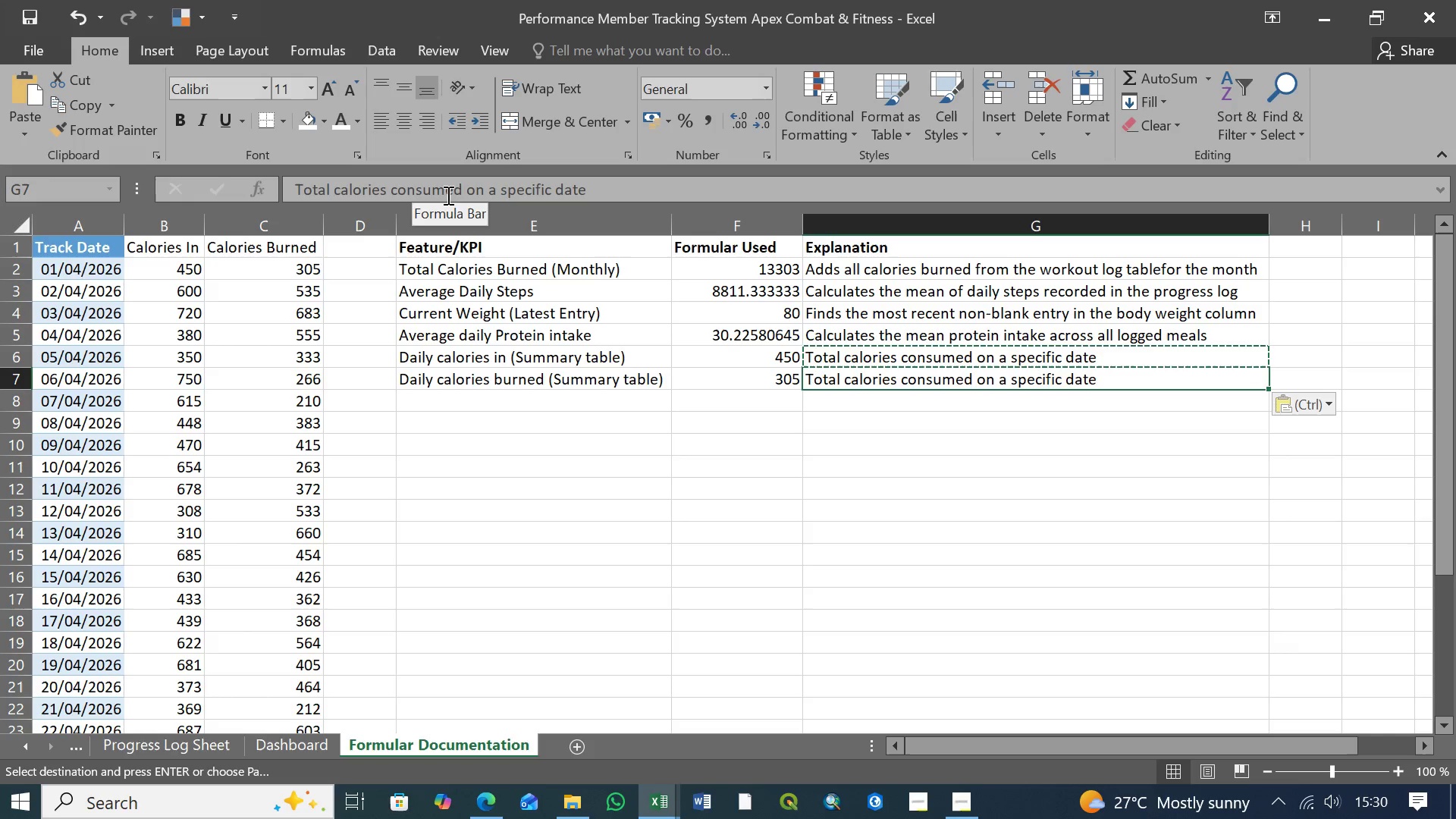 
left_click([465, 193])
 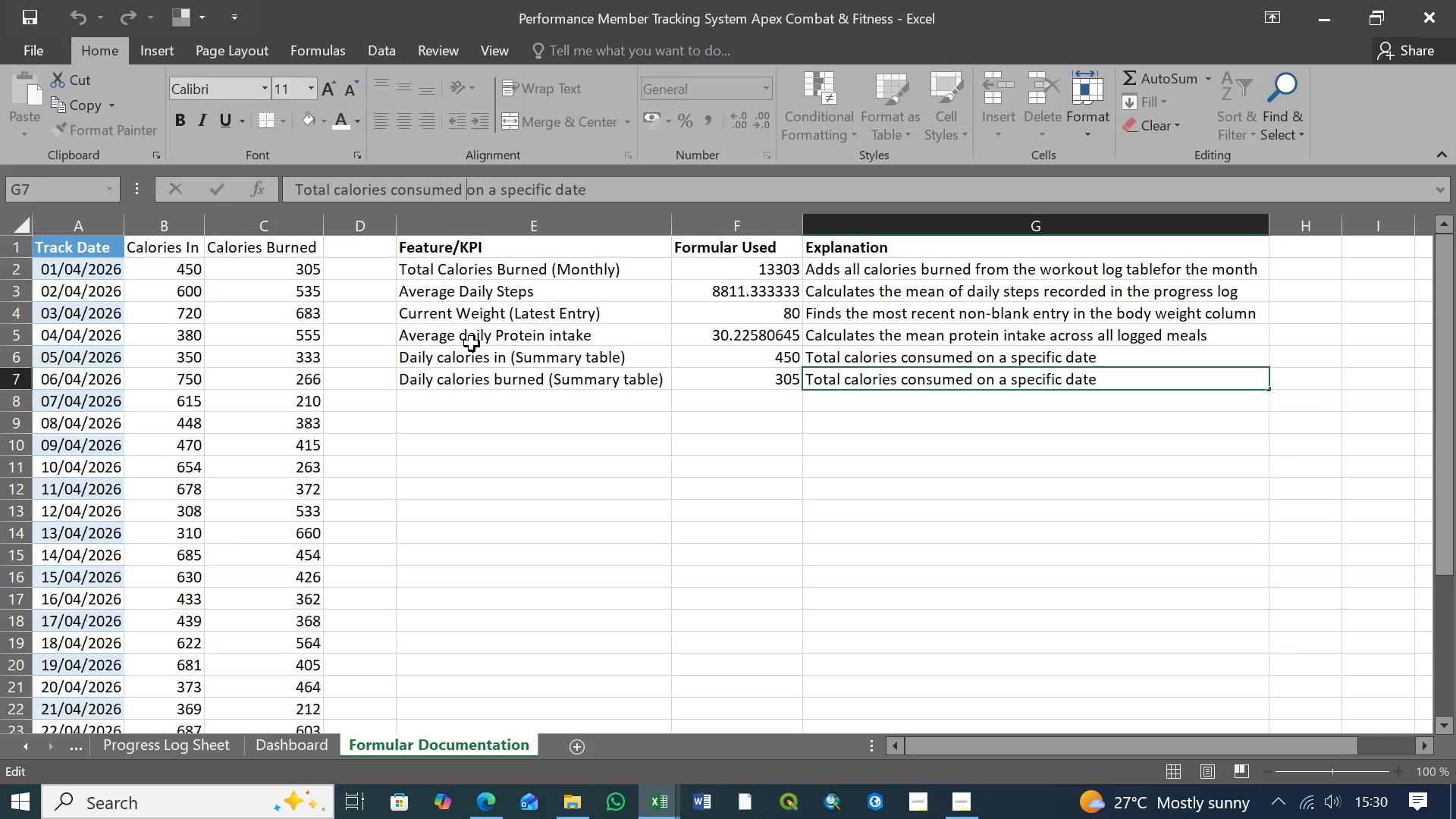 
key(Backspace)
 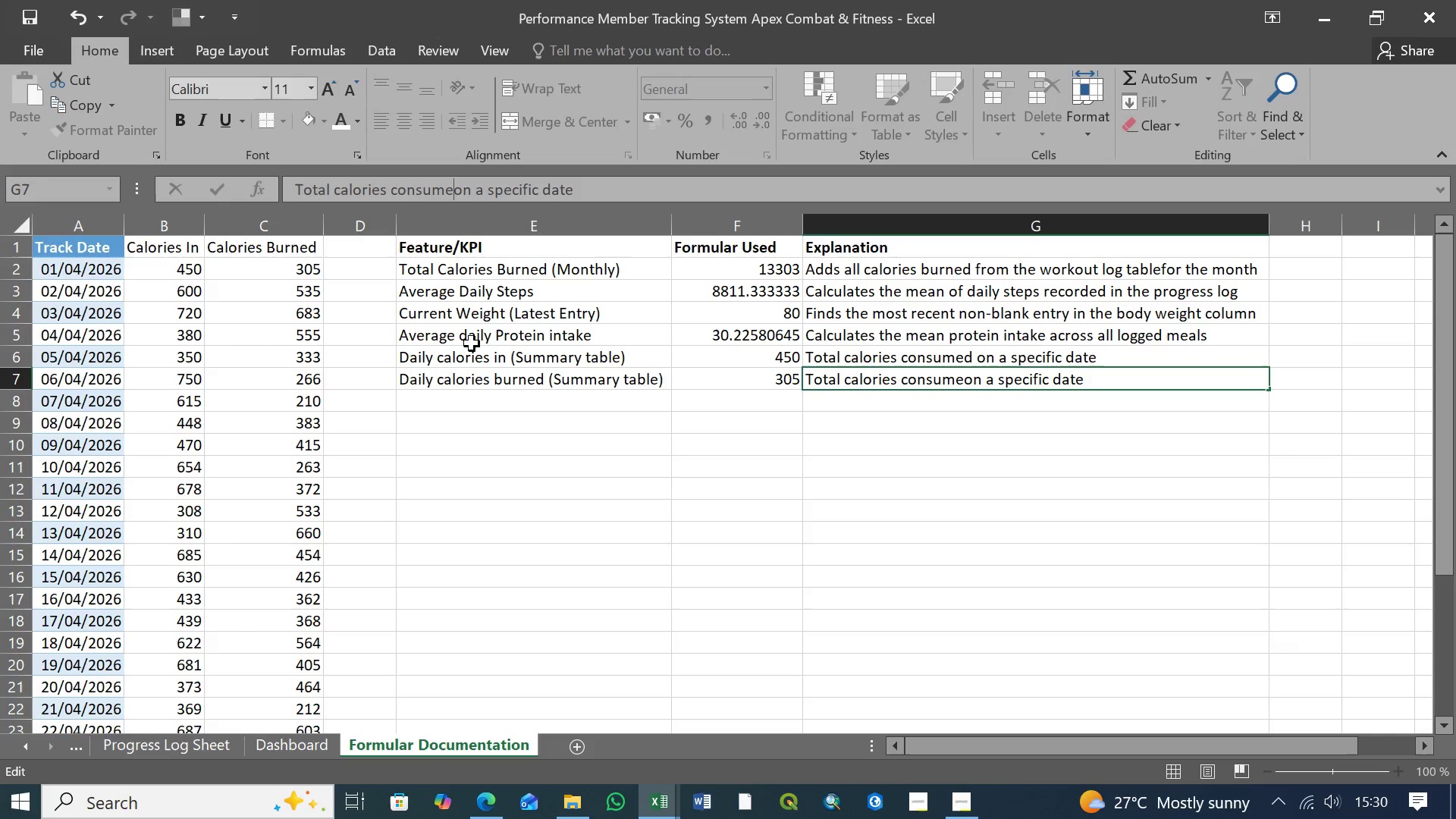 
key(Backspace)
 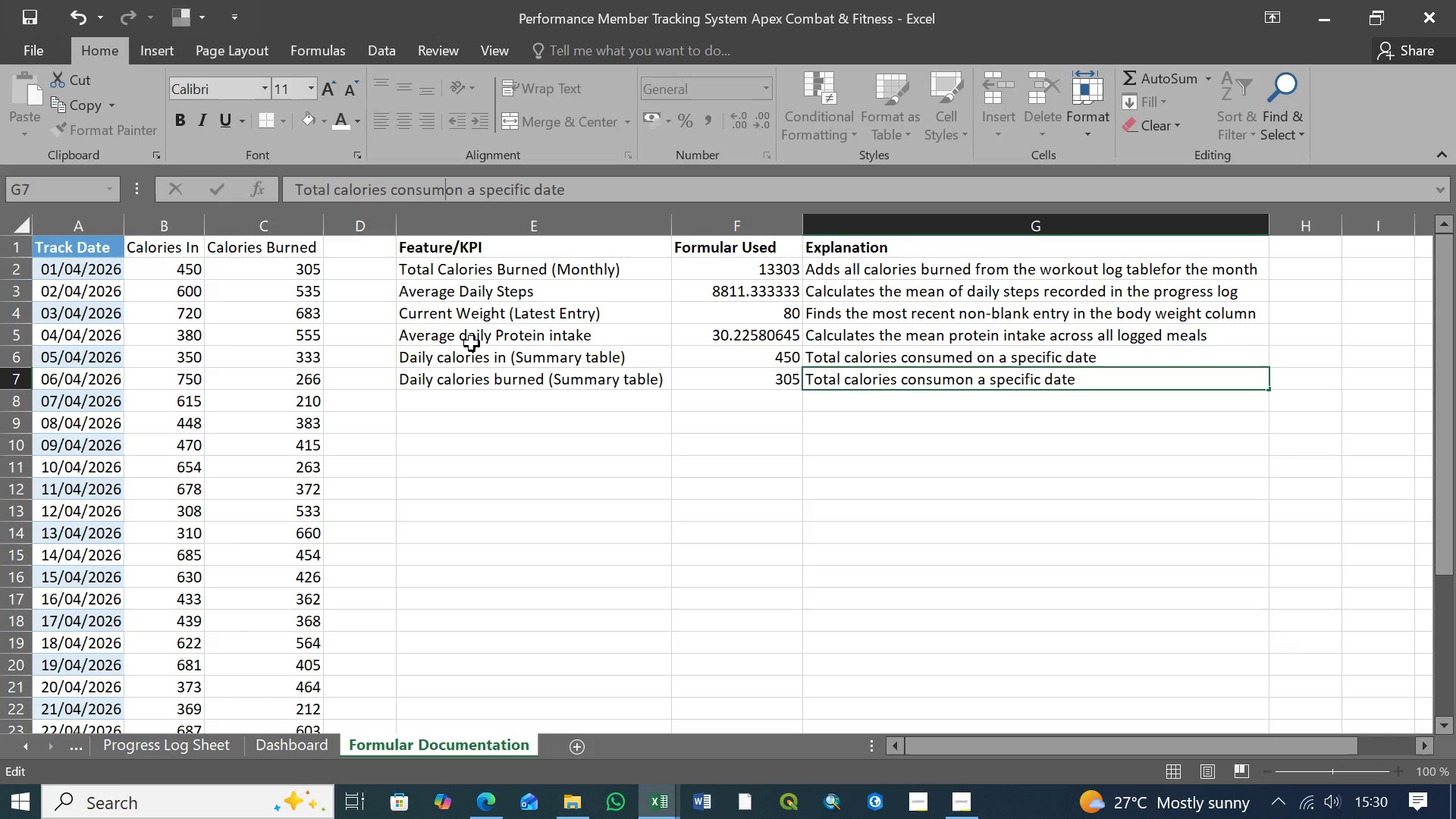 
key(Backspace)
 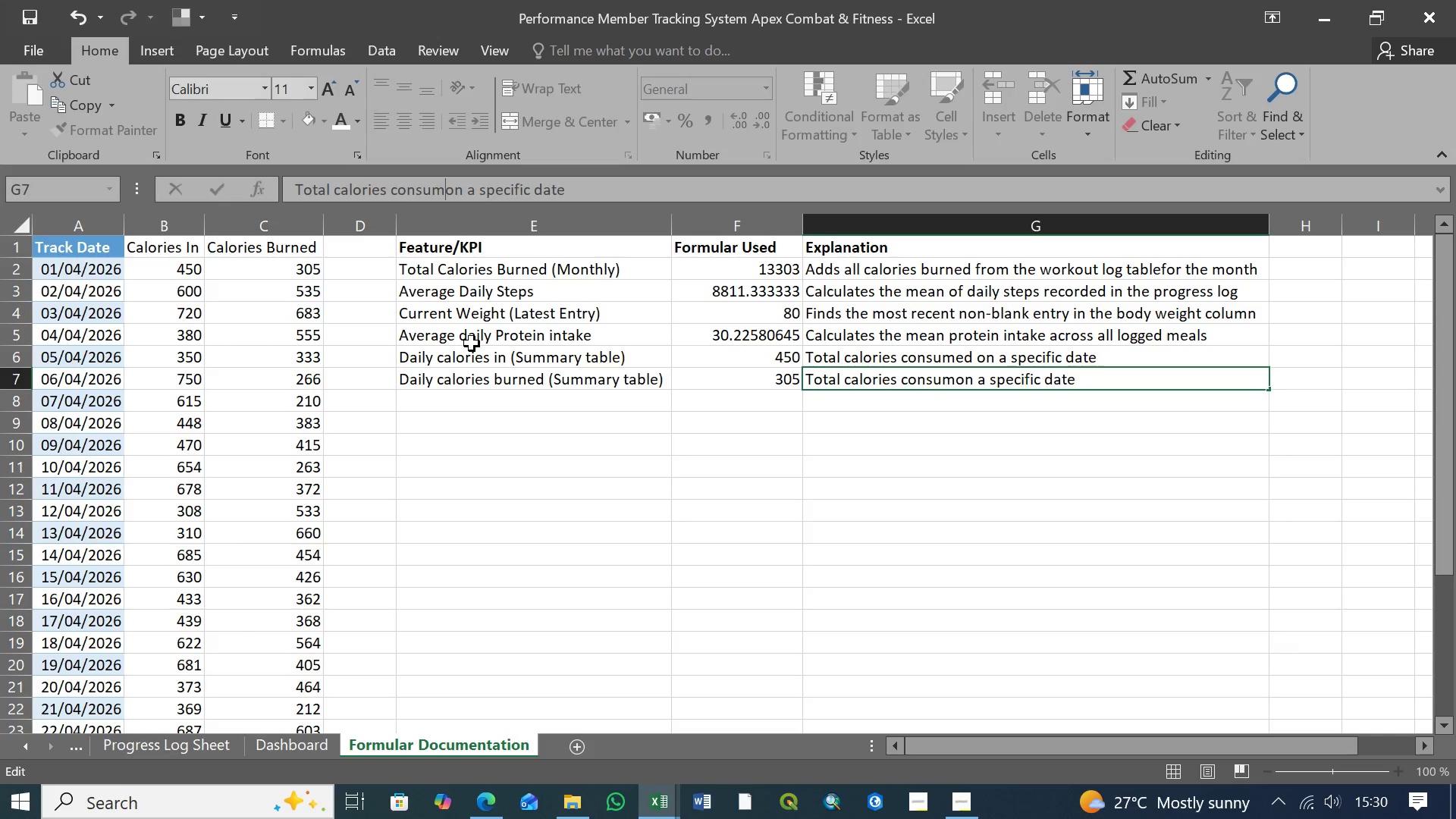 
key(Backspace)
 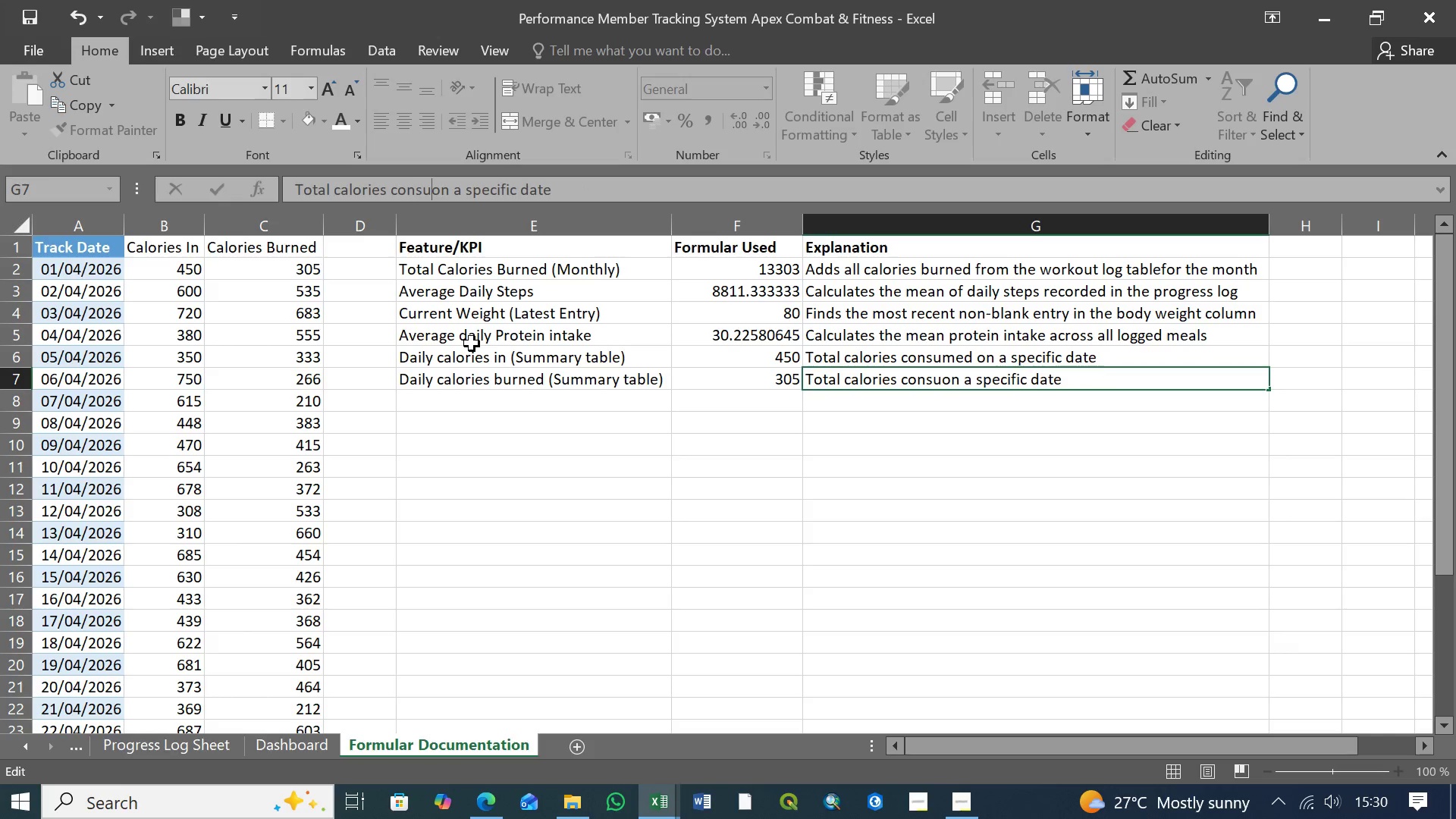 
key(Backspace)
 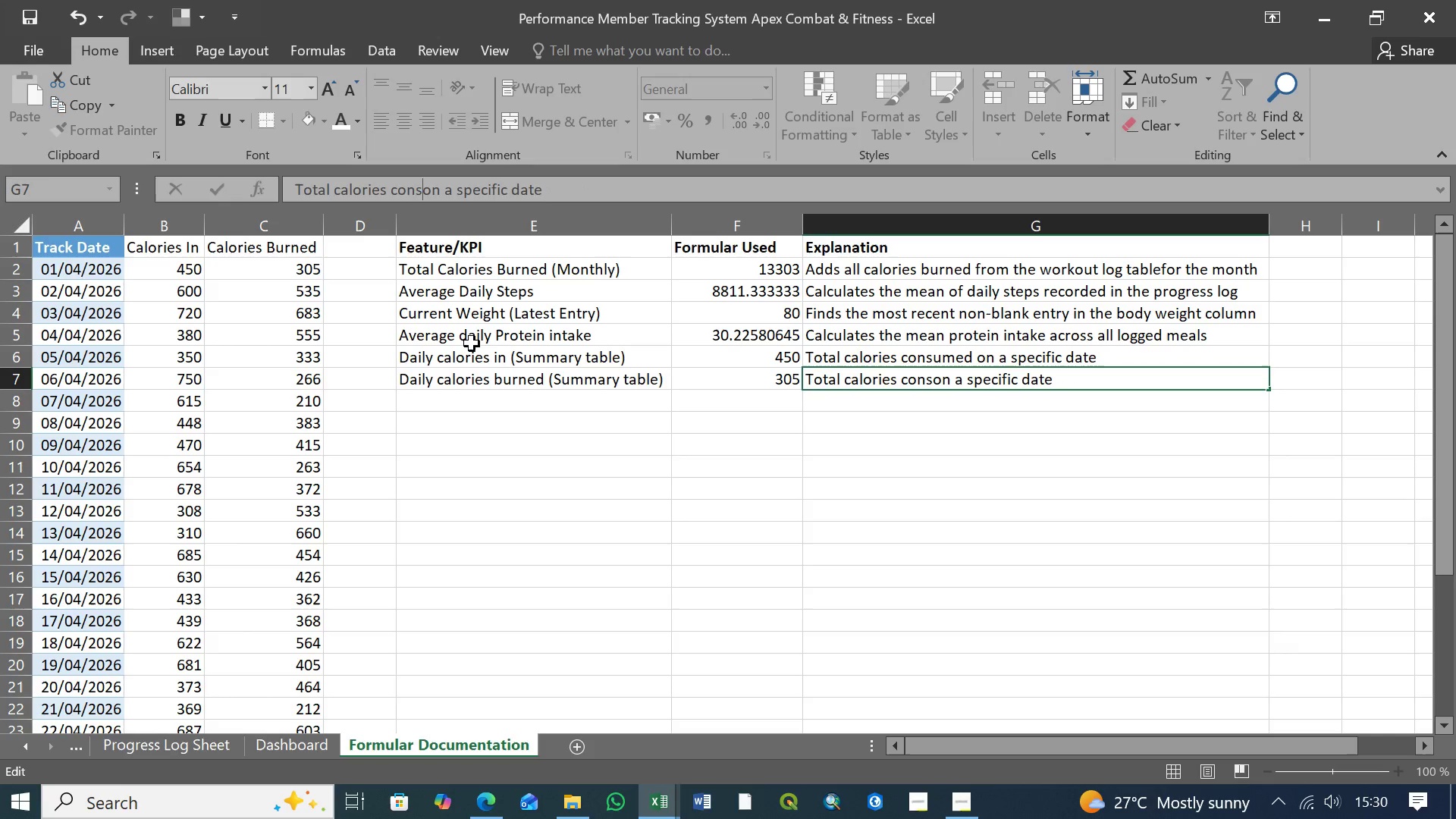 
key(Backspace)
 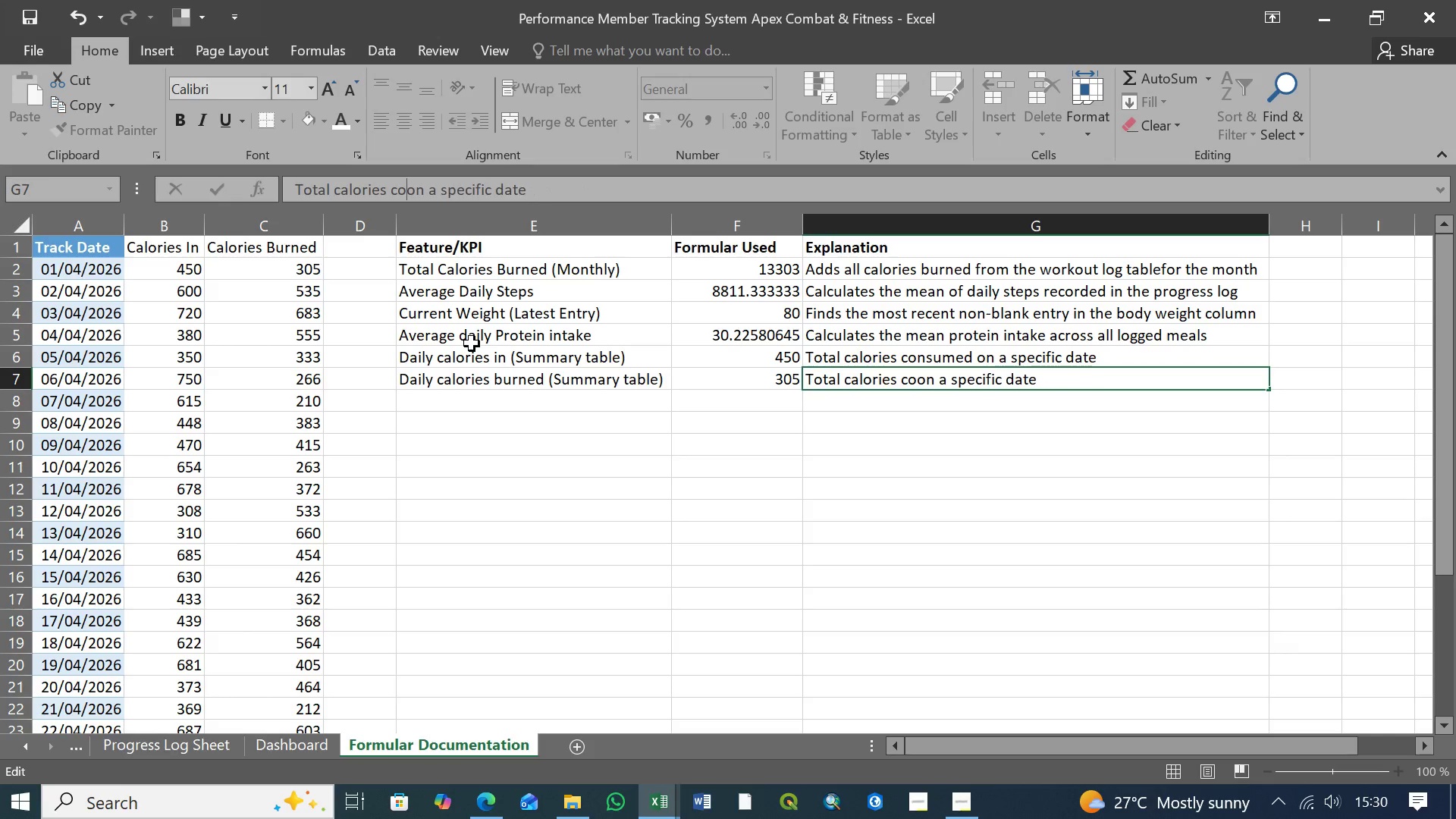 
key(Backspace)
 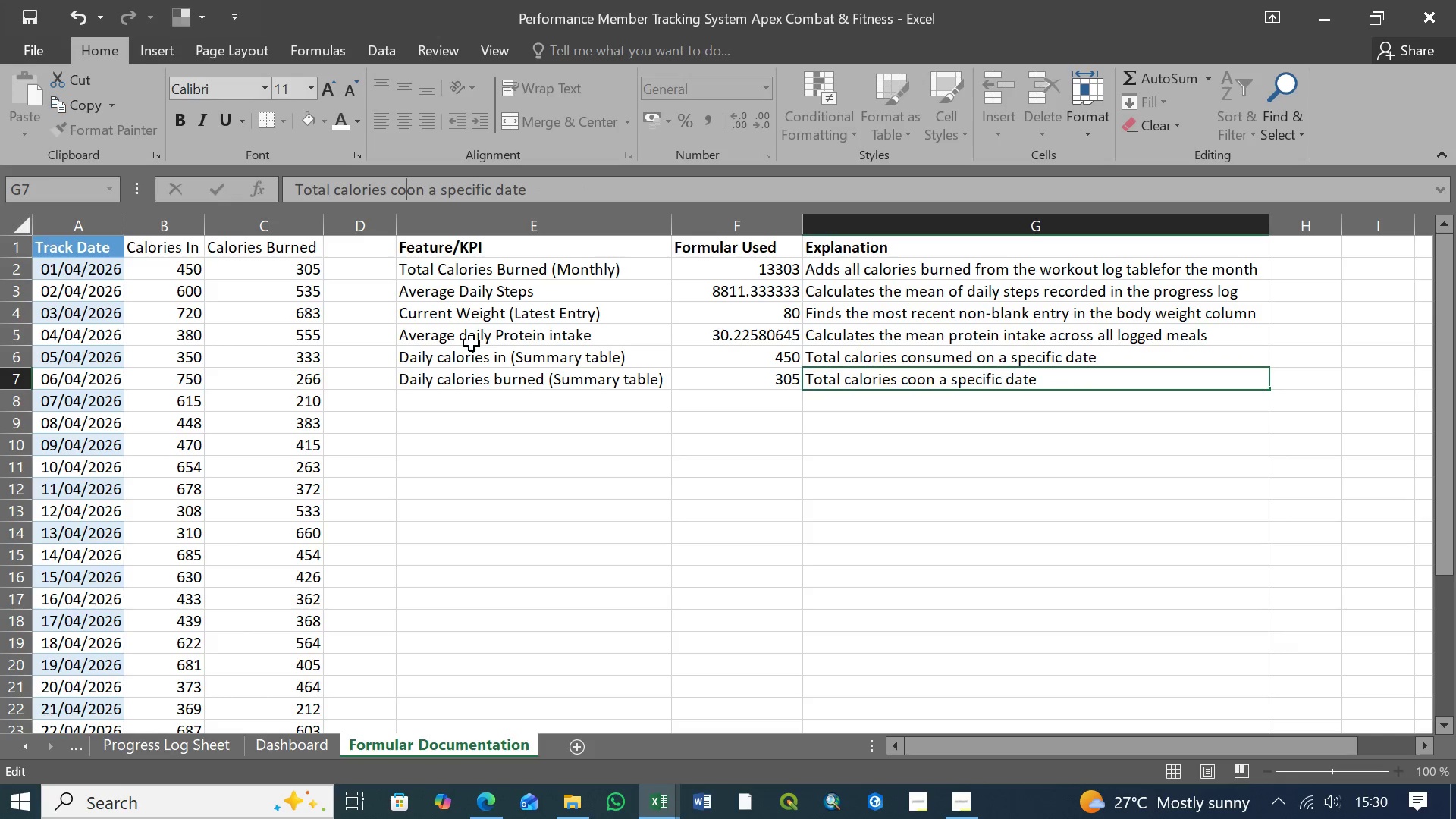 
key(Backspace)
 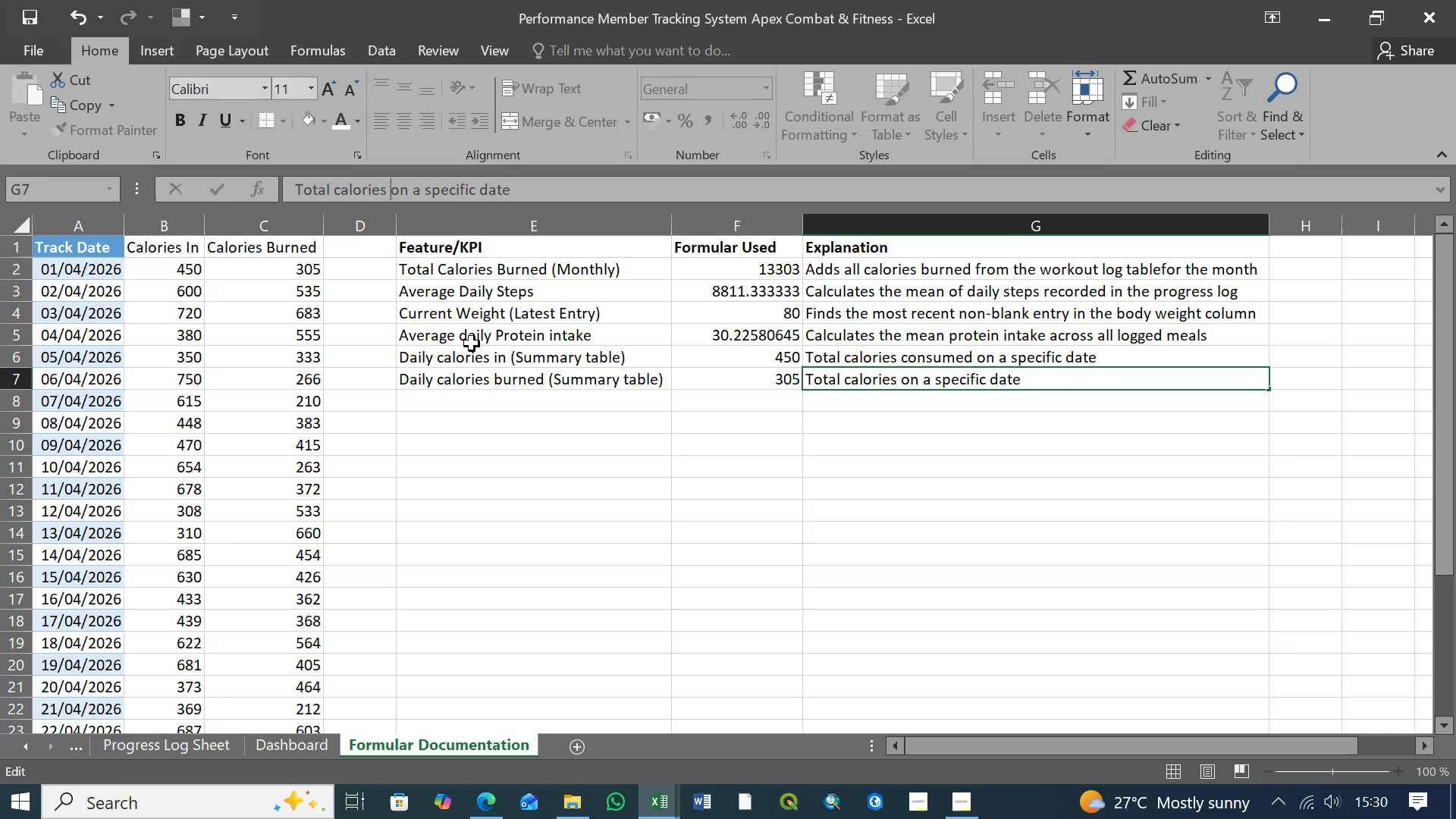 
key(Backspace)
 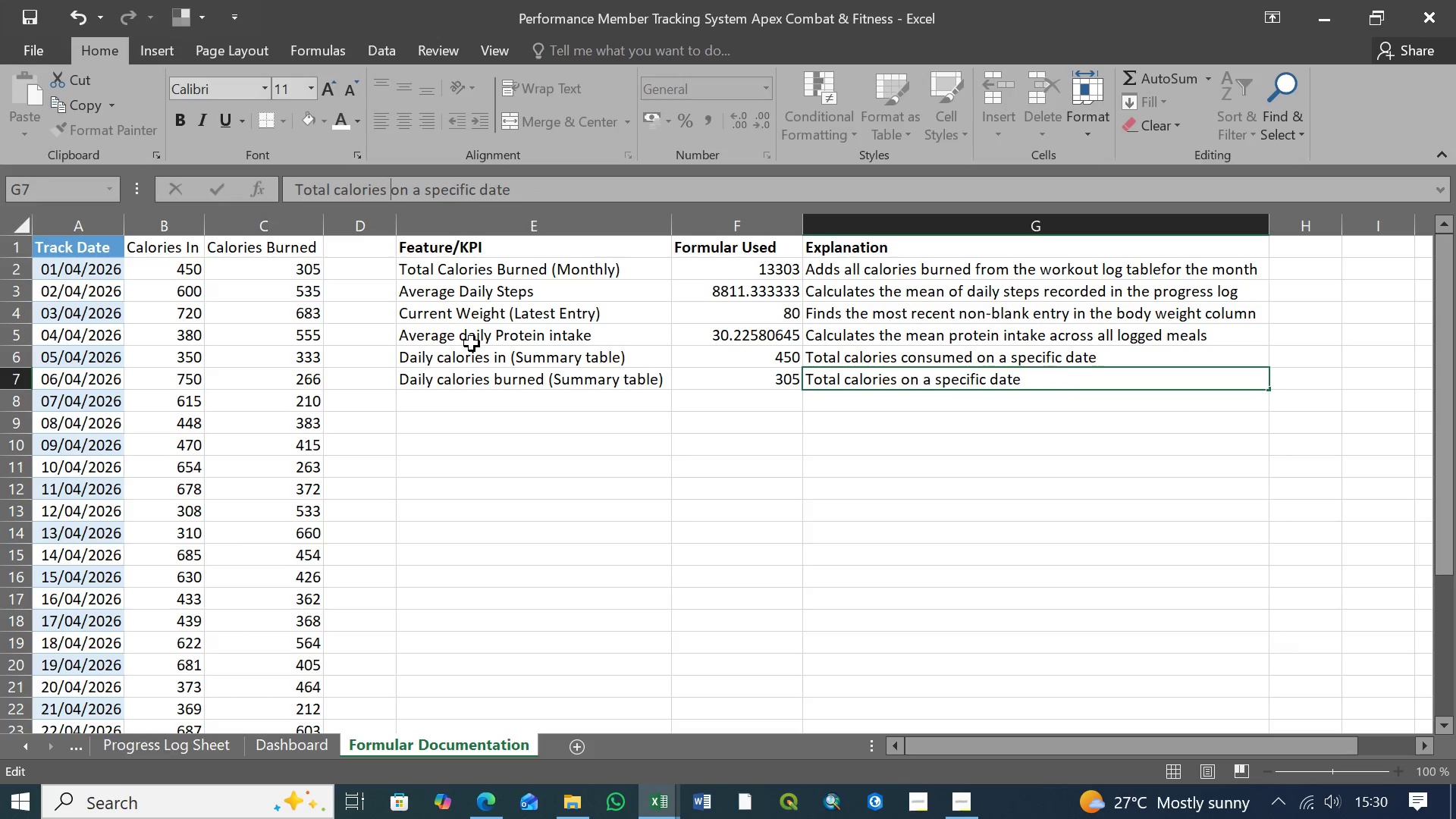 
type(burned)
 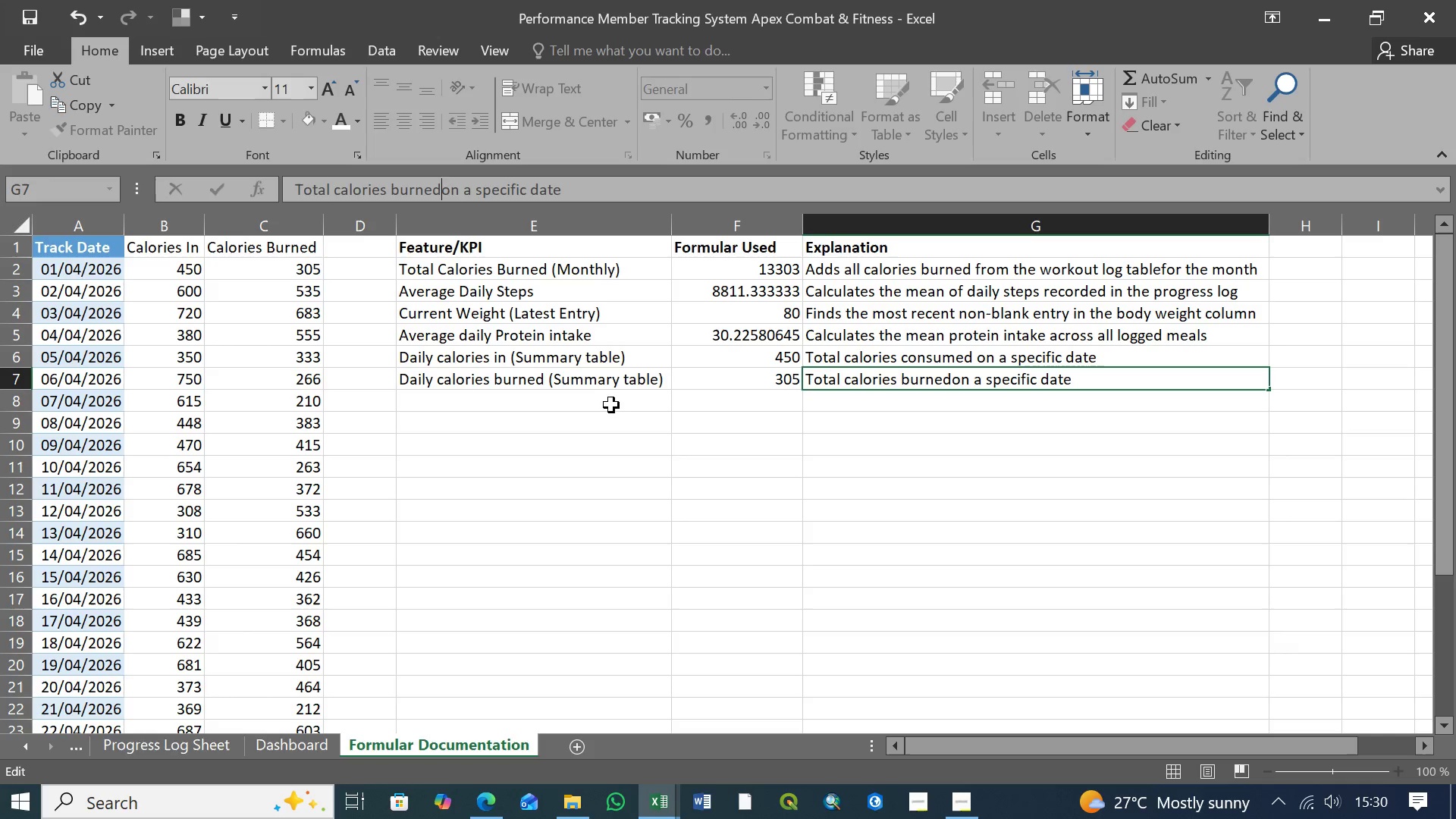 
key(Space)
 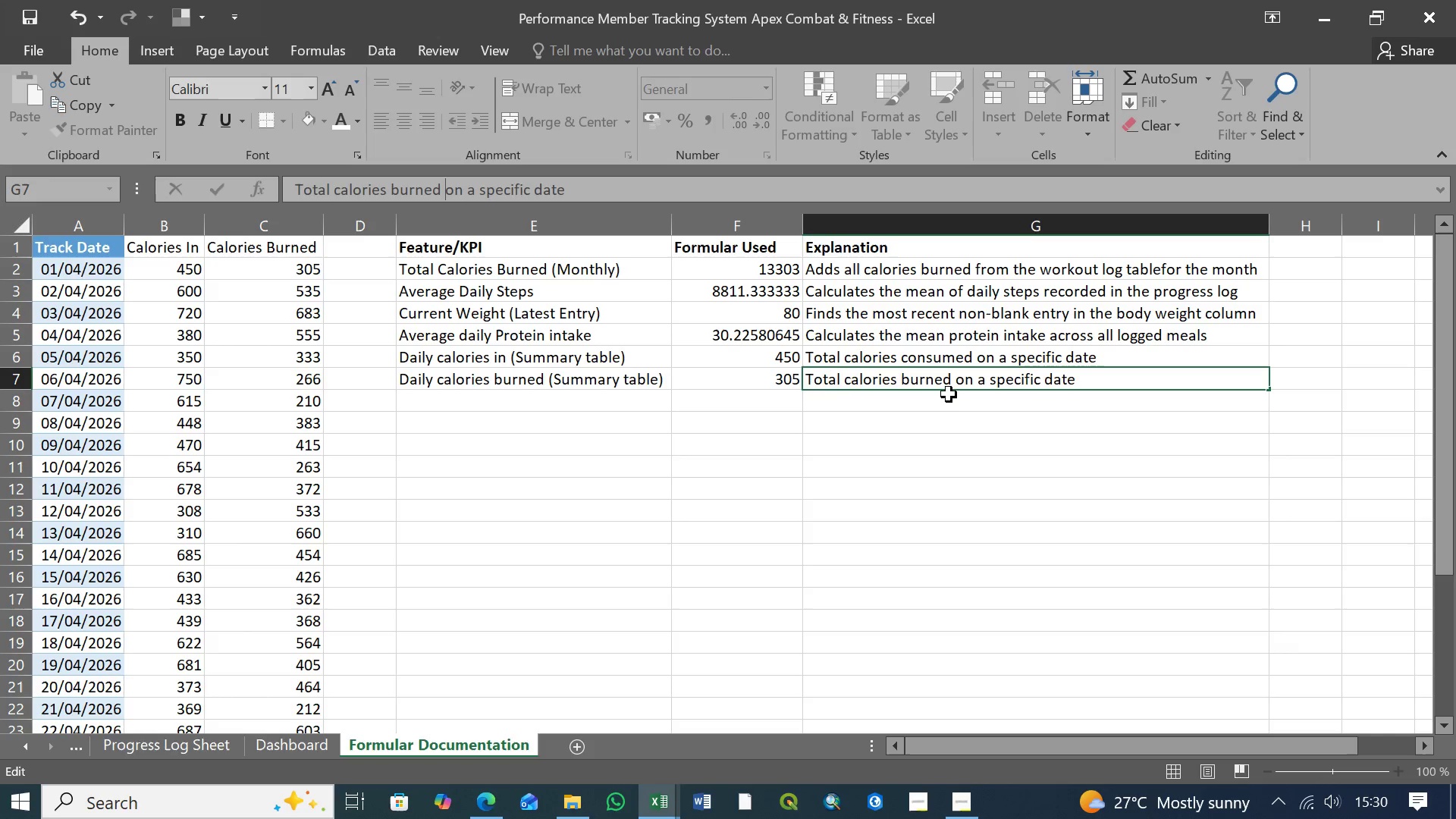 
left_click([936, 400])
 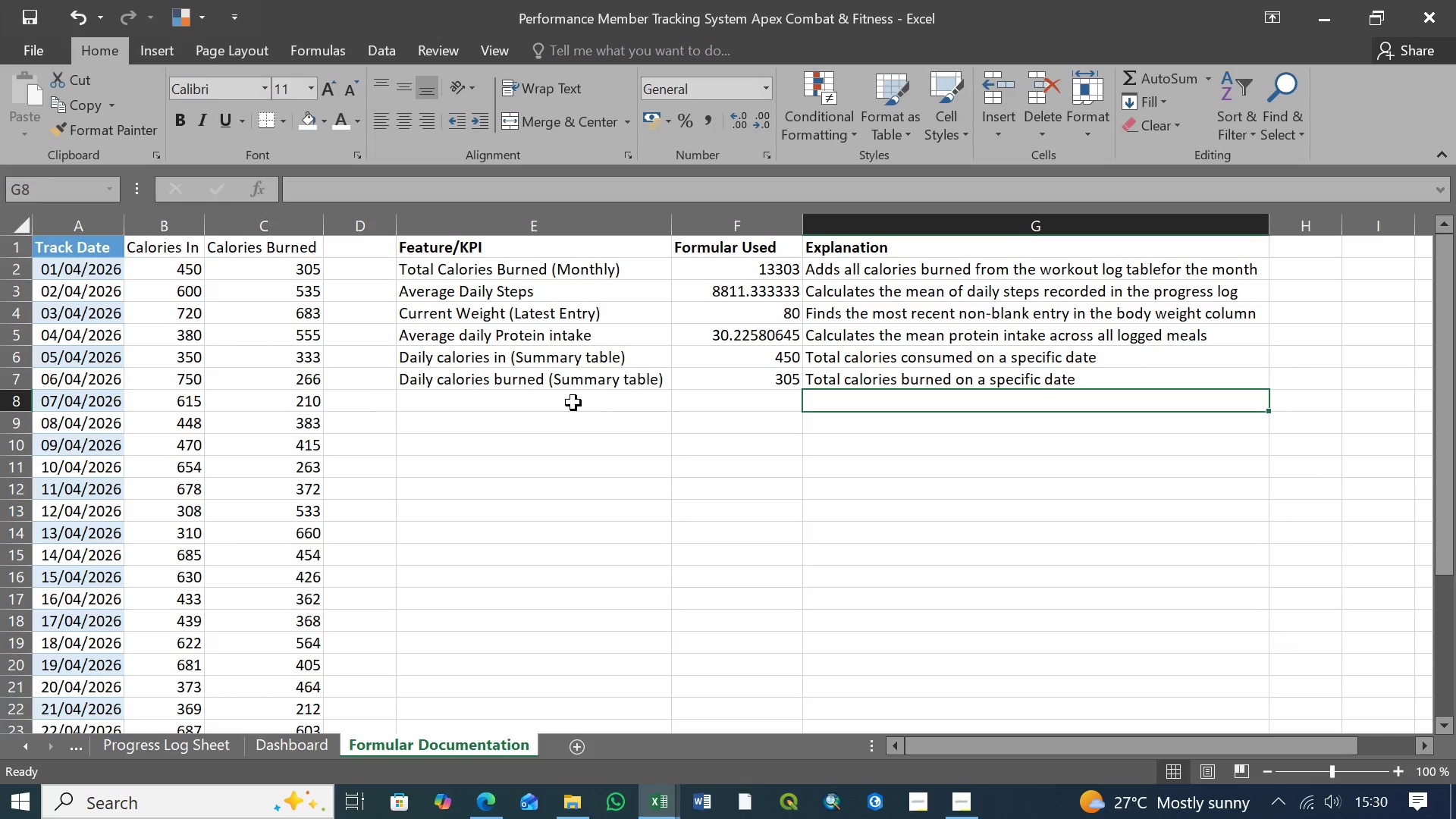 
left_click([573, 403])
 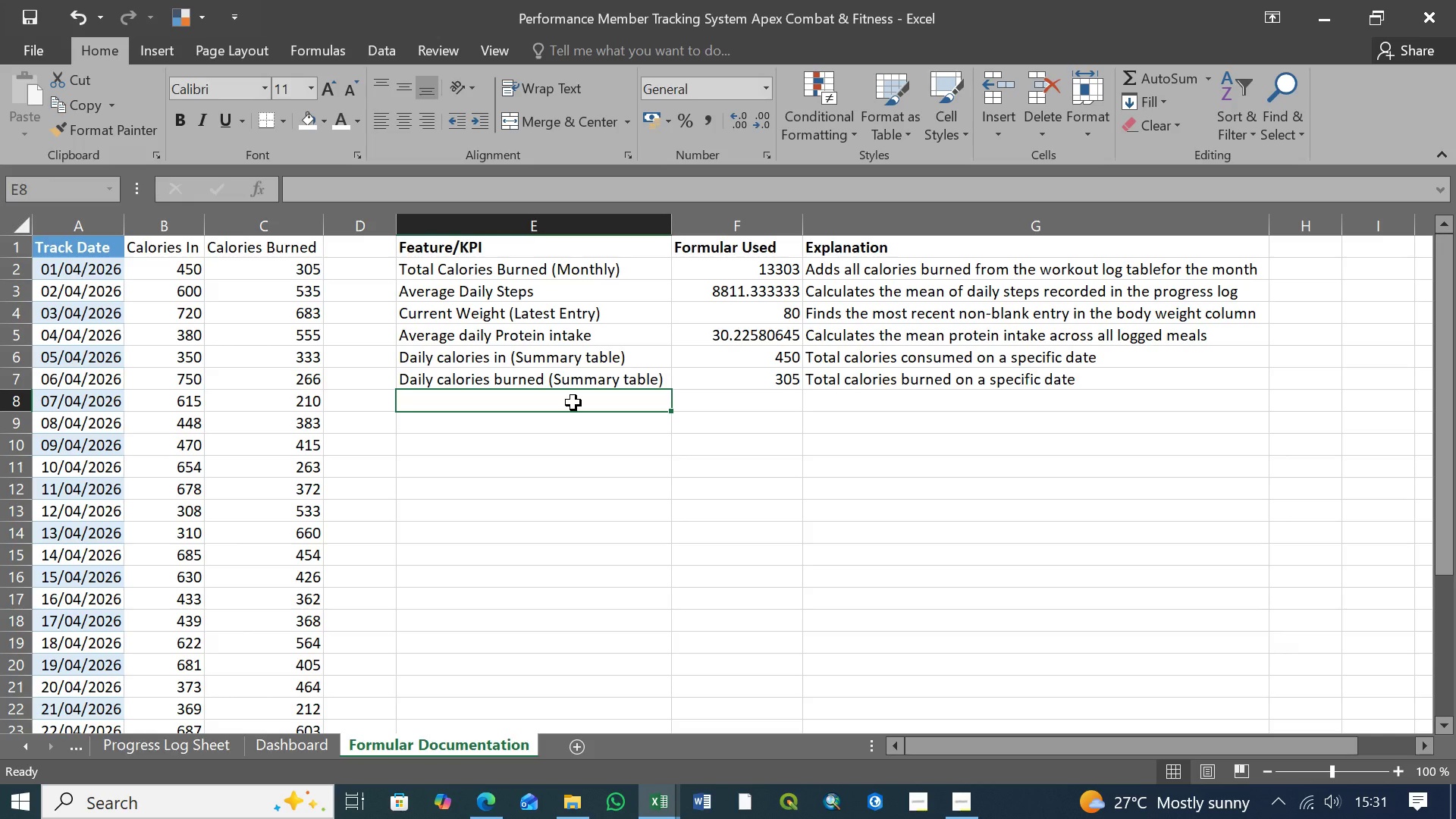 
wait(22.53)
 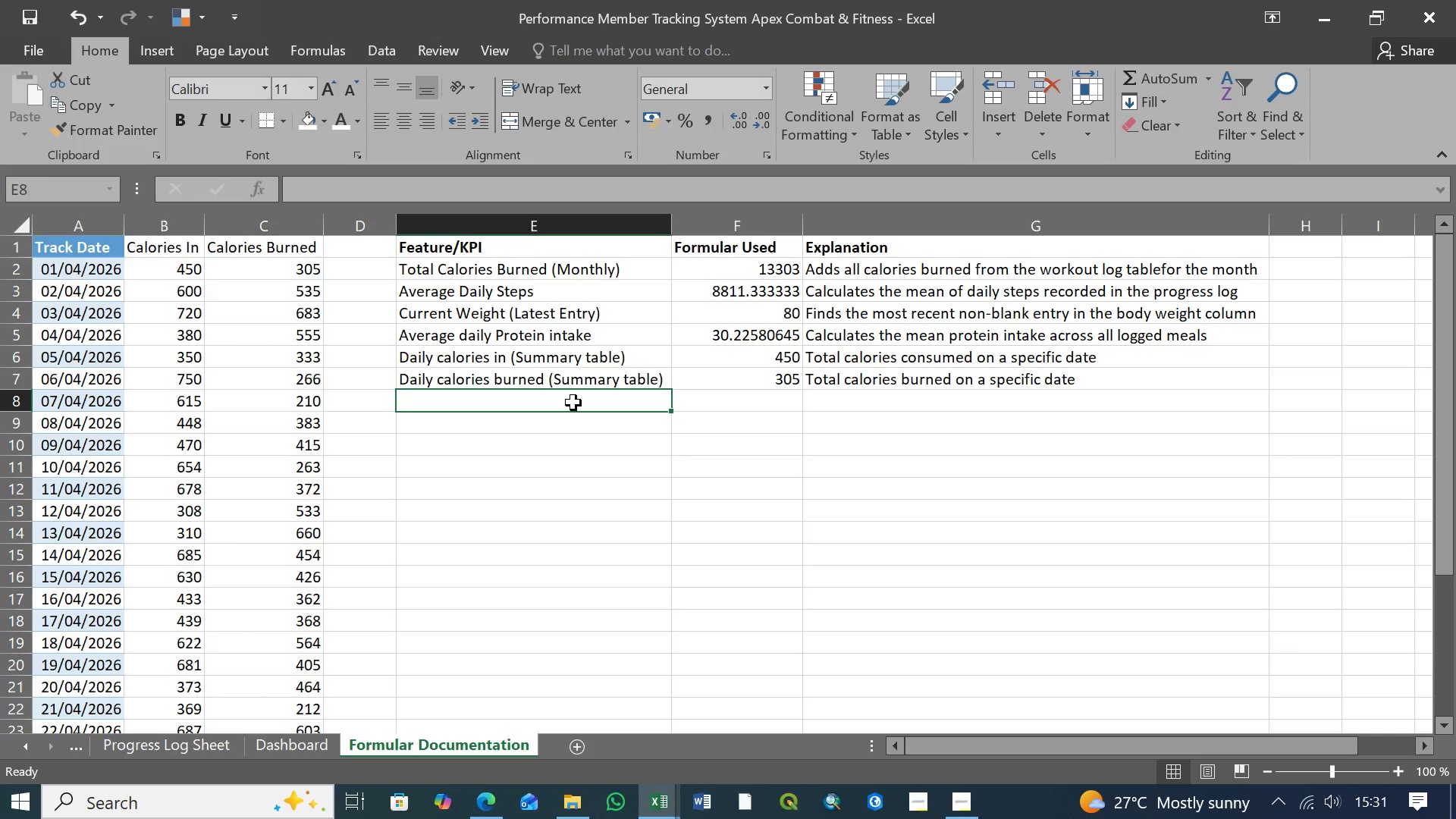 
type(Weight Vs. B)
key(Backspace)
type(Body Fat %)
 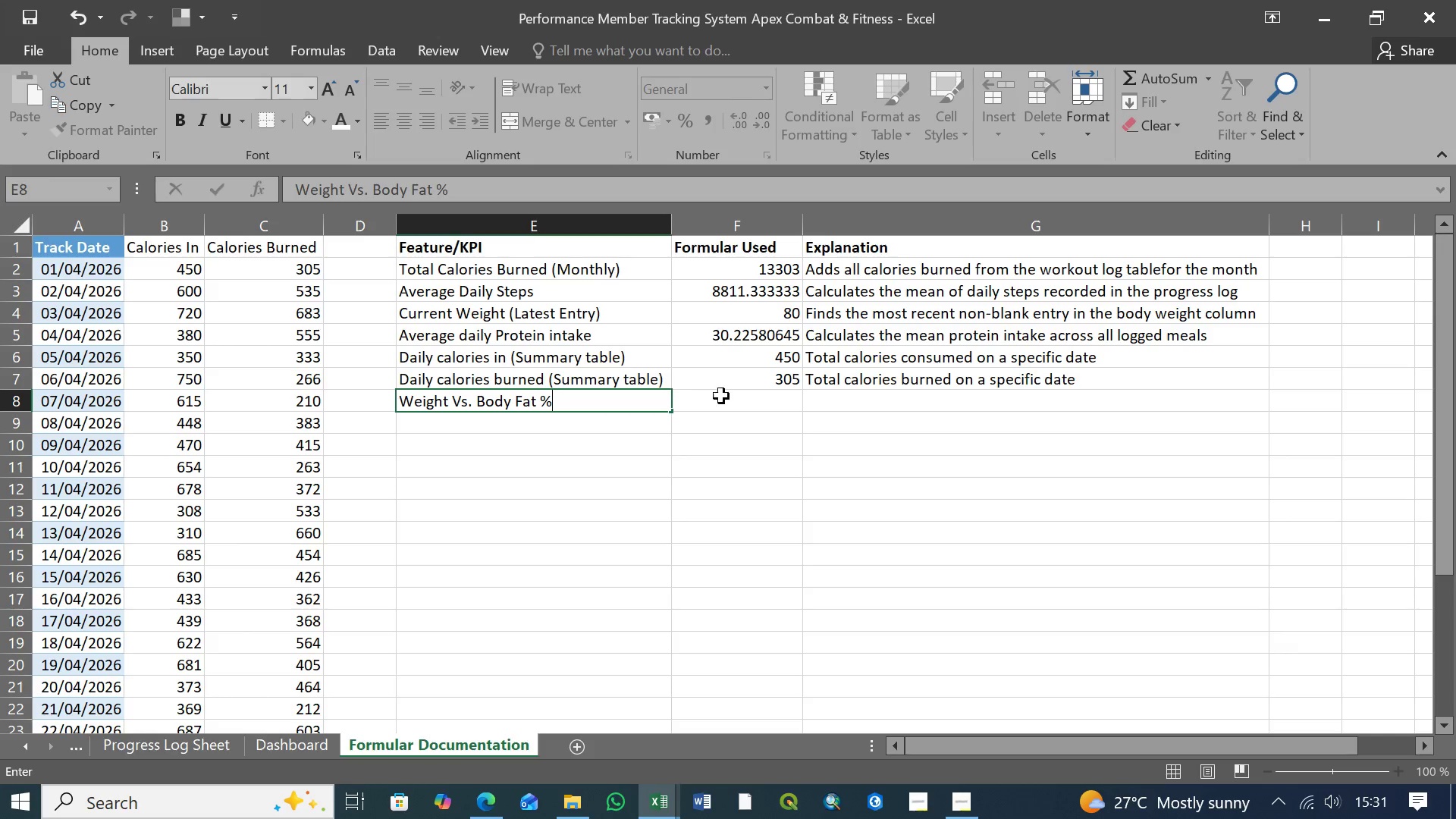 
left_click([738, 401])
 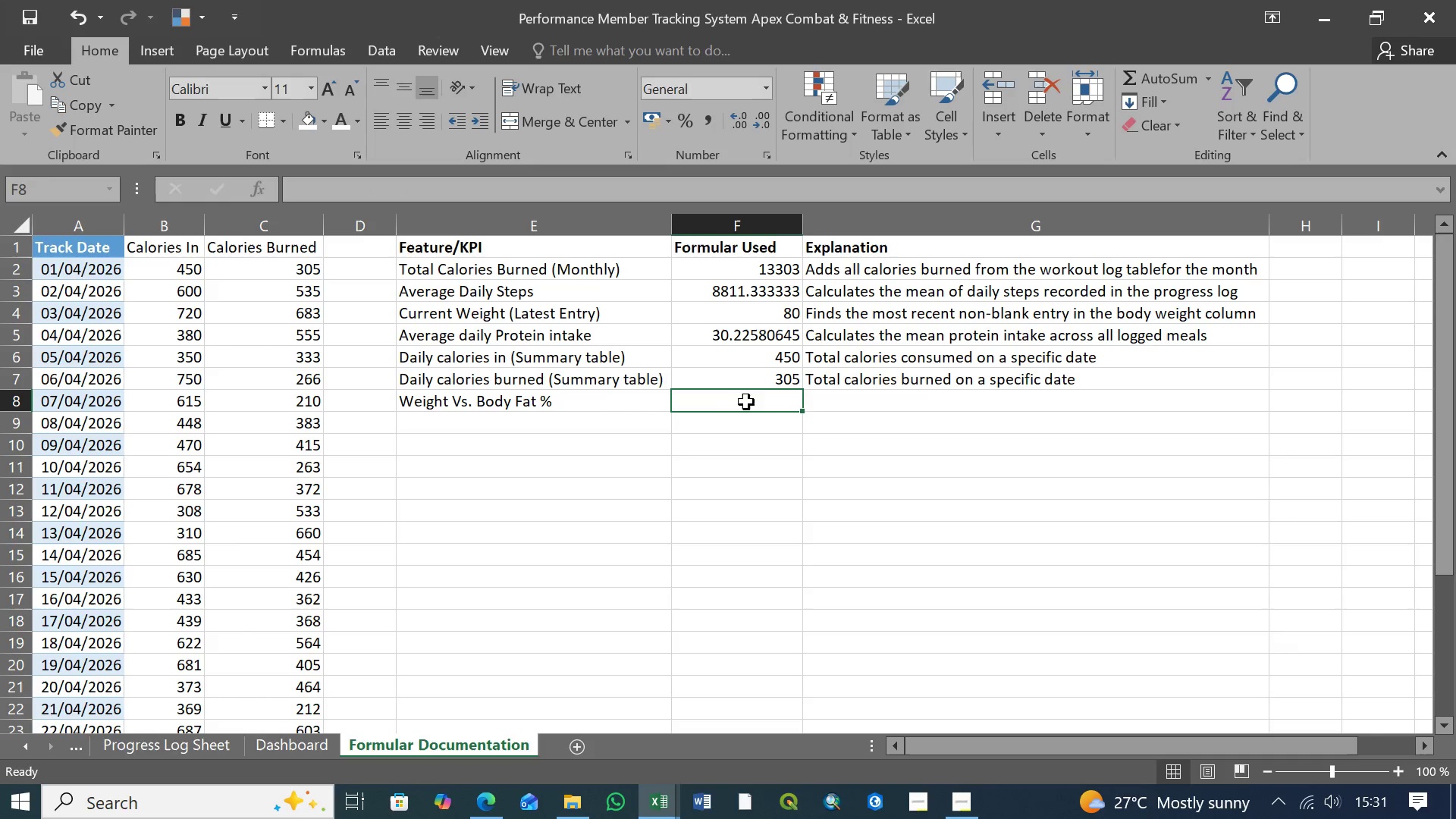 
wait(6.25)
 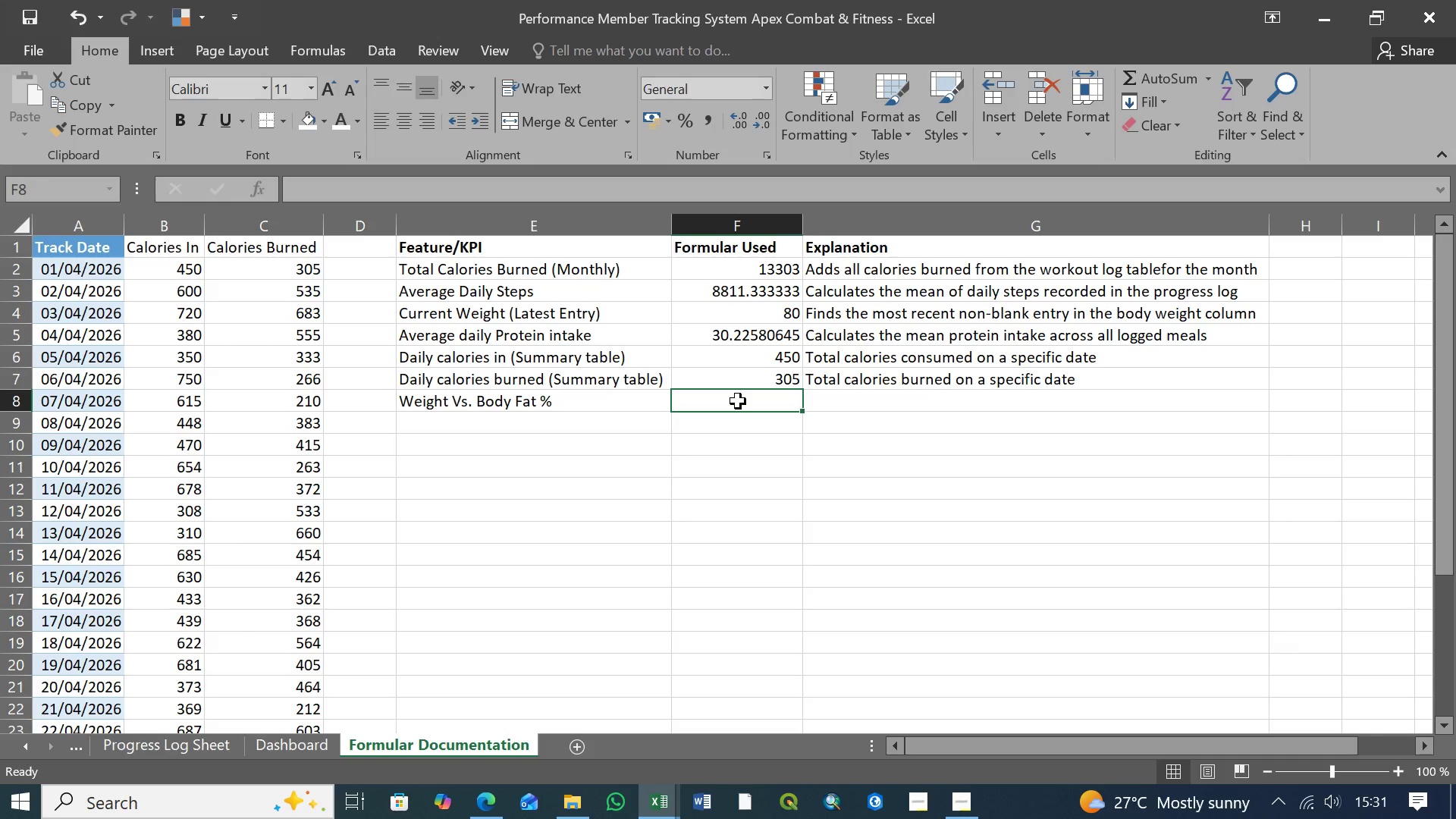 
type(Pivotal table from progress log)
 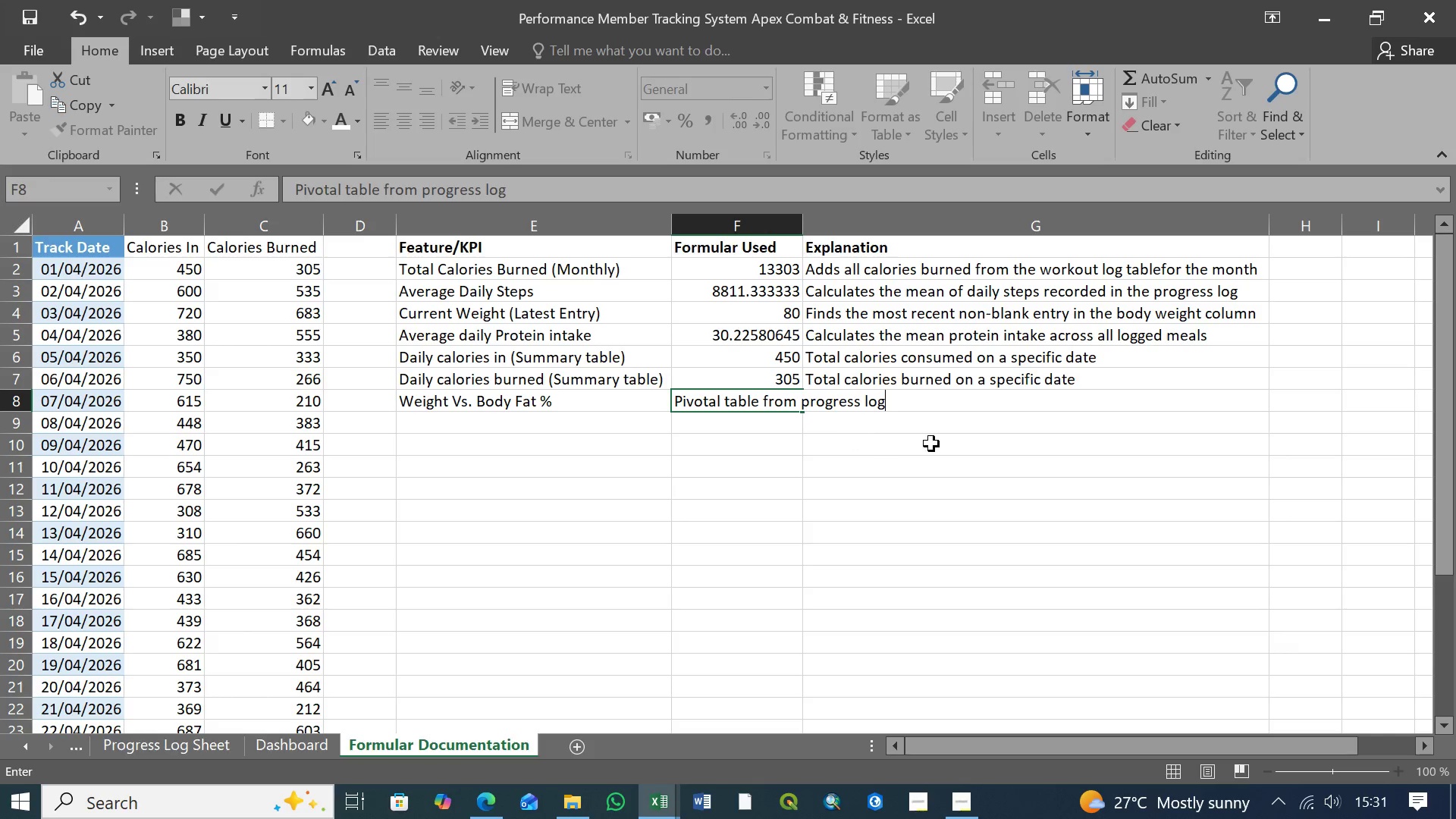 
left_click([959, 403])
 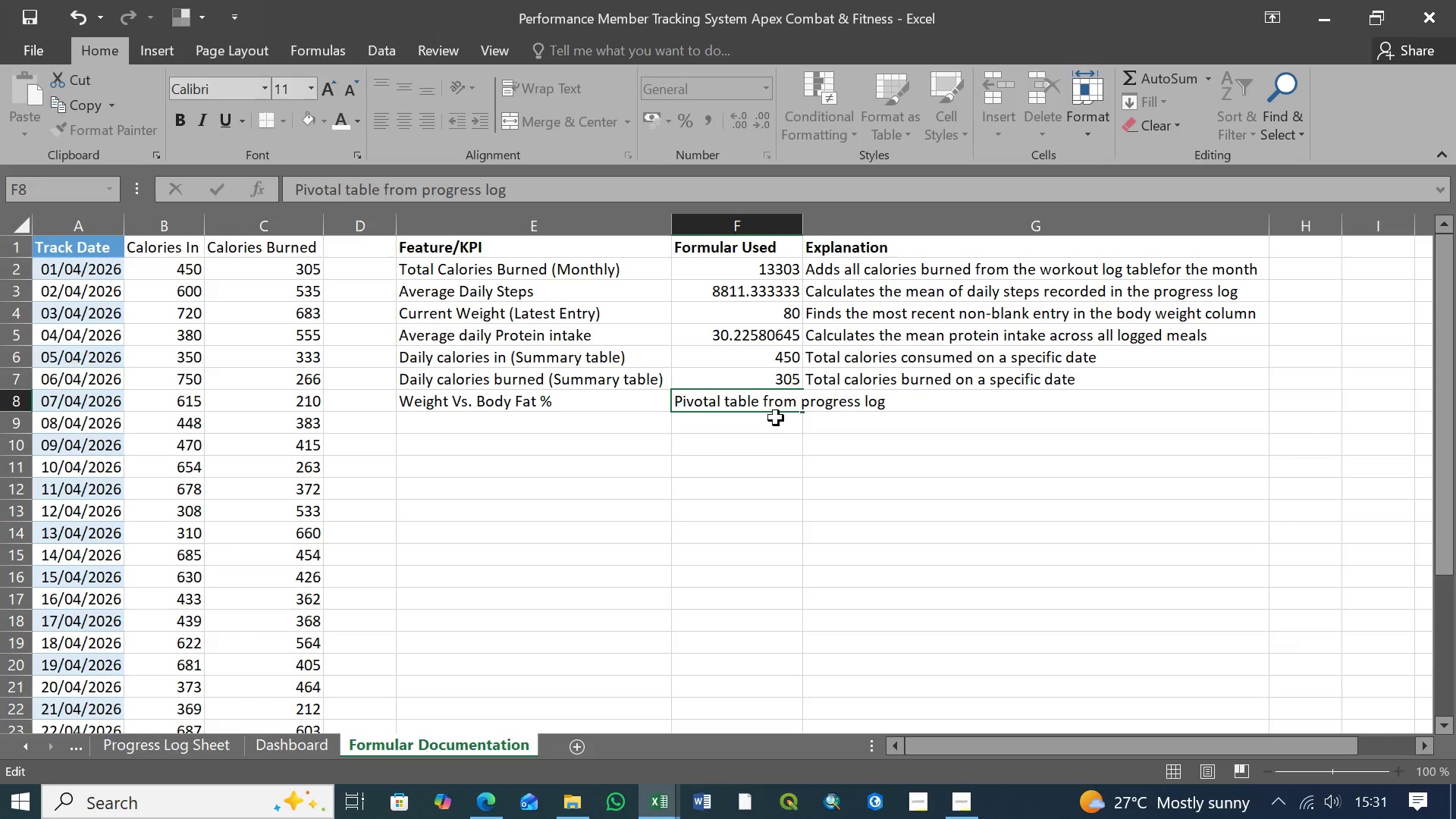 
left_click([770, 425])
 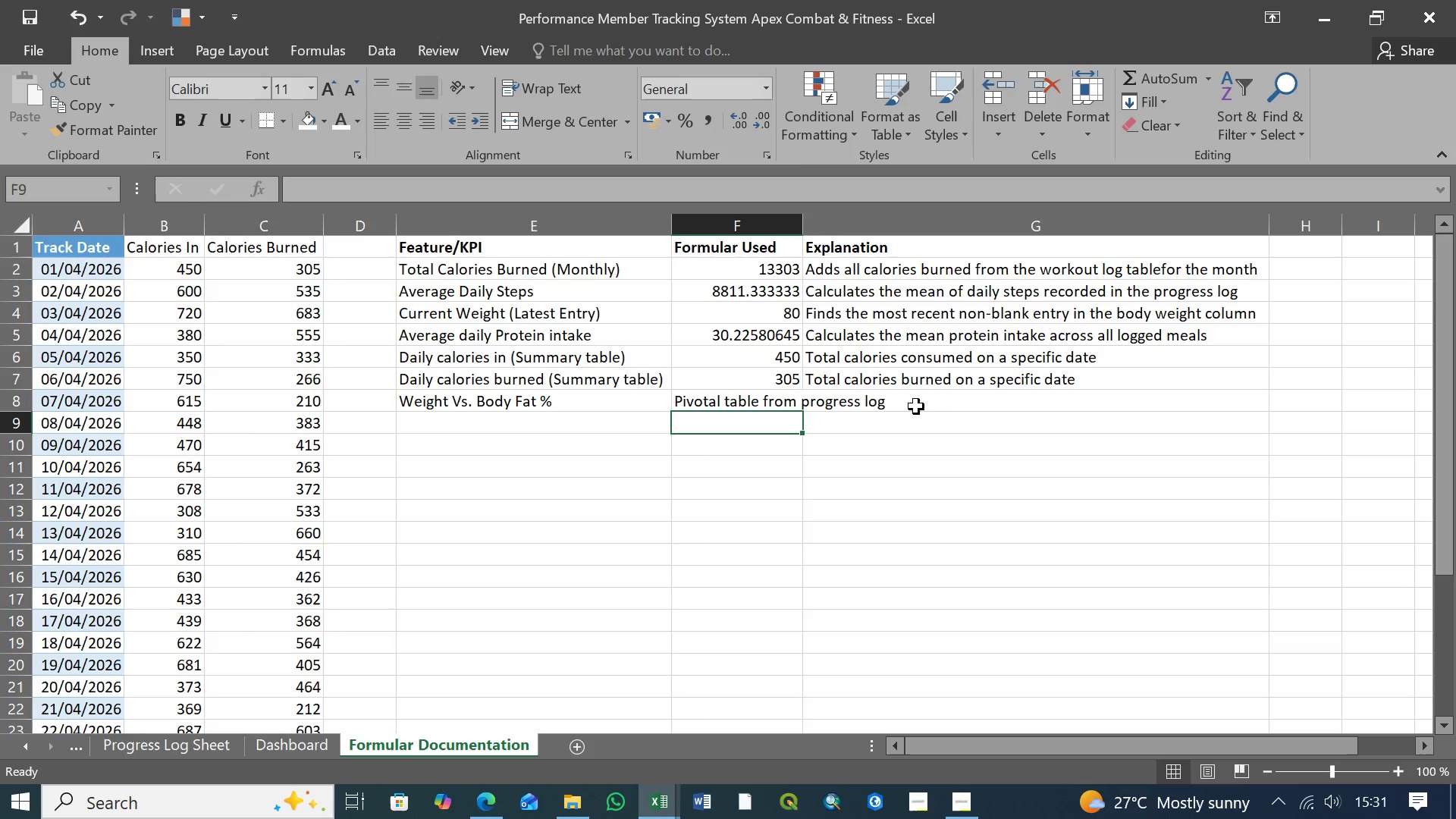 
left_click([916, 406])
 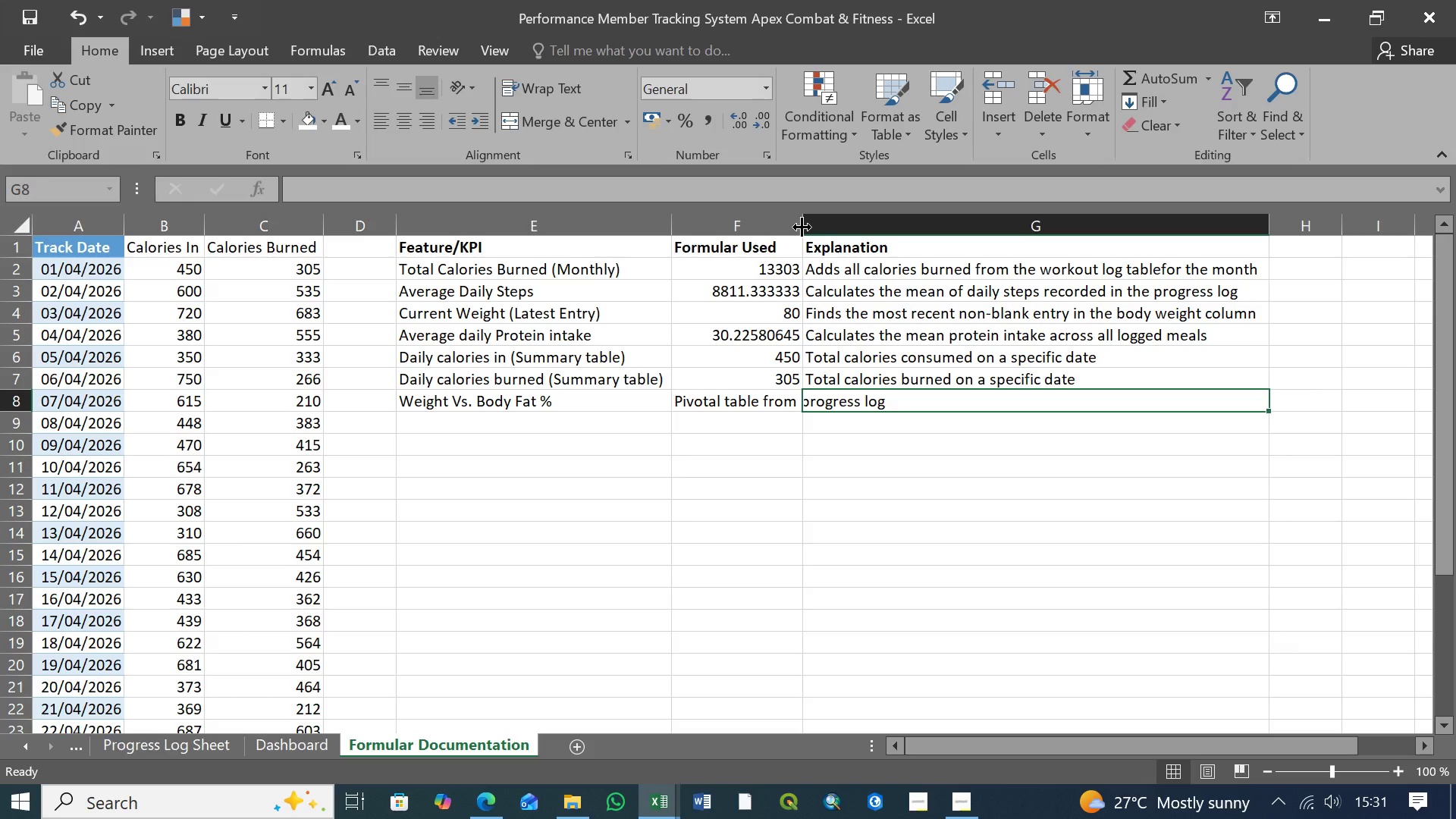 
left_click_drag(start_coordinate=[802, 227], to_coordinate=[890, 228])
 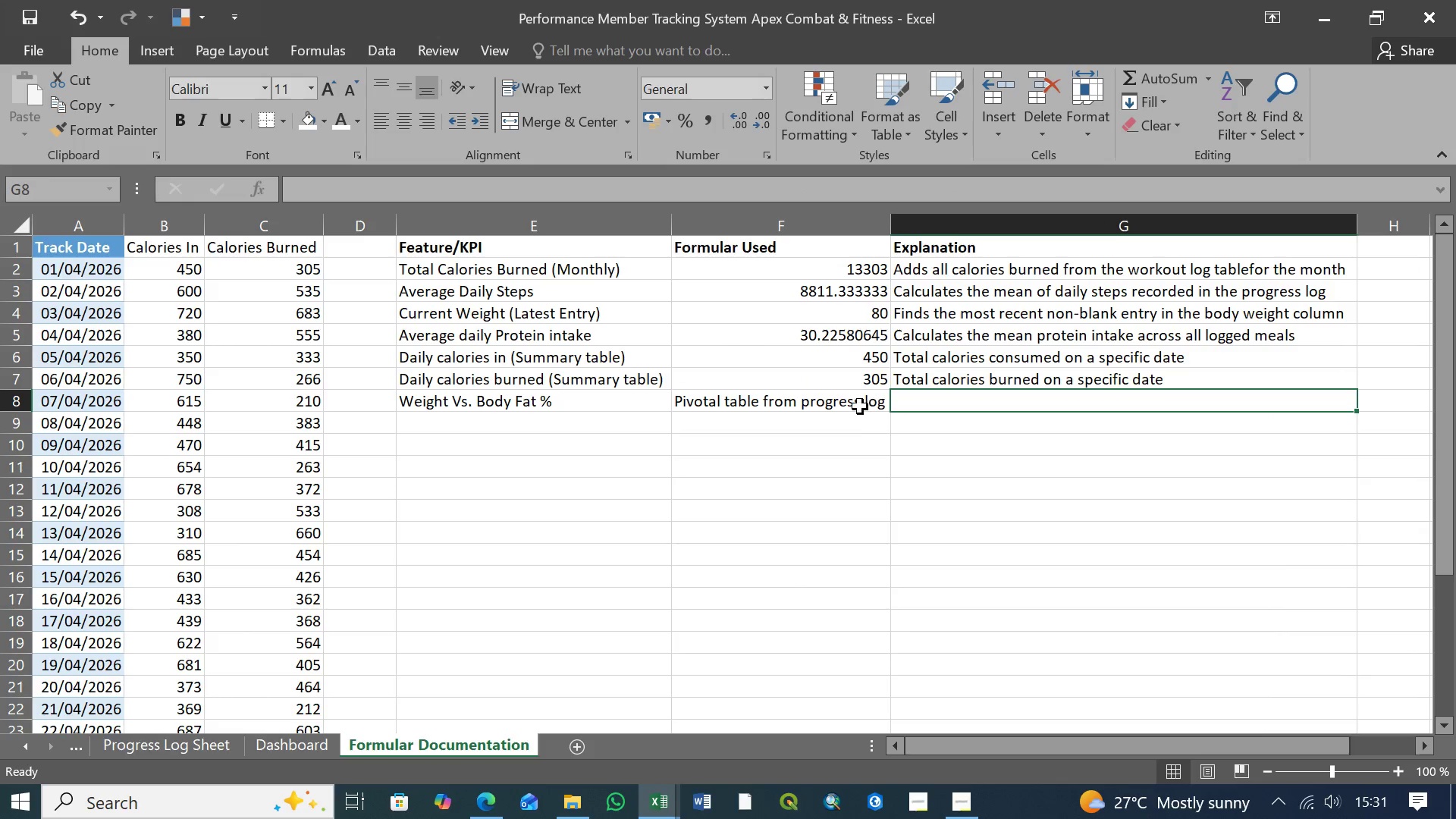 
left_click([849, 427])
 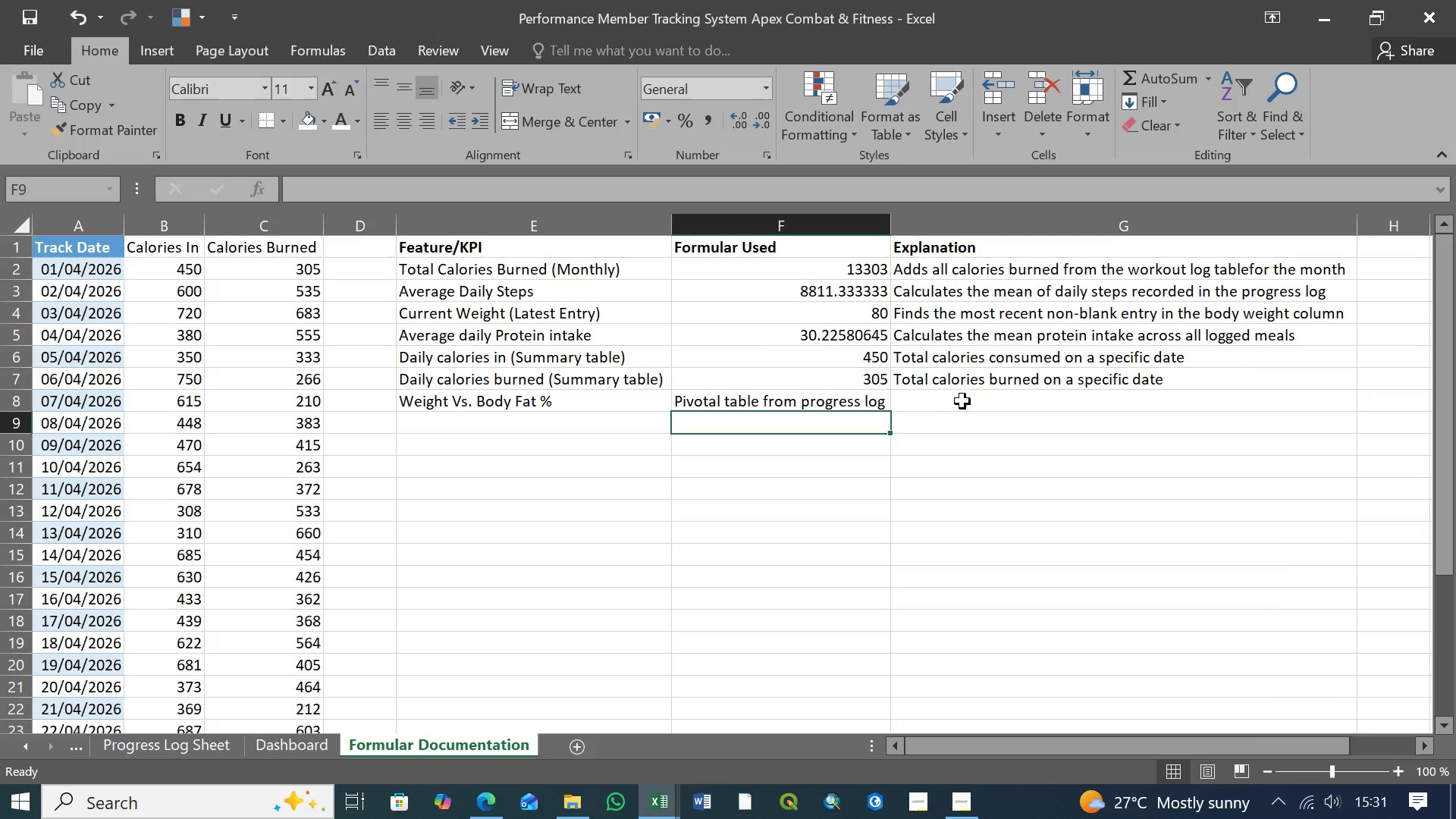 
left_click([963, 400])
 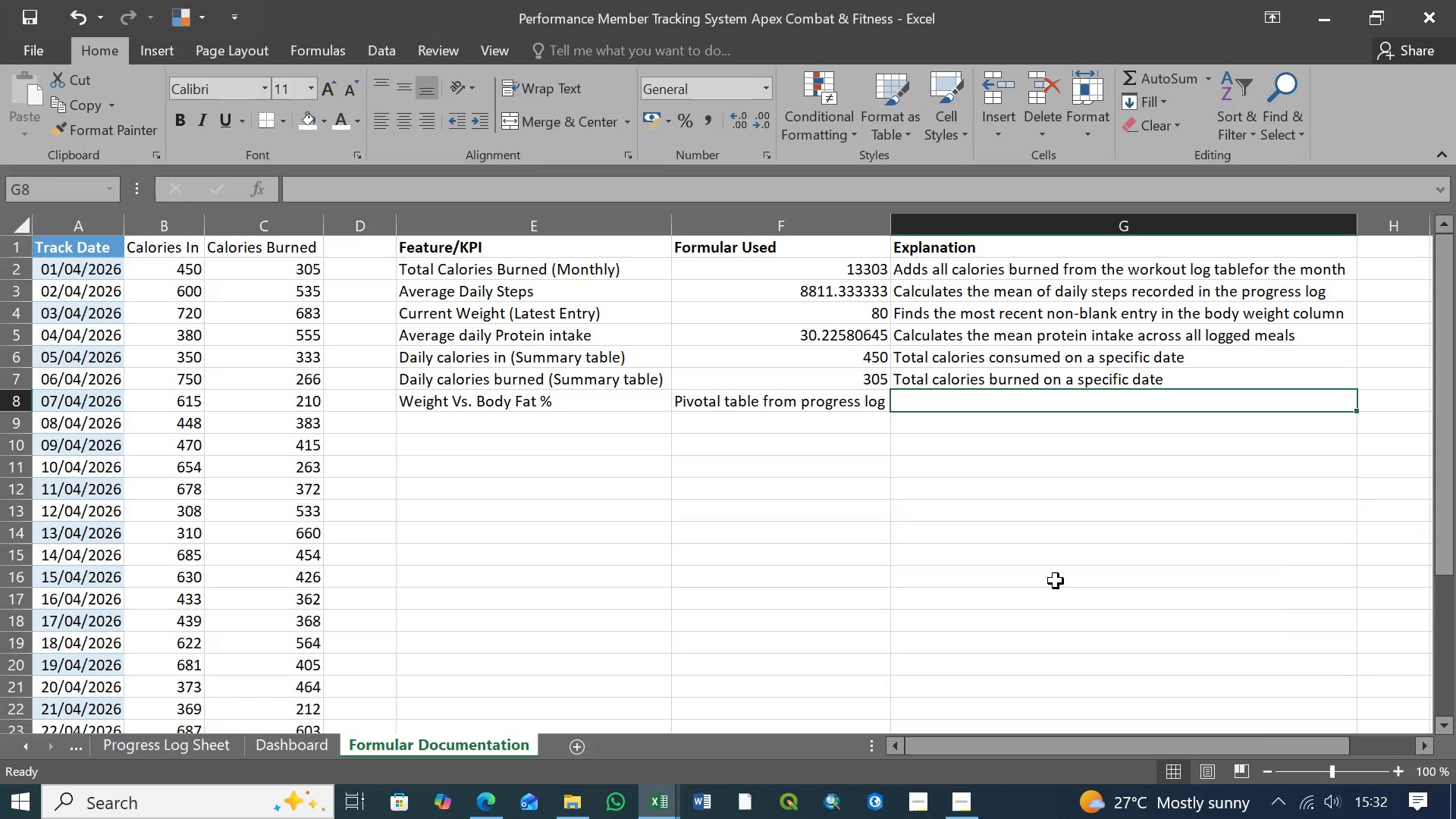 
wait(9.58)
 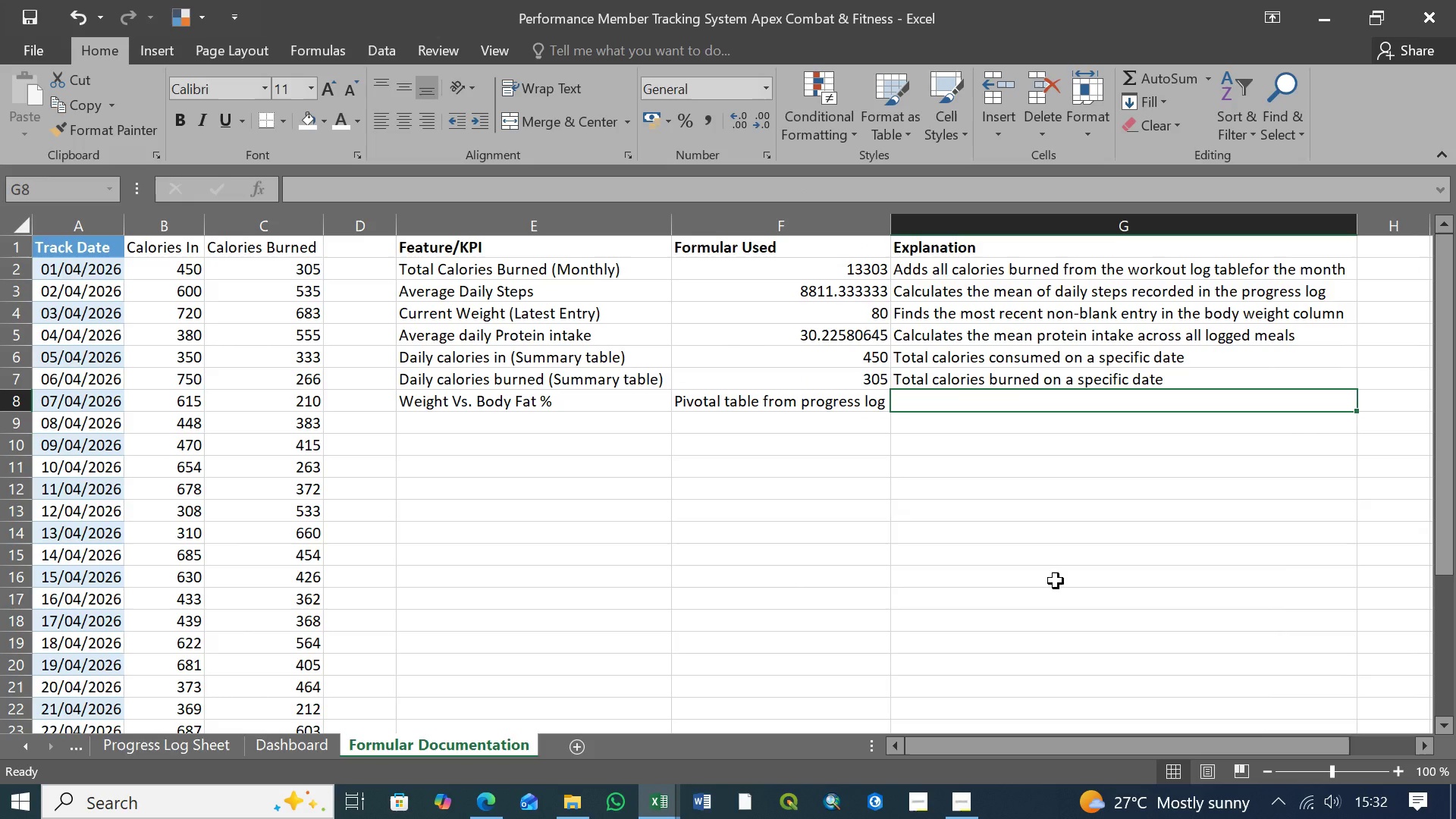 
type(Plots body weight and )
 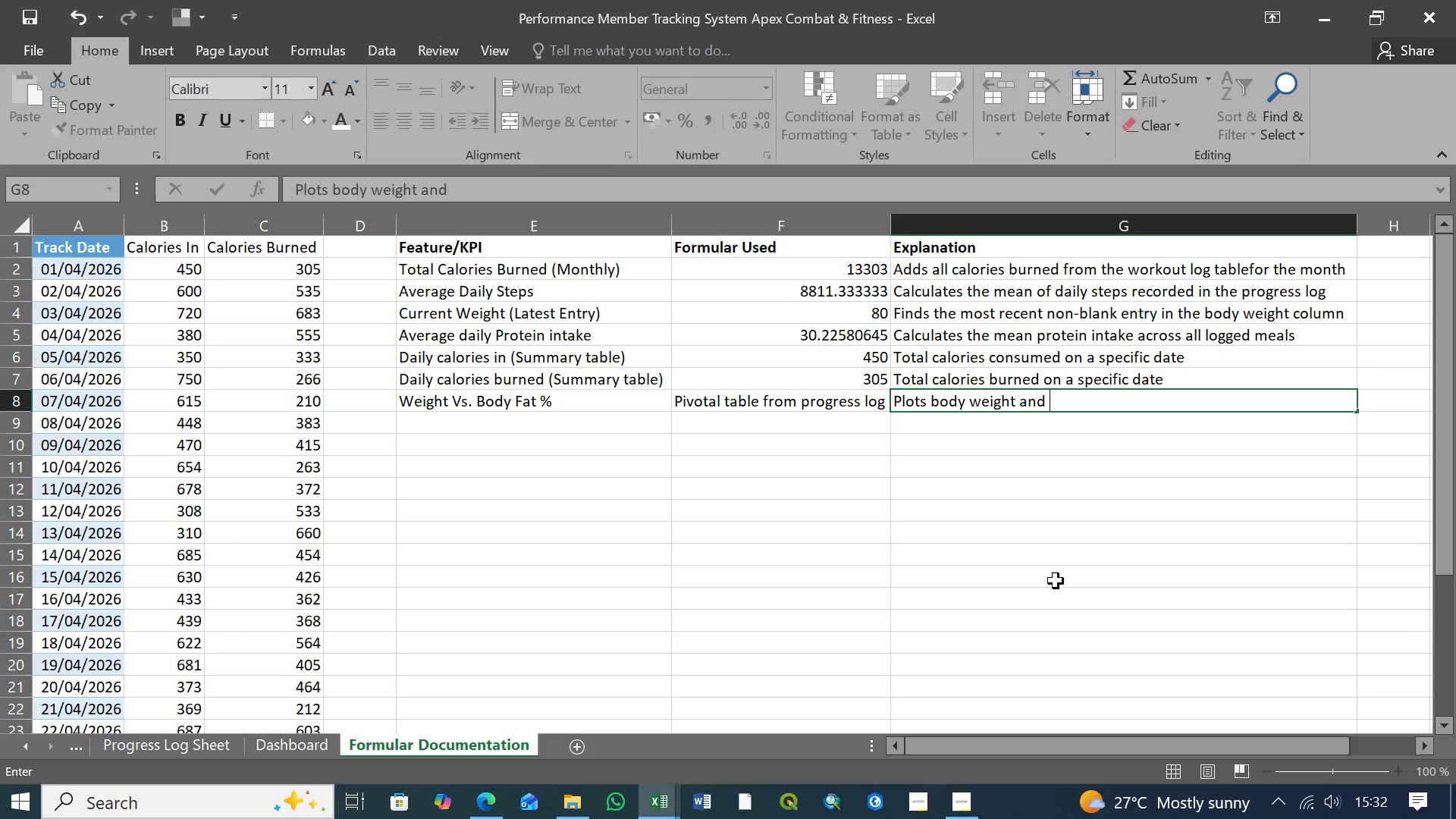 
wait(5.36)
 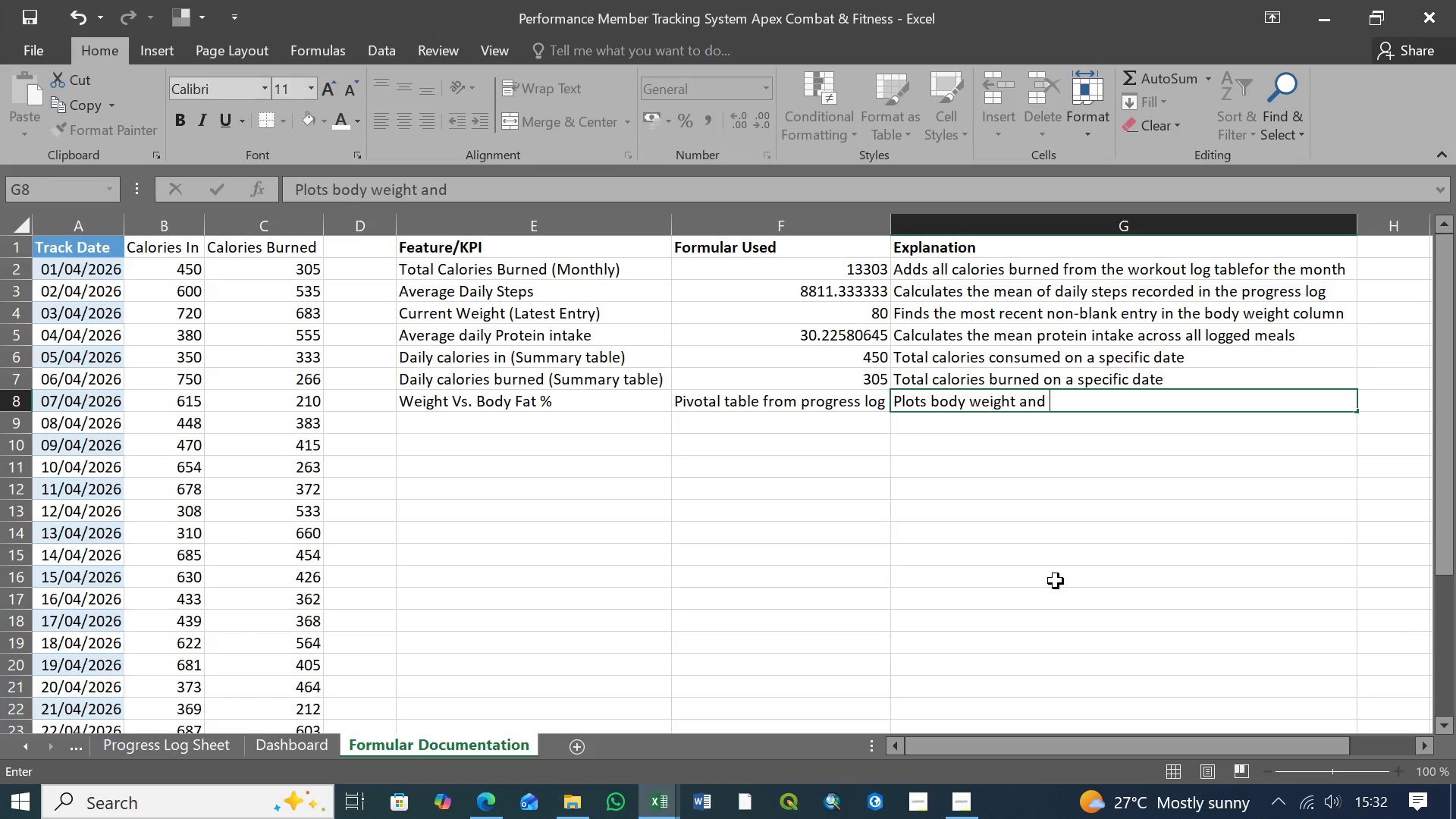 
type(body fat)
 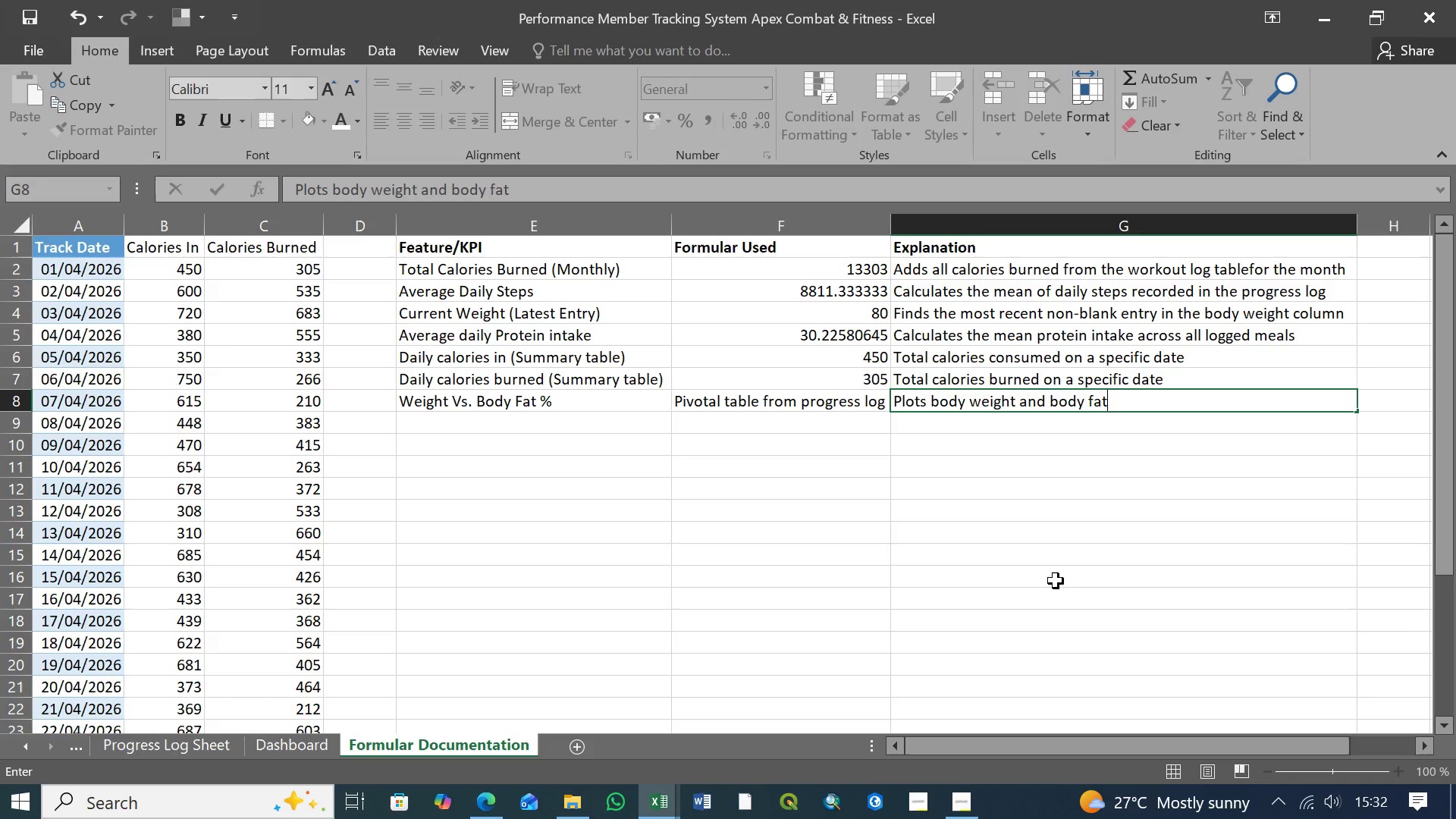 
wait(5.39)
 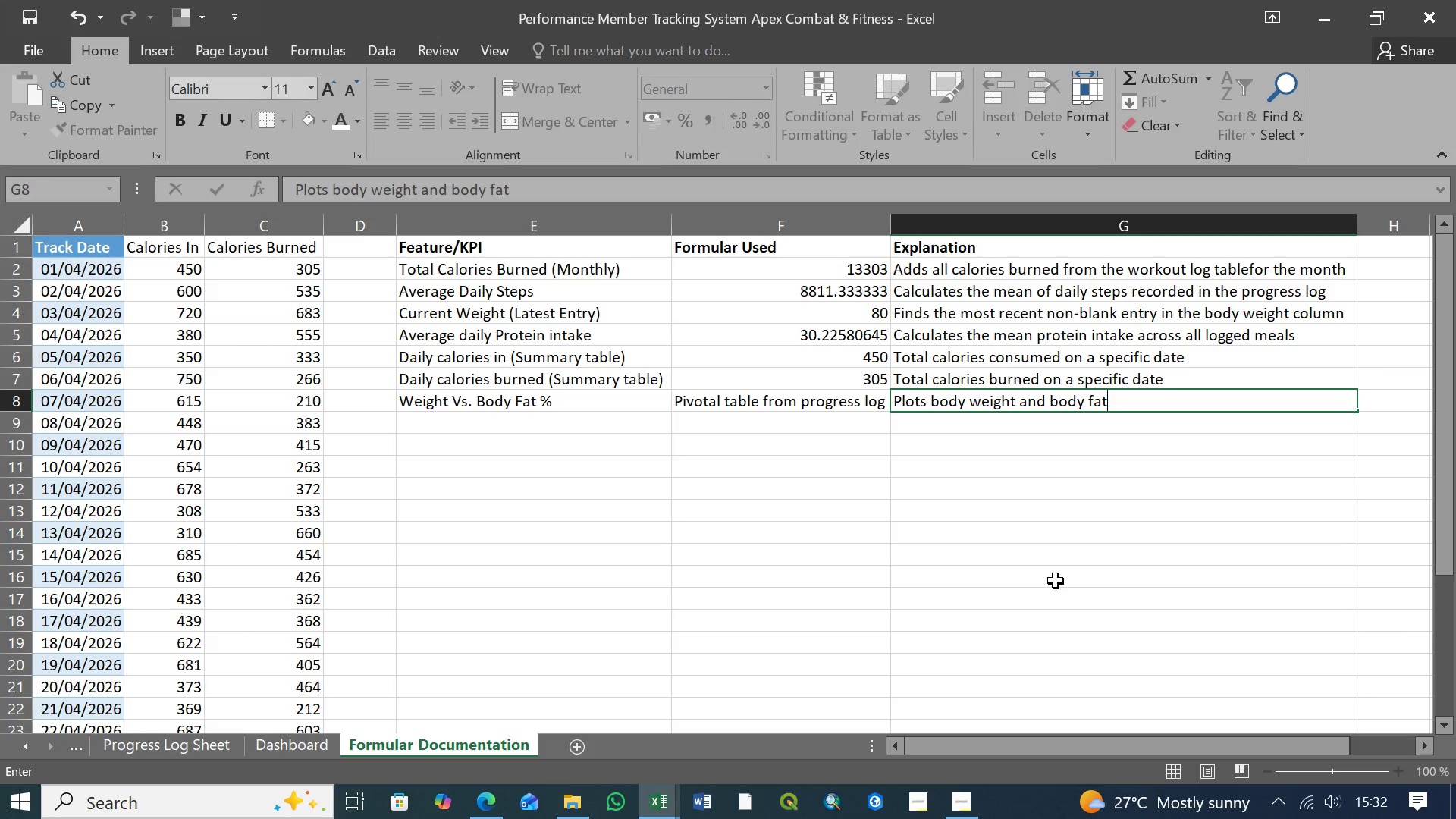 
key(Shift+5)
 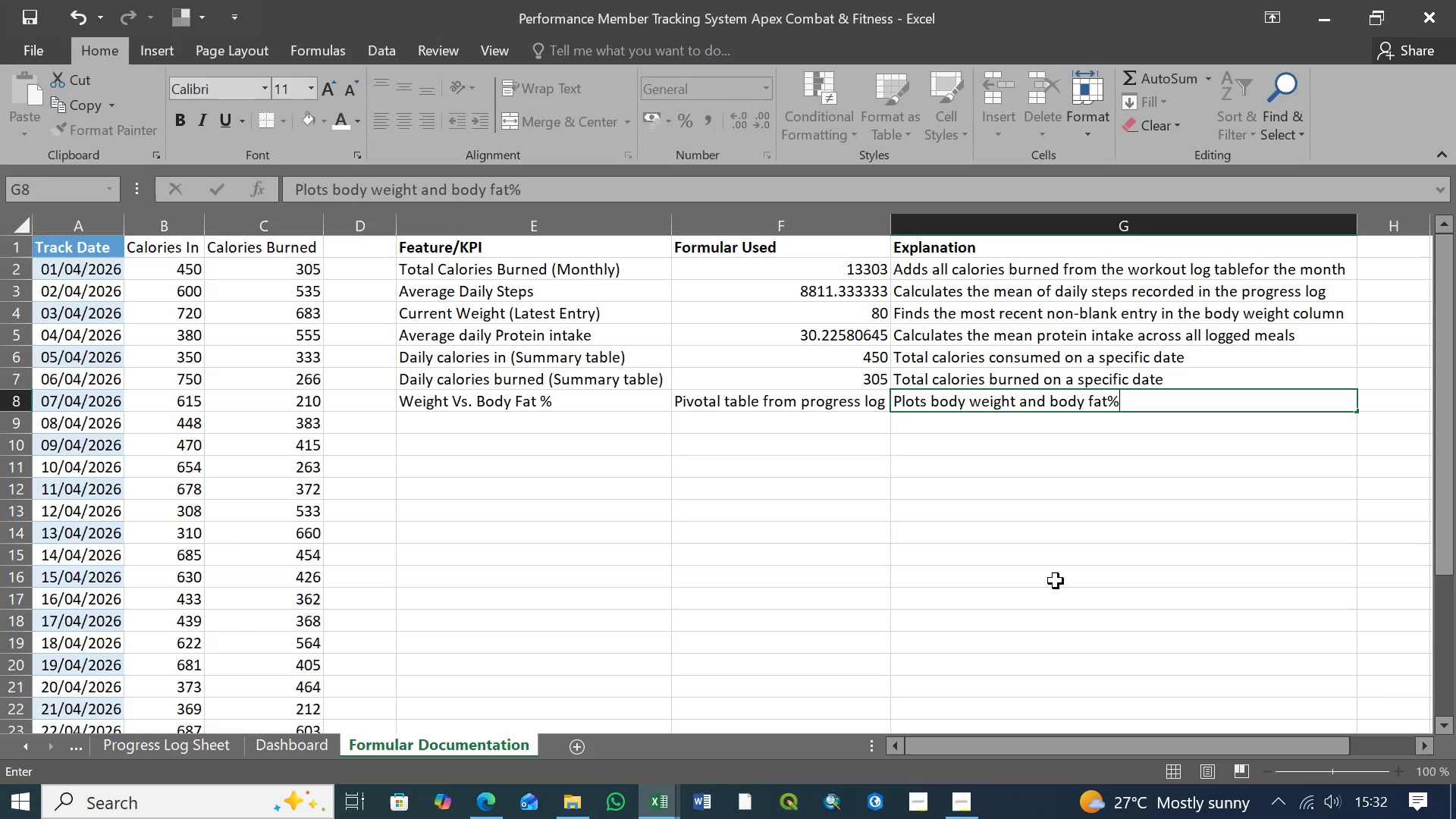 
wait(6.91)
 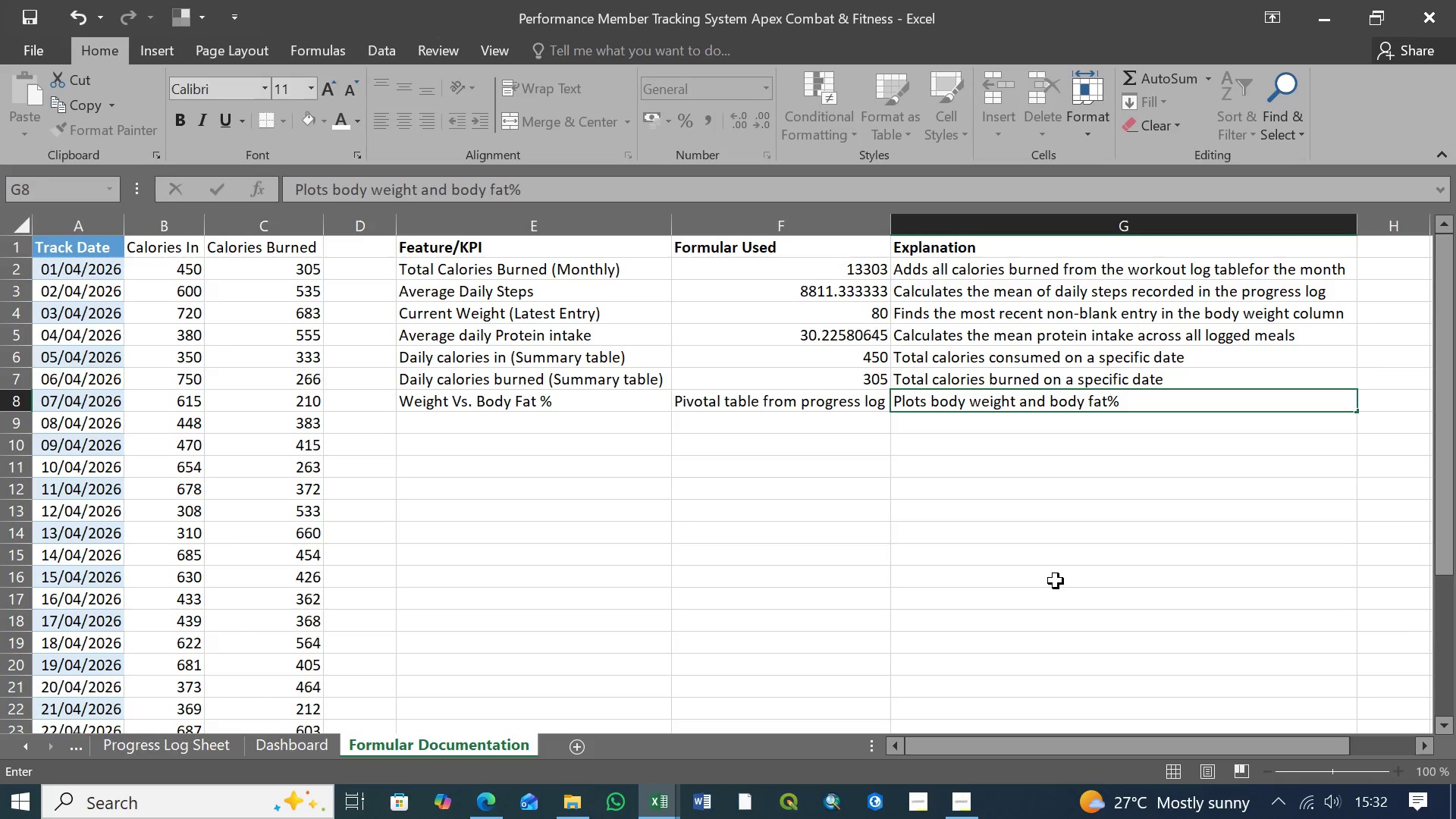 
type( against date)
 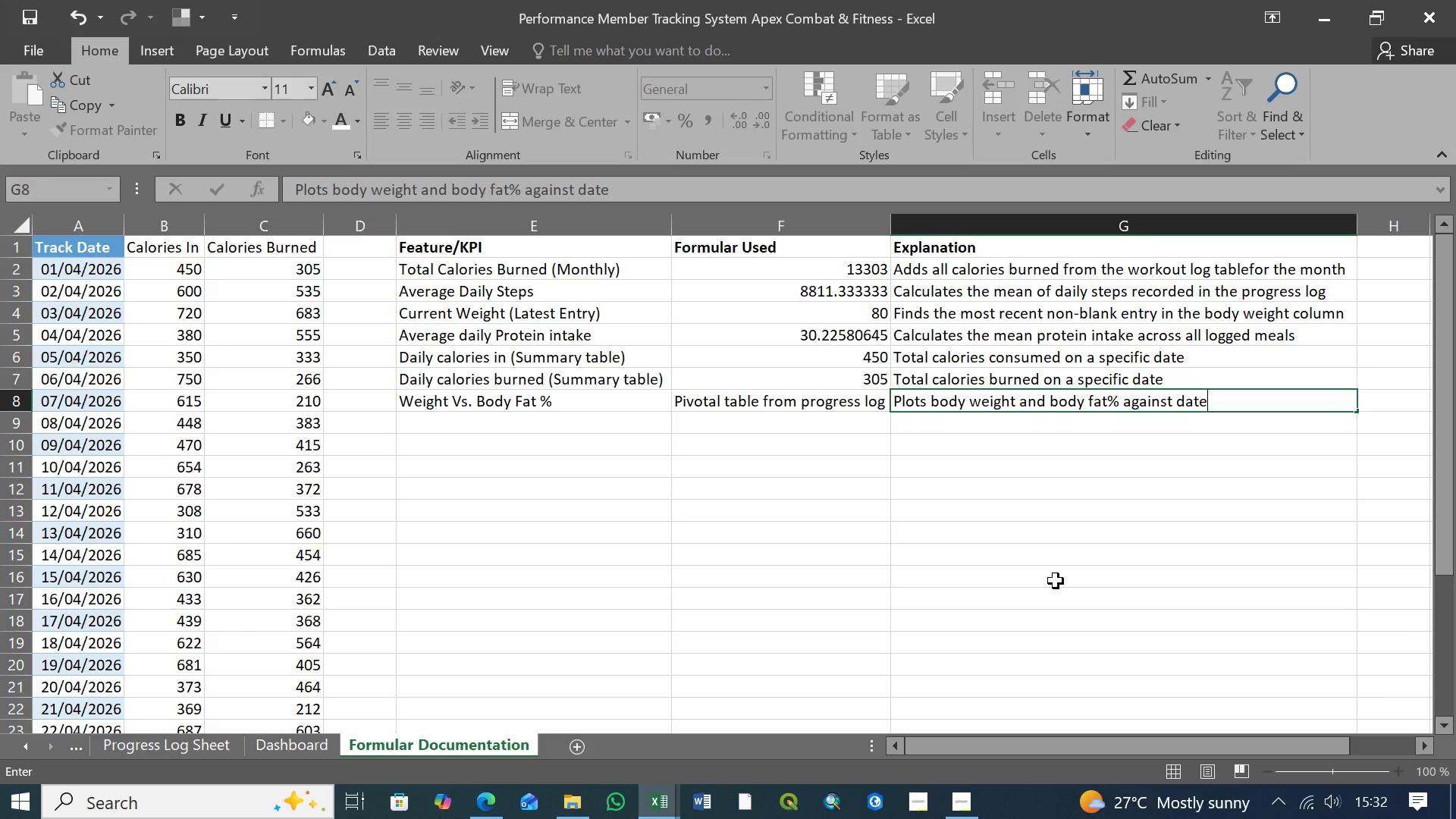 
key(Enter)
 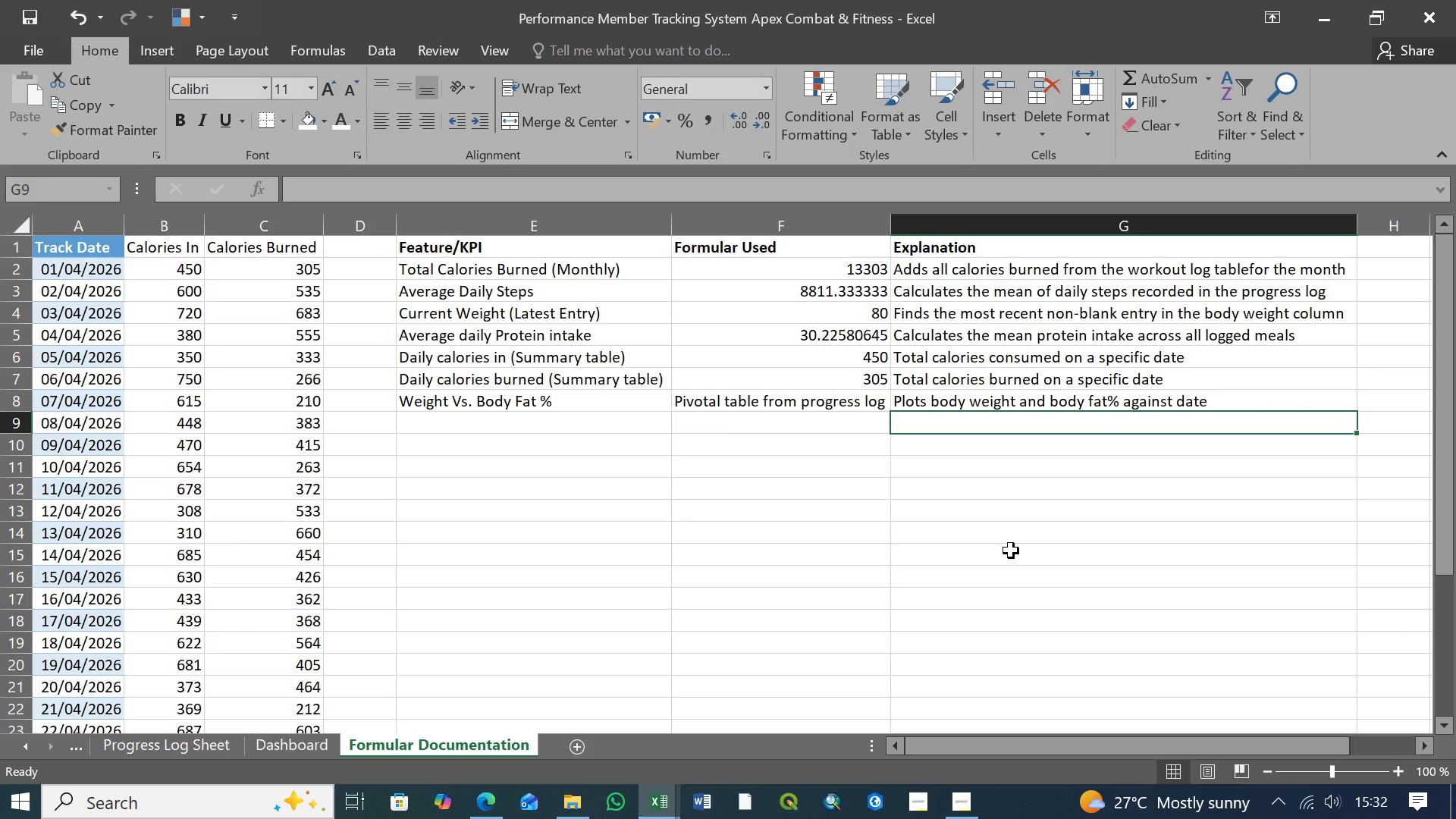 
wait(12.28)
 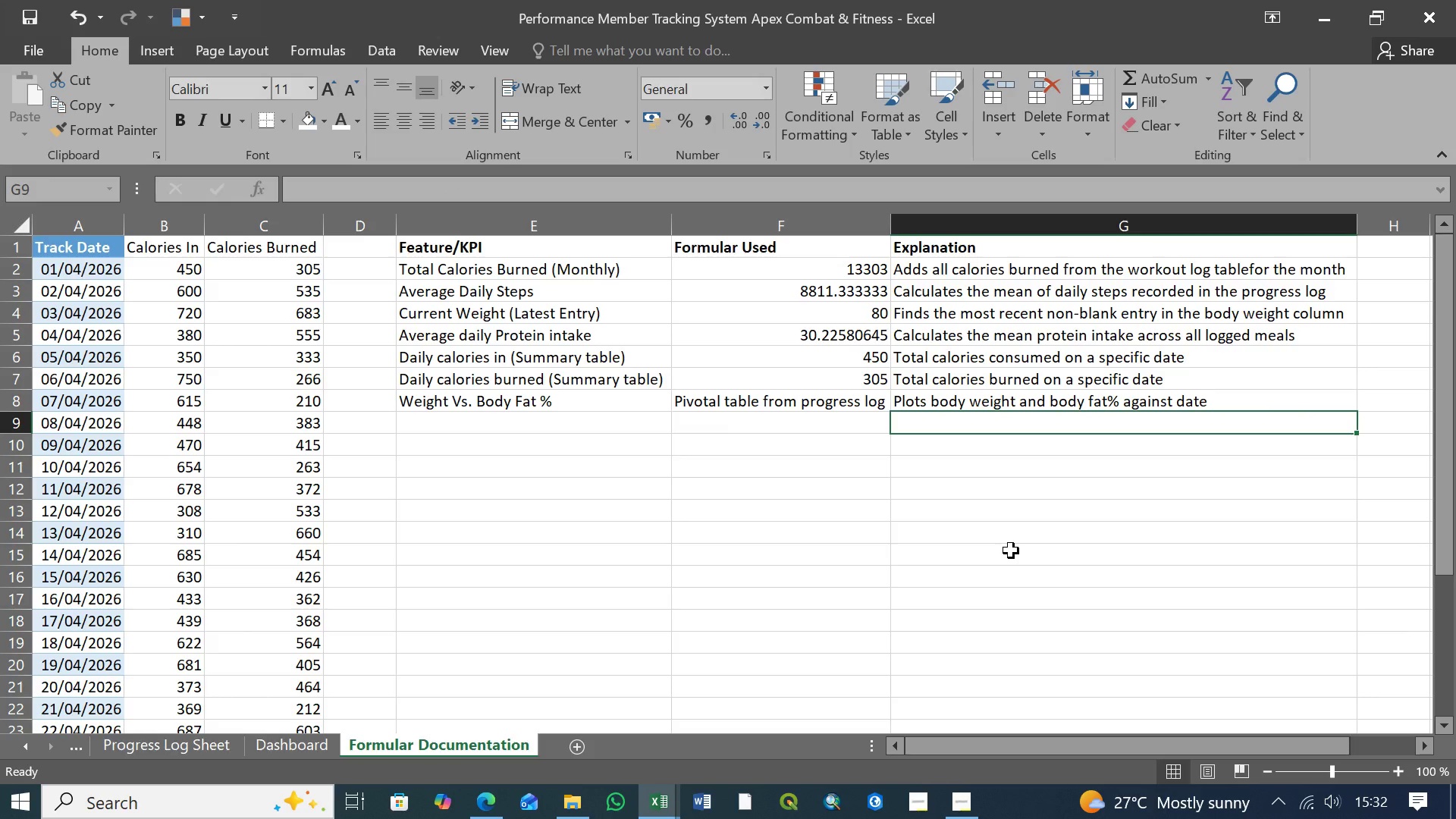 
left_click([284, 745])
 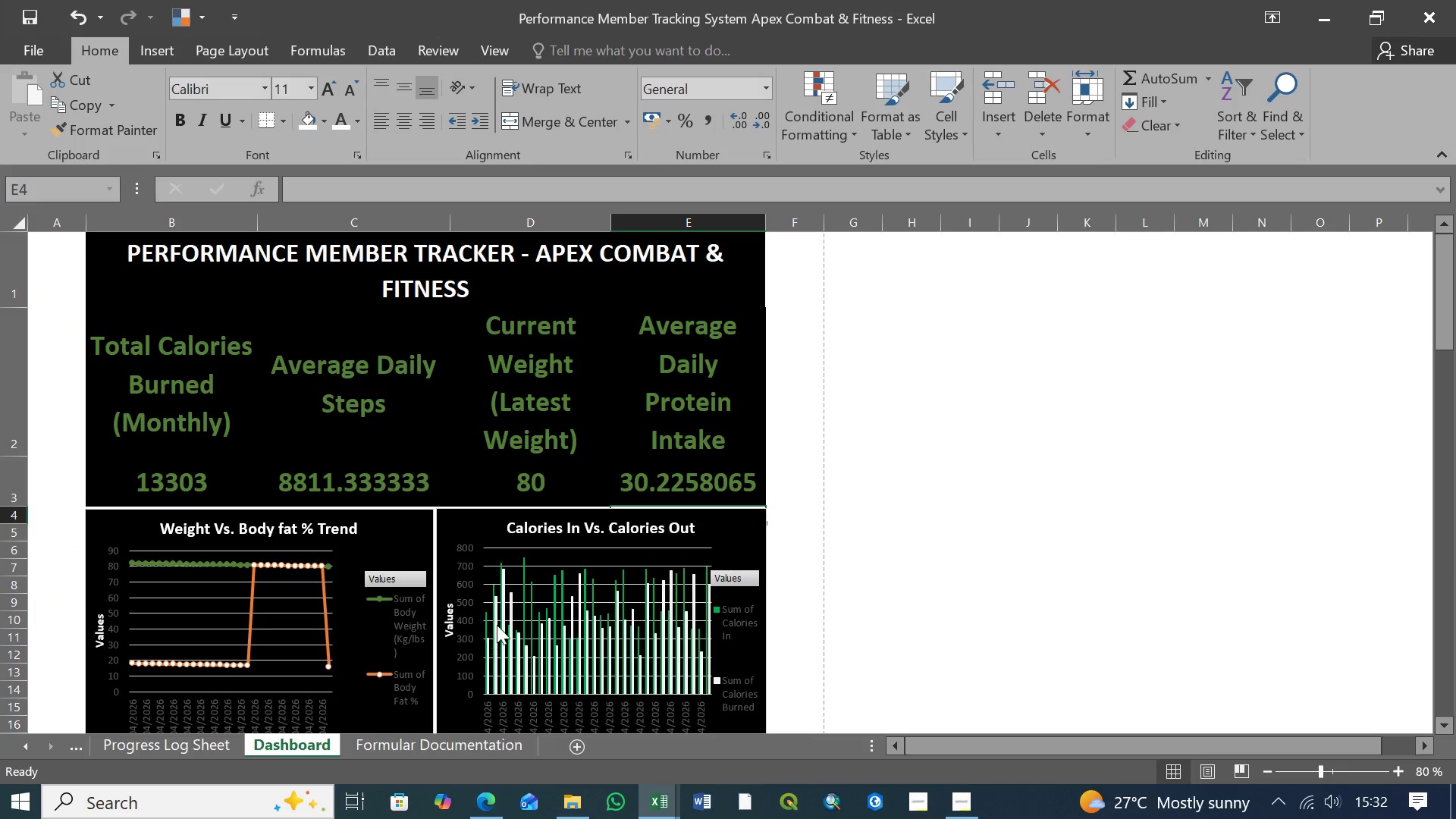 
mouse_move([464, 630])
 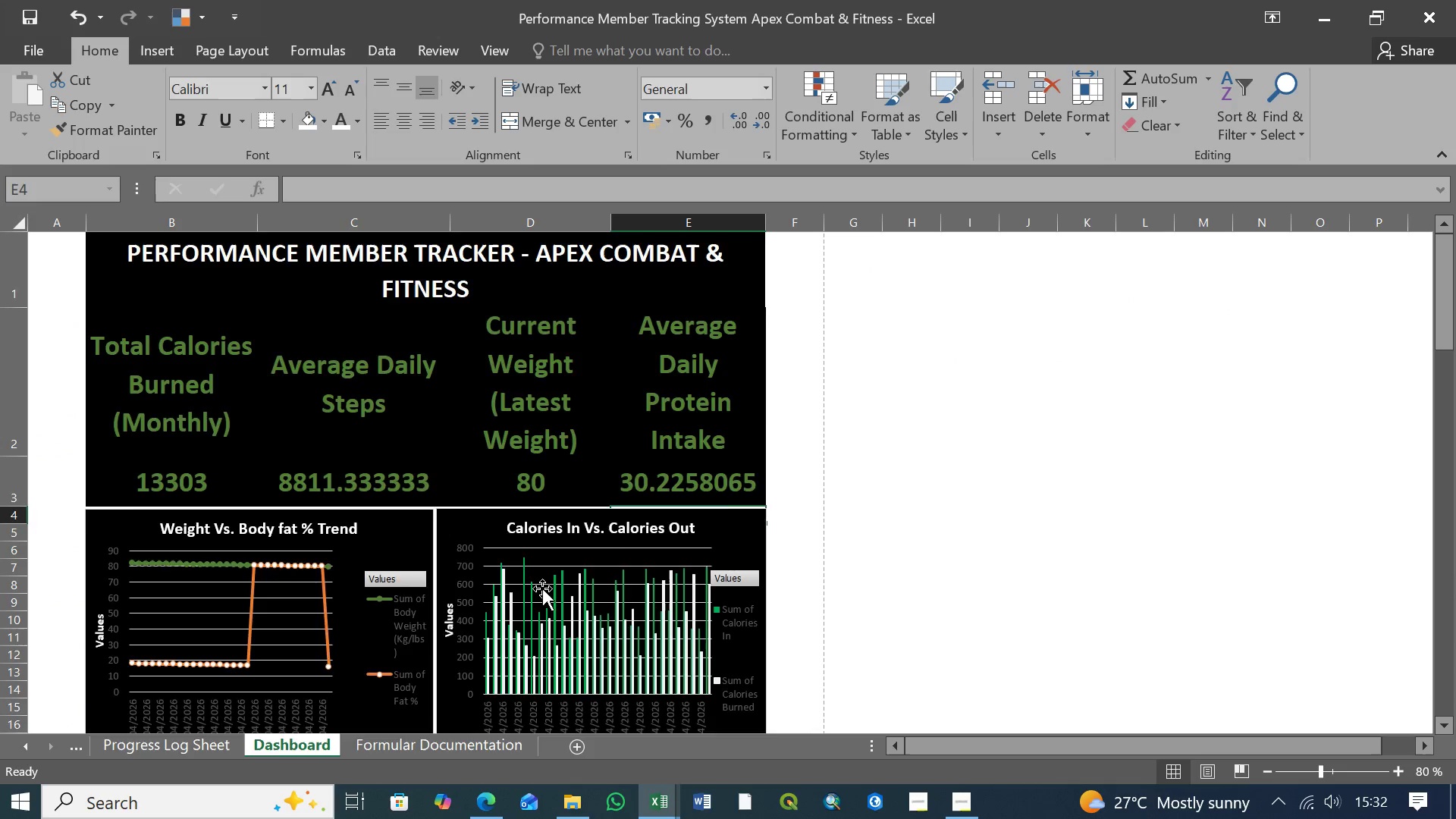 
scroll: coordinate [542, 588], scroll_direction: down, amount: 2.0
 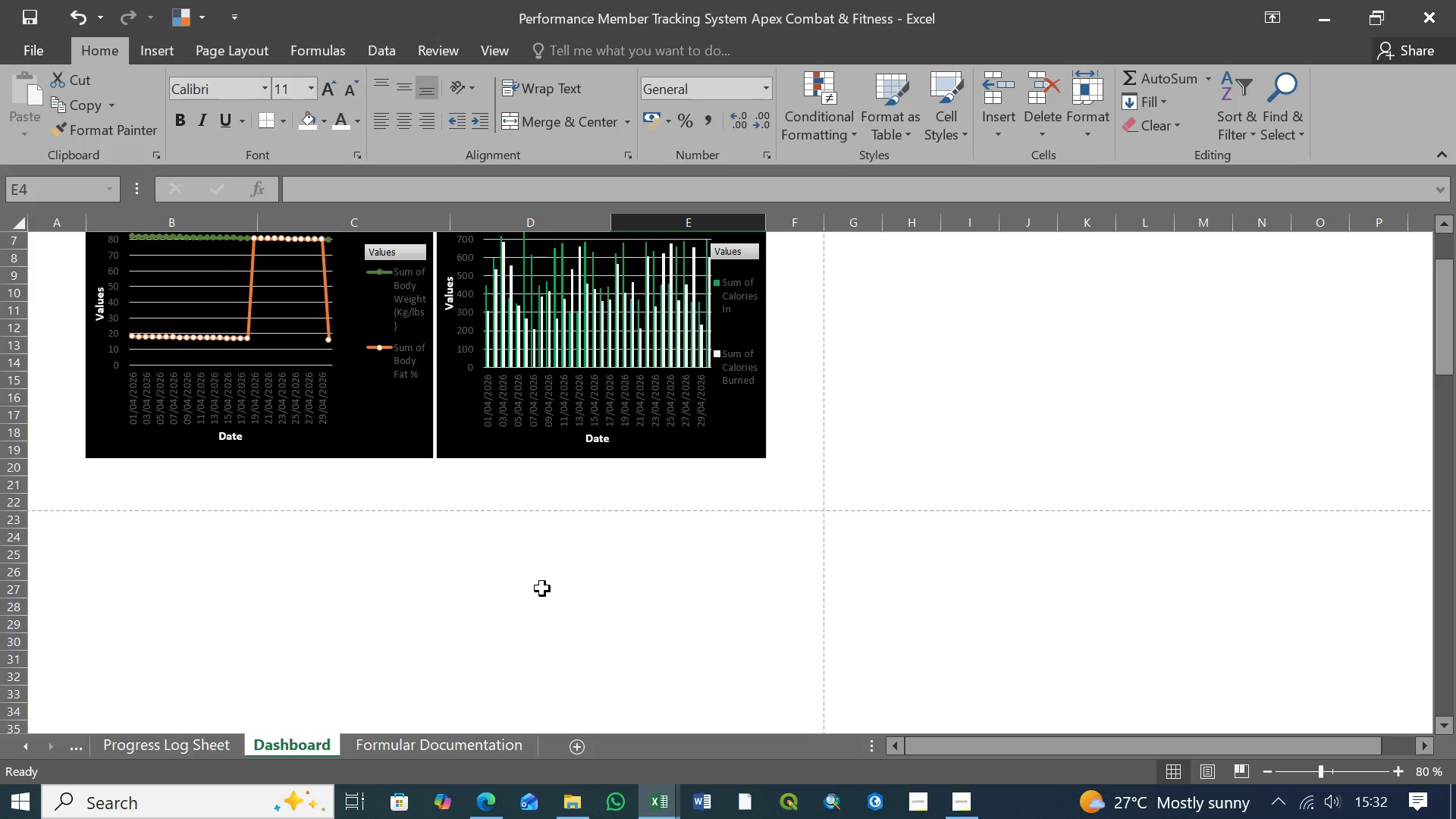 
scroll: coordinate [542, 588], scroll_direction: up, amount: 2.0
 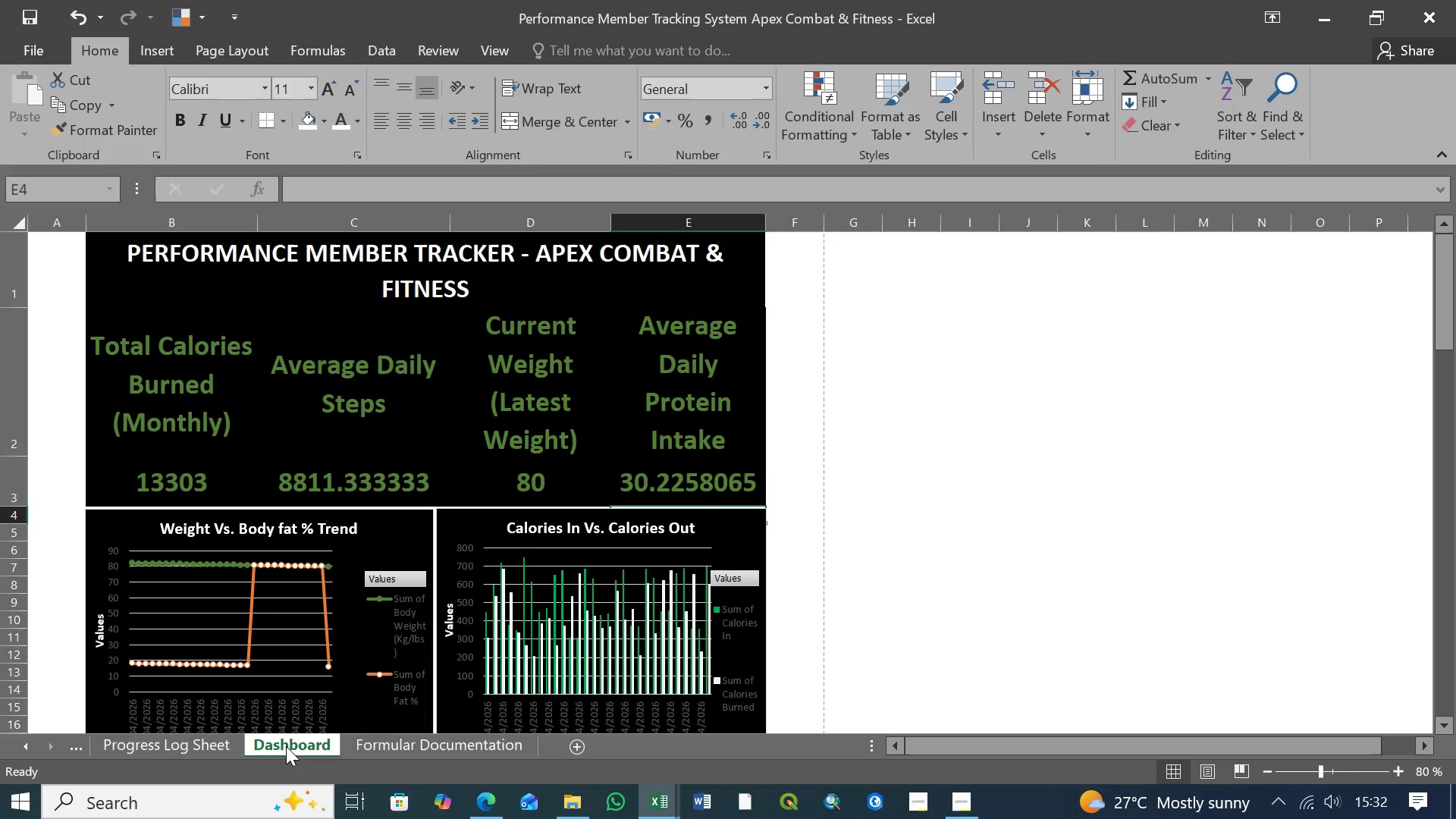 
left_click([403, 749])
 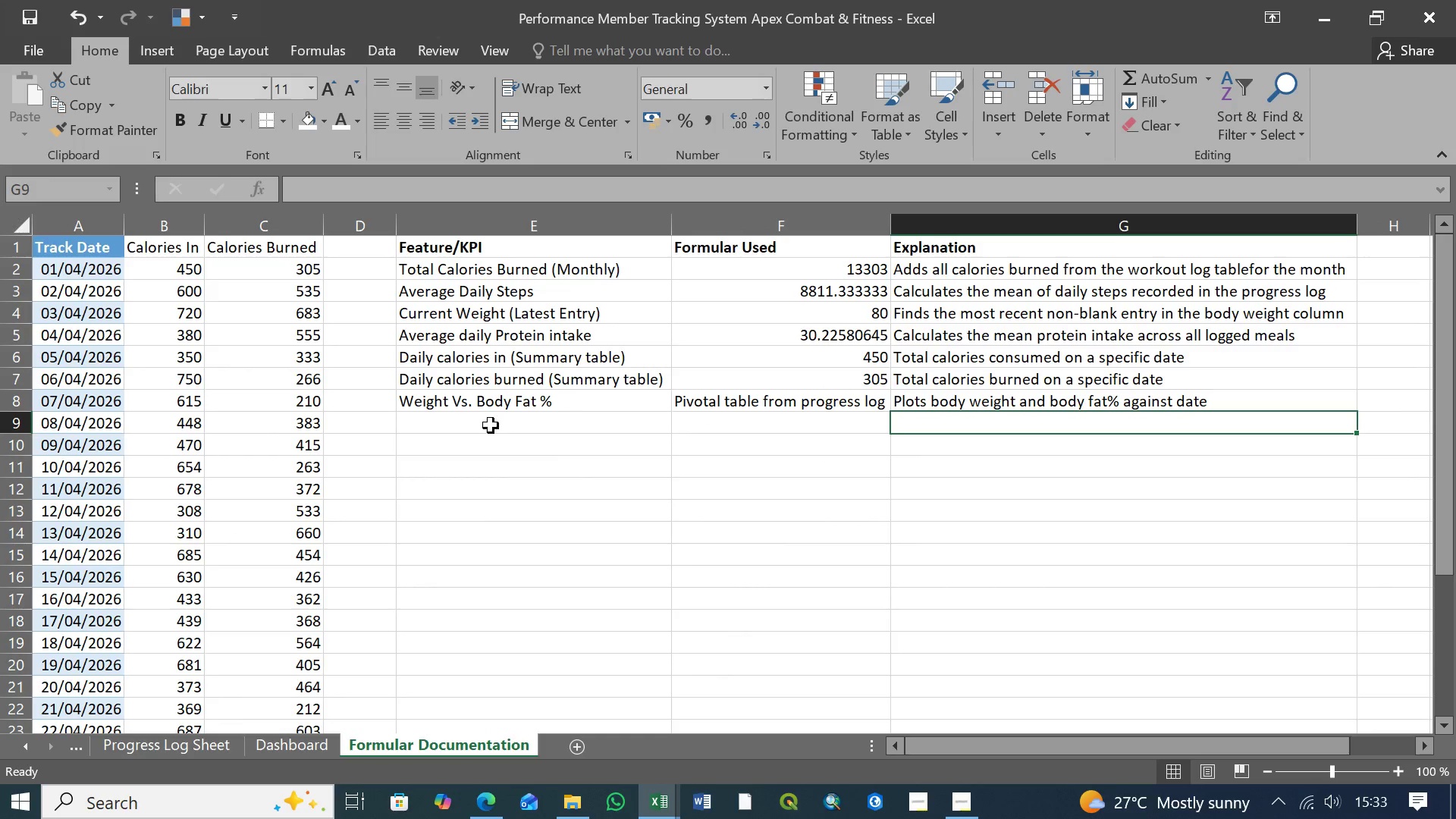 
left_click([491, 425])
 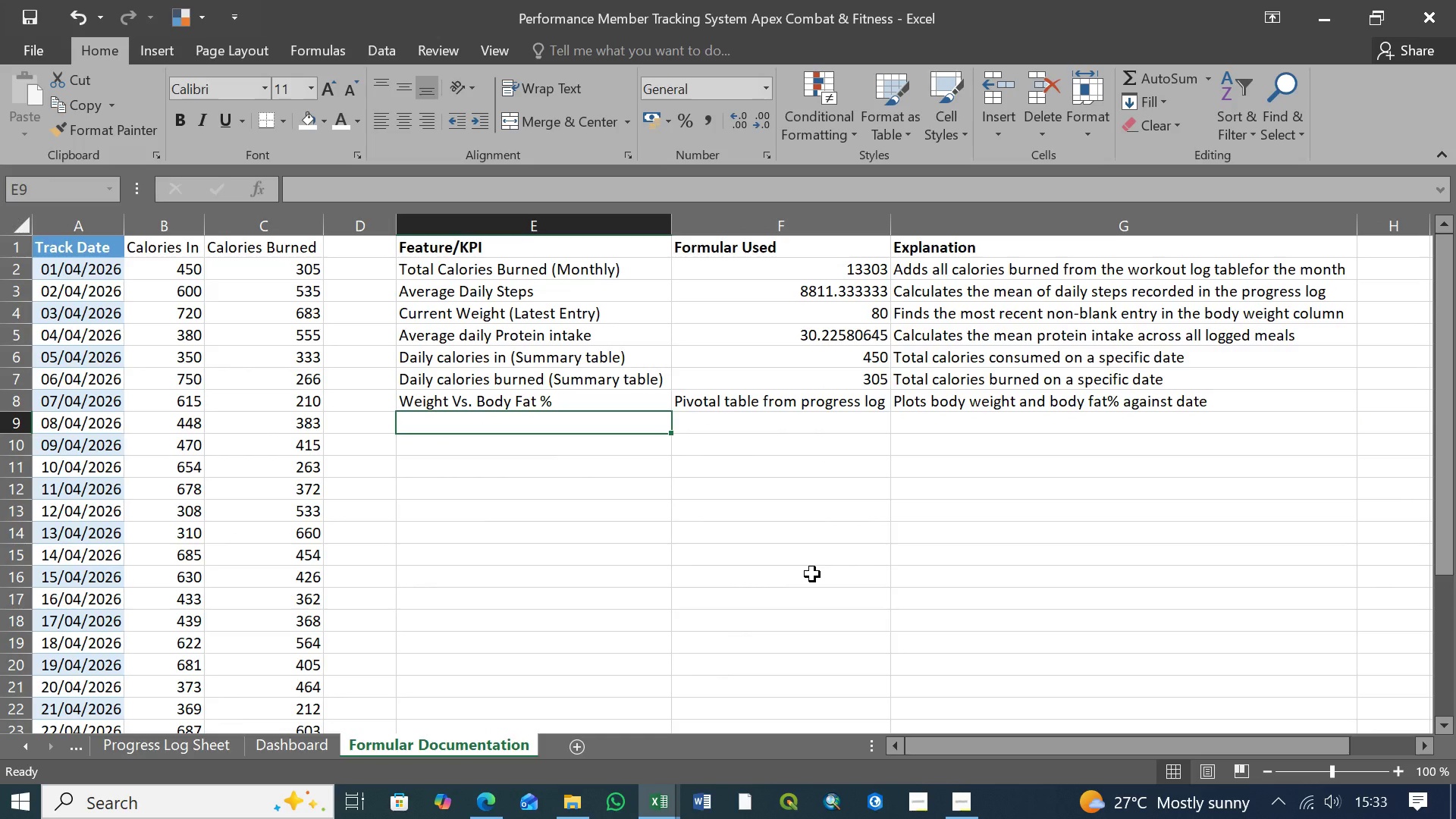 
type(Calories In Vs. Calories O)
key(Backspace)
type(out)
key(Backspace)
key(Backspace)
key(Backspace)
type(Out)
 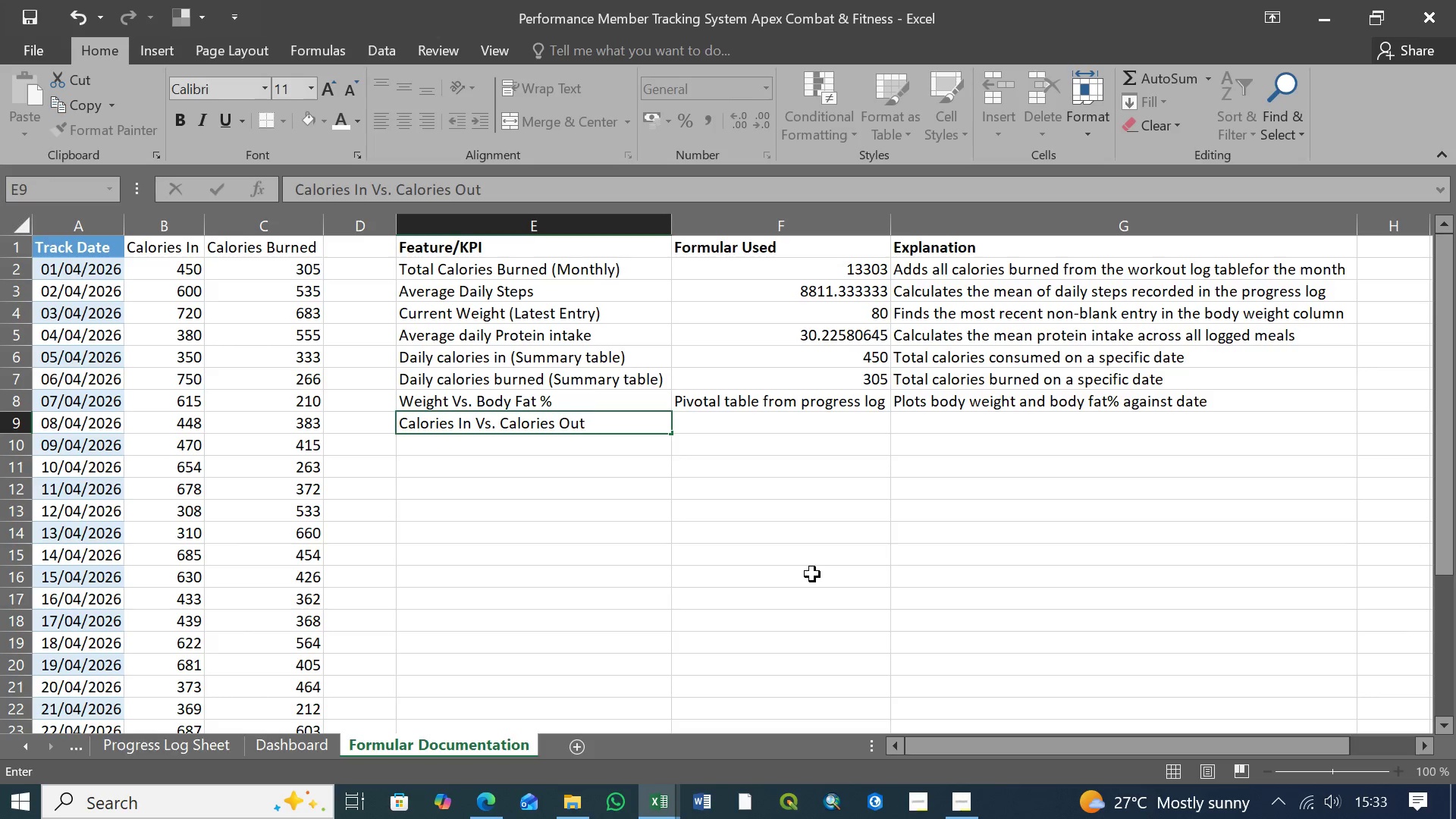 
type( chart)
 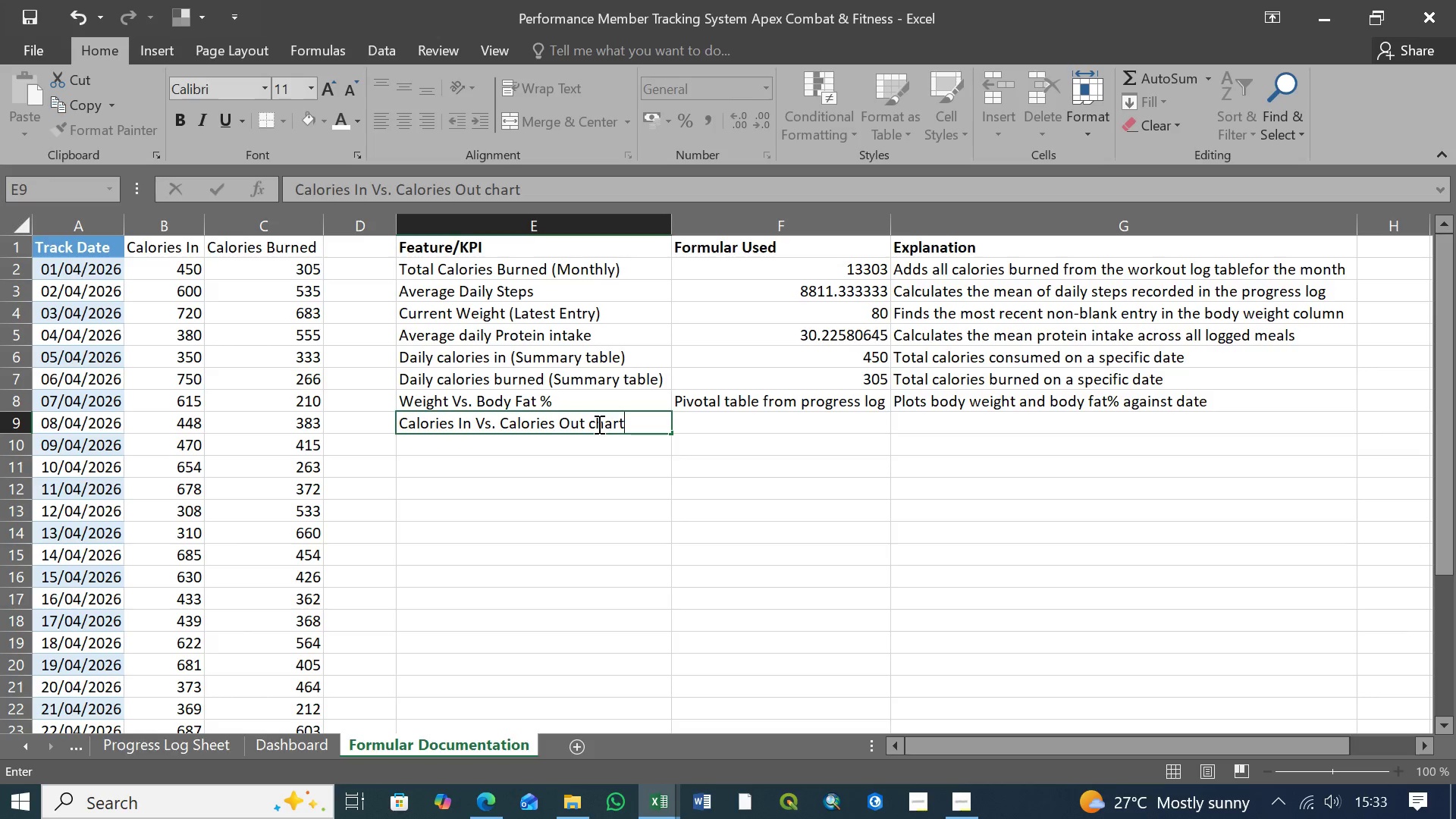 
left_click([595, 424])
 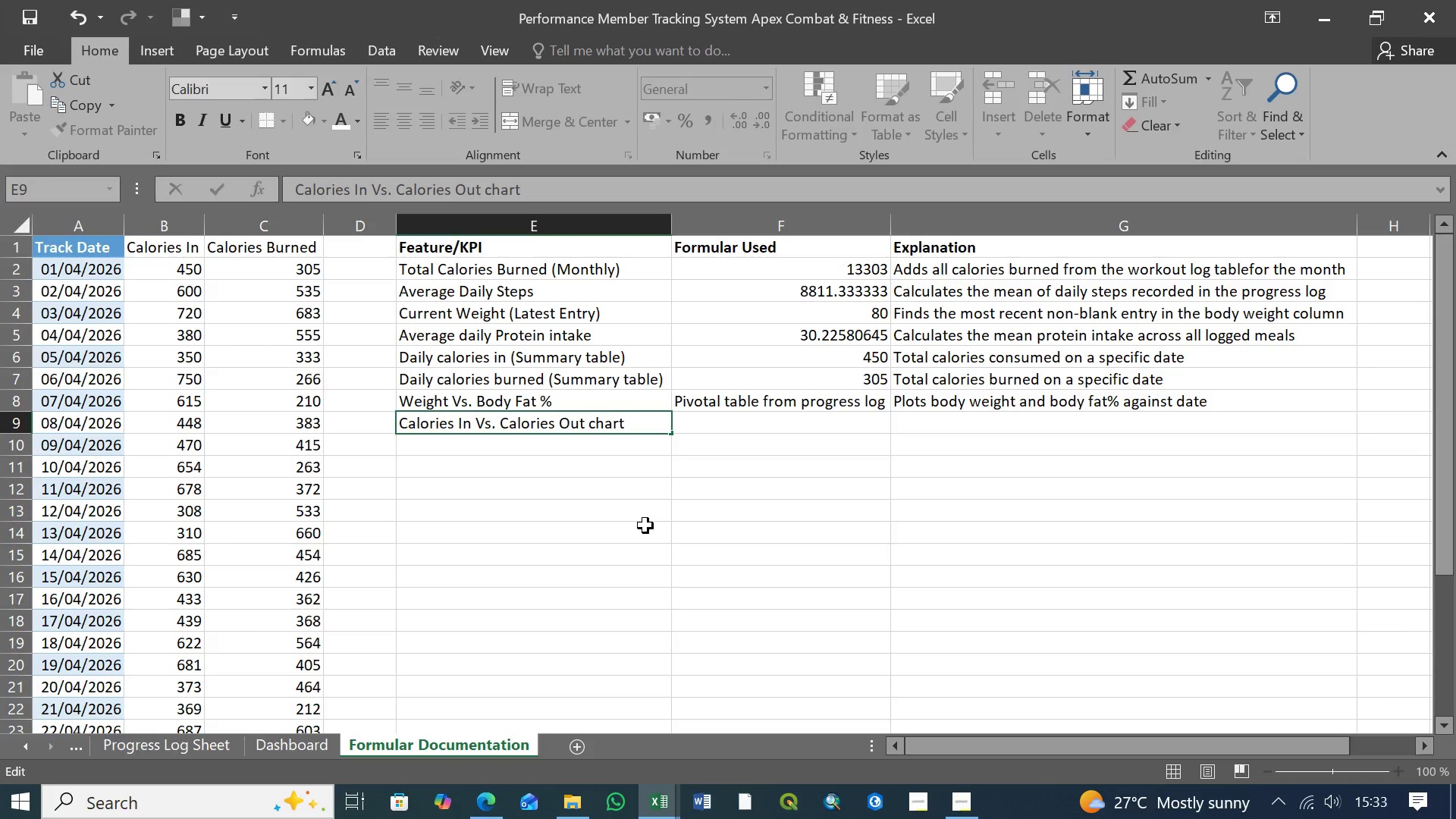 
key(Backspace)
 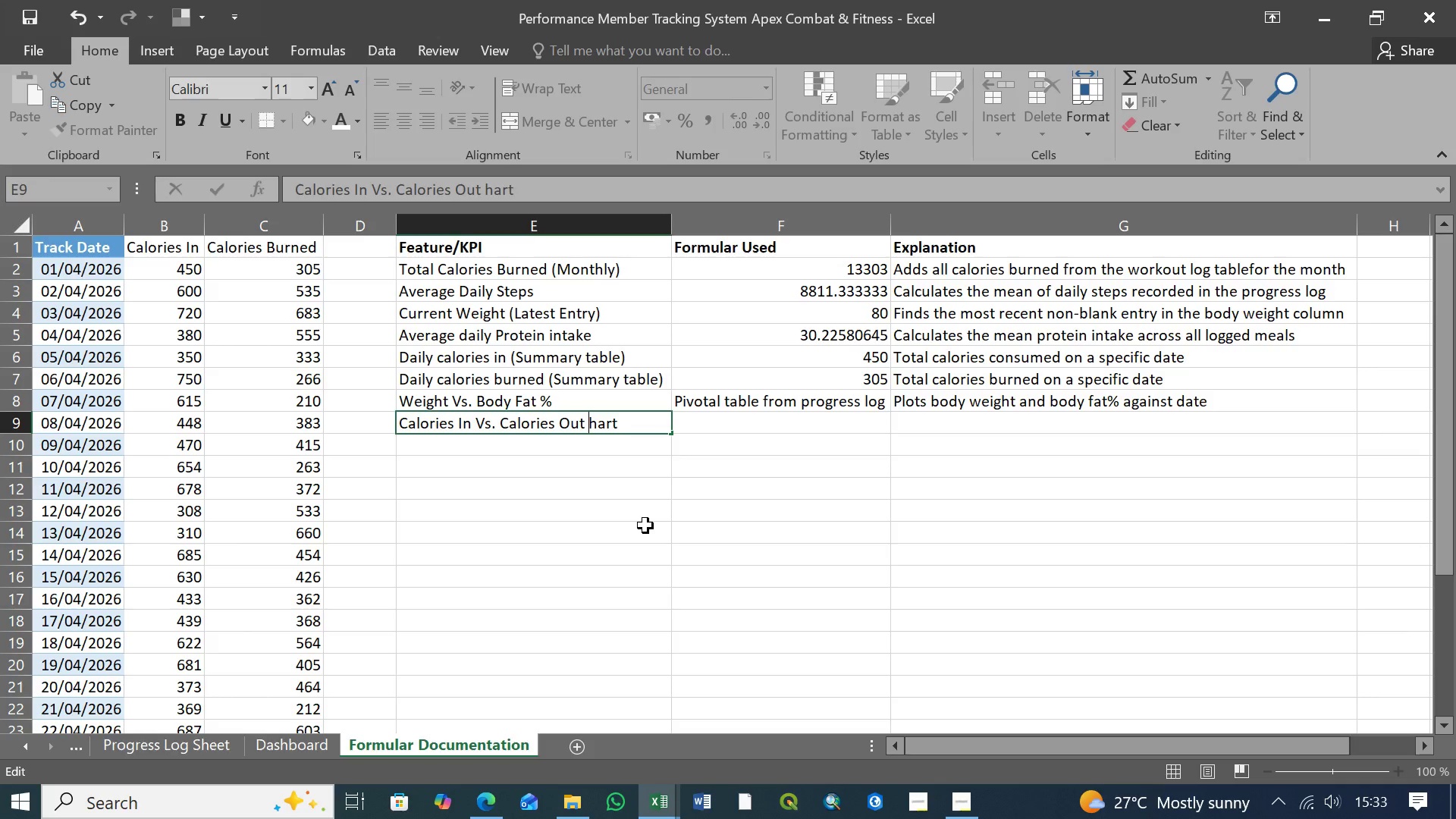 
key(Shift+C)
 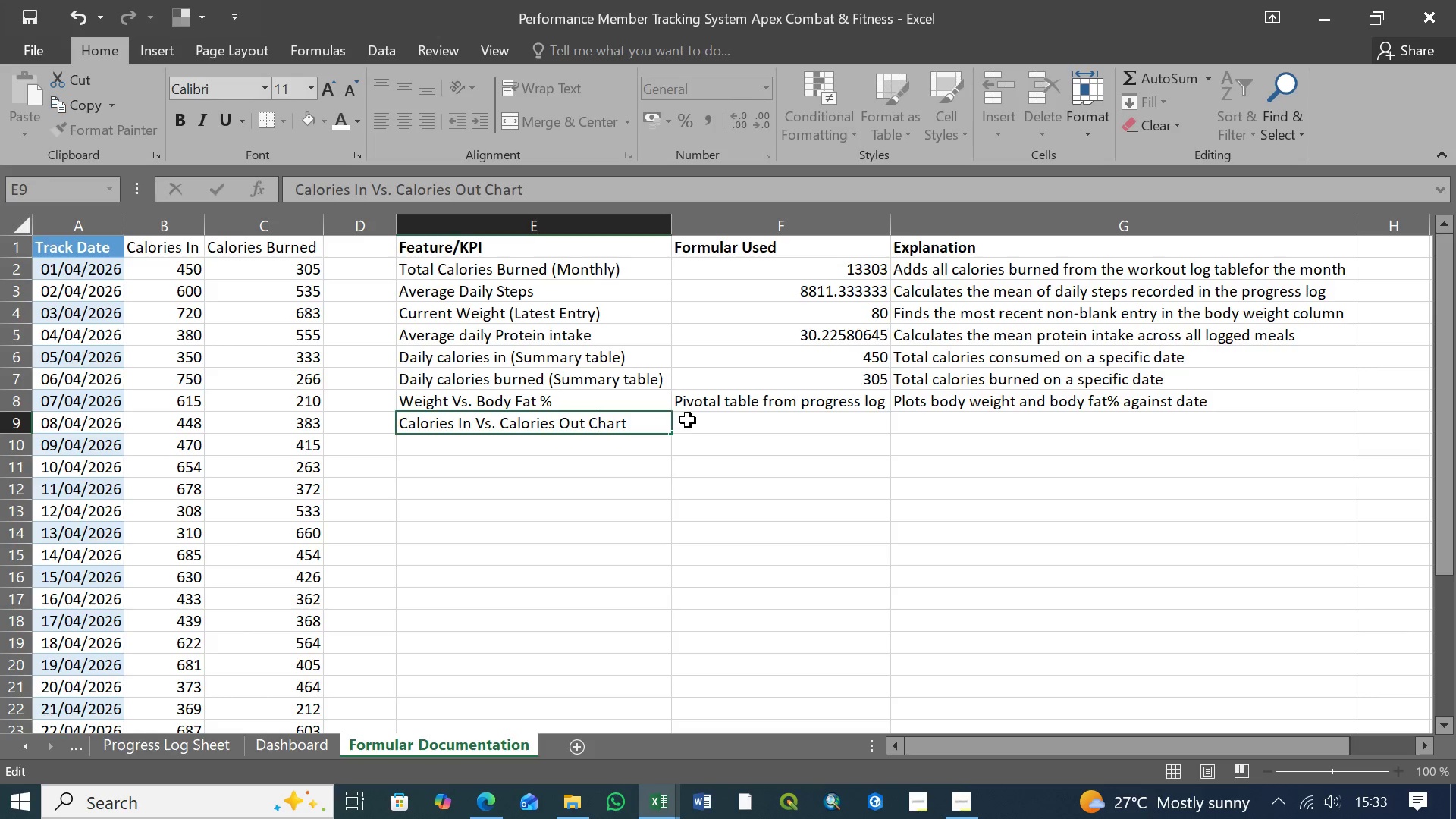 
left_click([713, 422])
 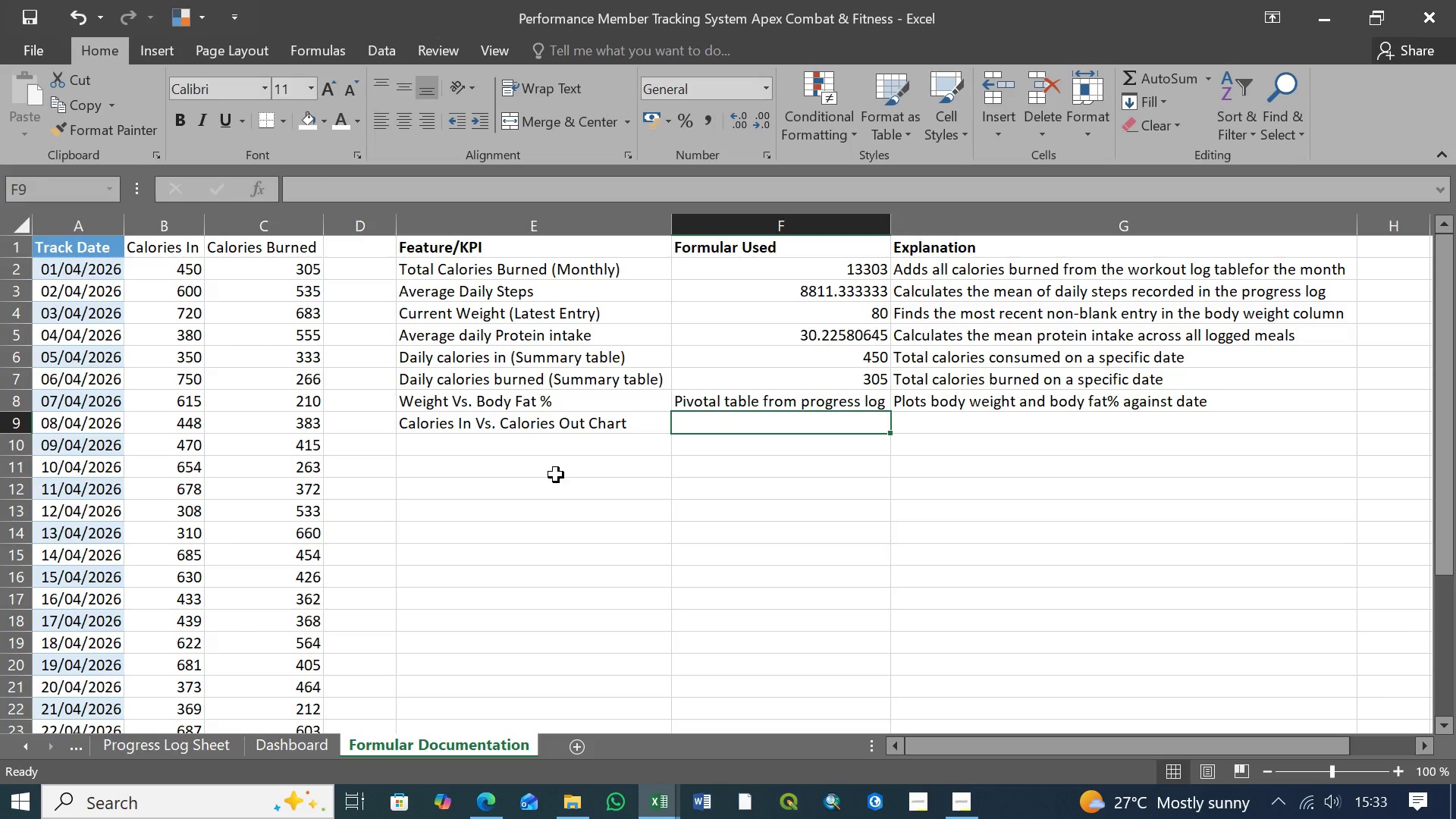 
wait(8.86)
 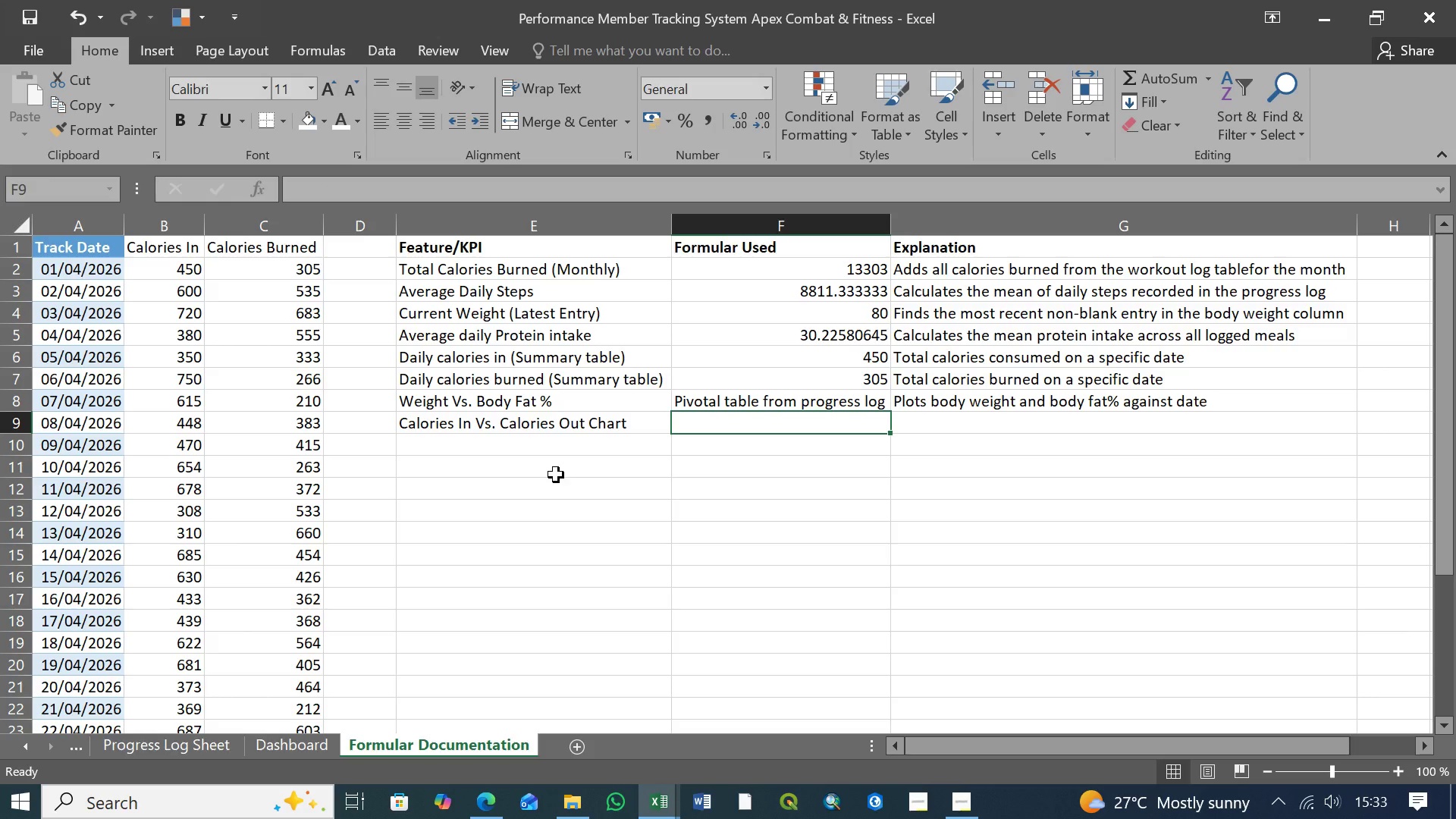 
left_click([538, 425])
 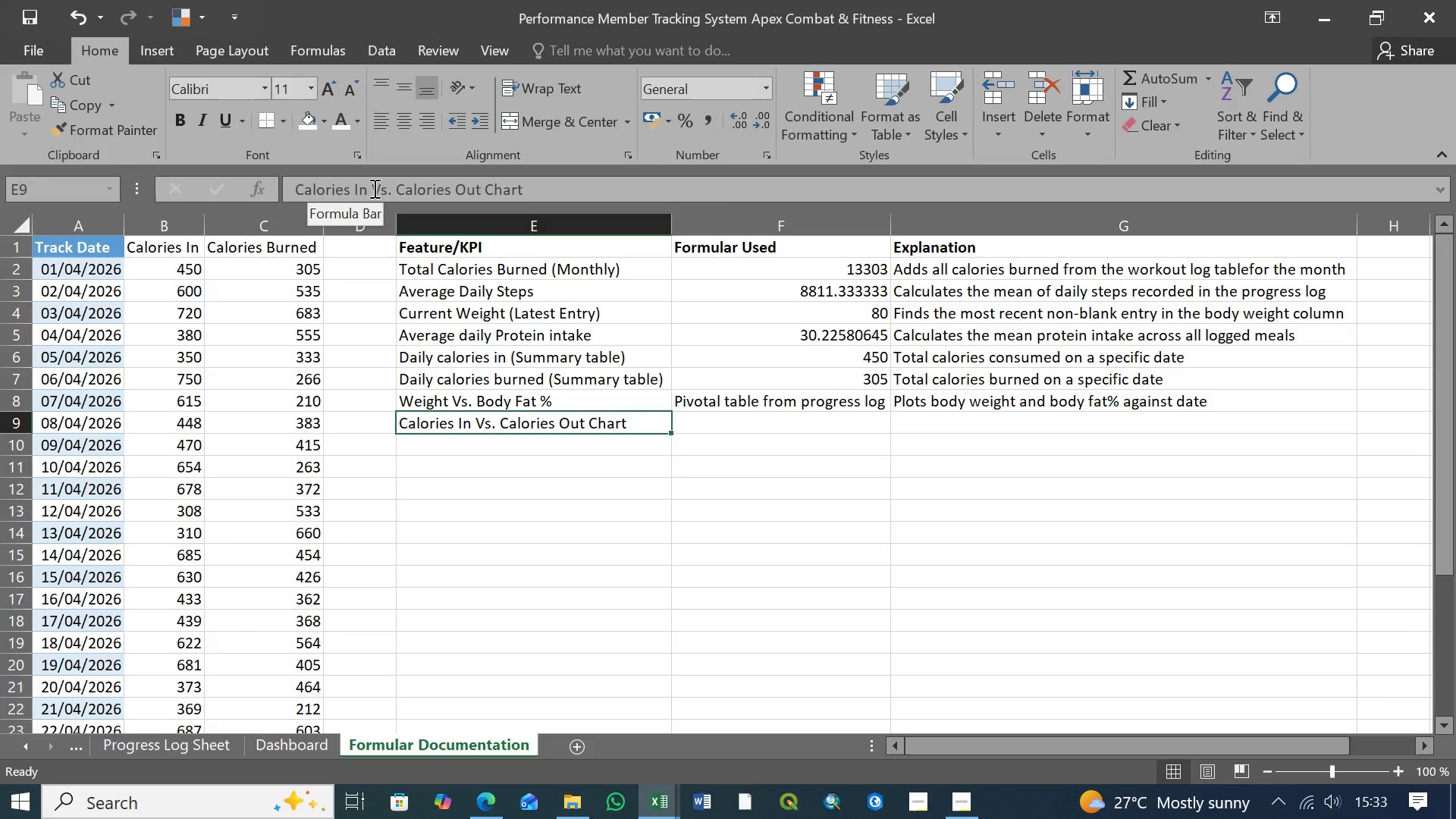 
wait(12.83)
 